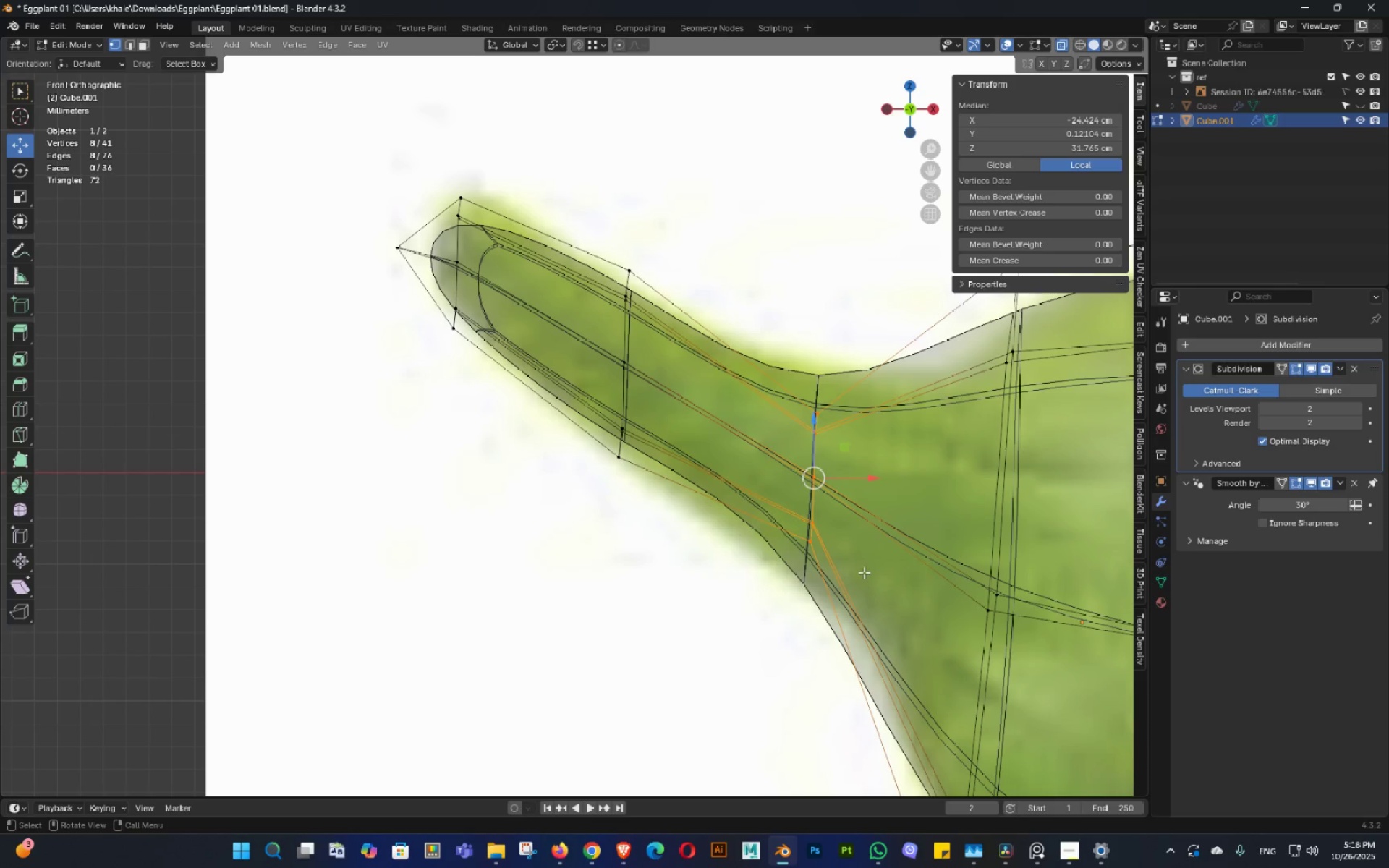 
key(S)
 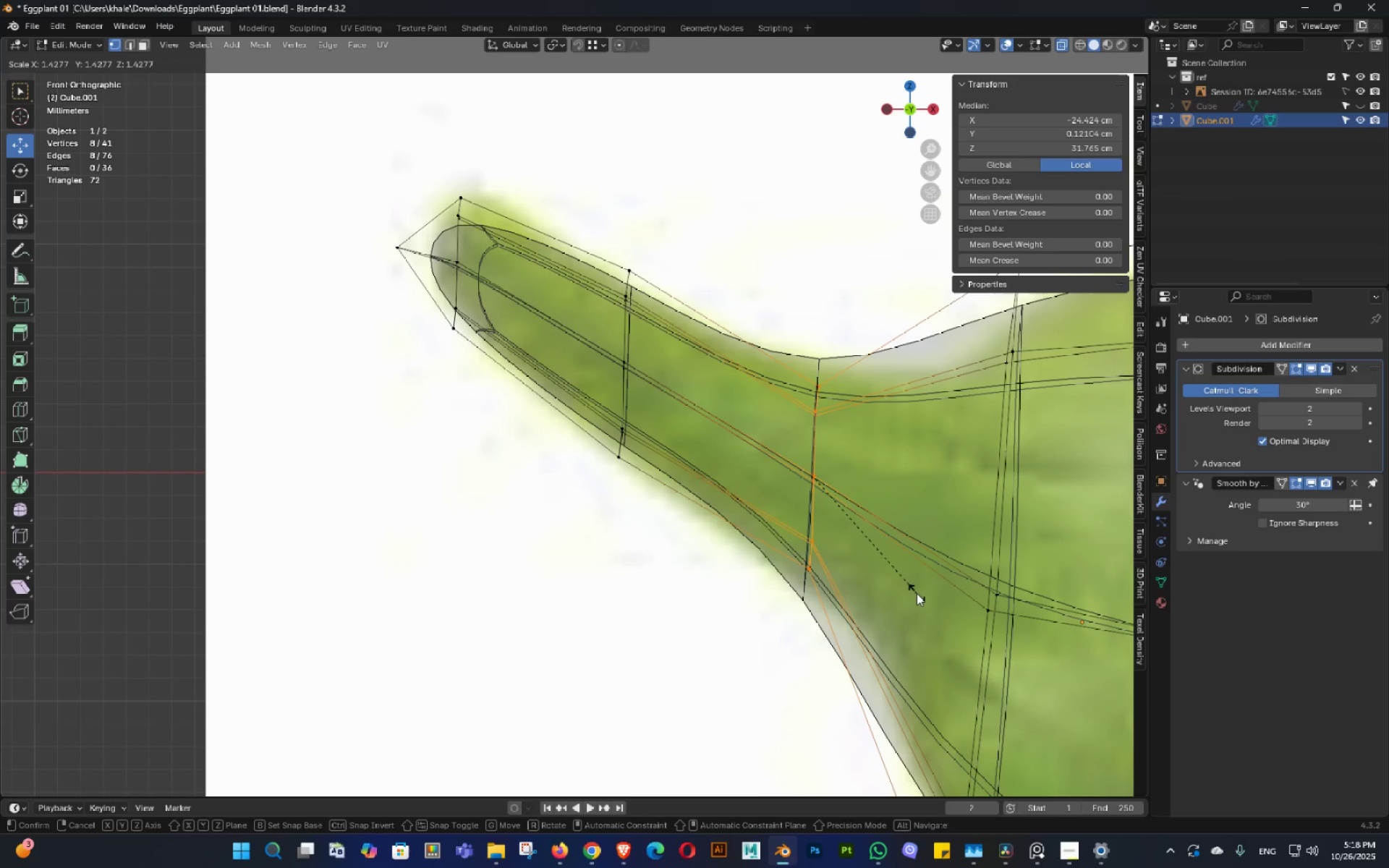 
scroll: coordinate [702, 390], scroll_direction: none, amount: 0.0
 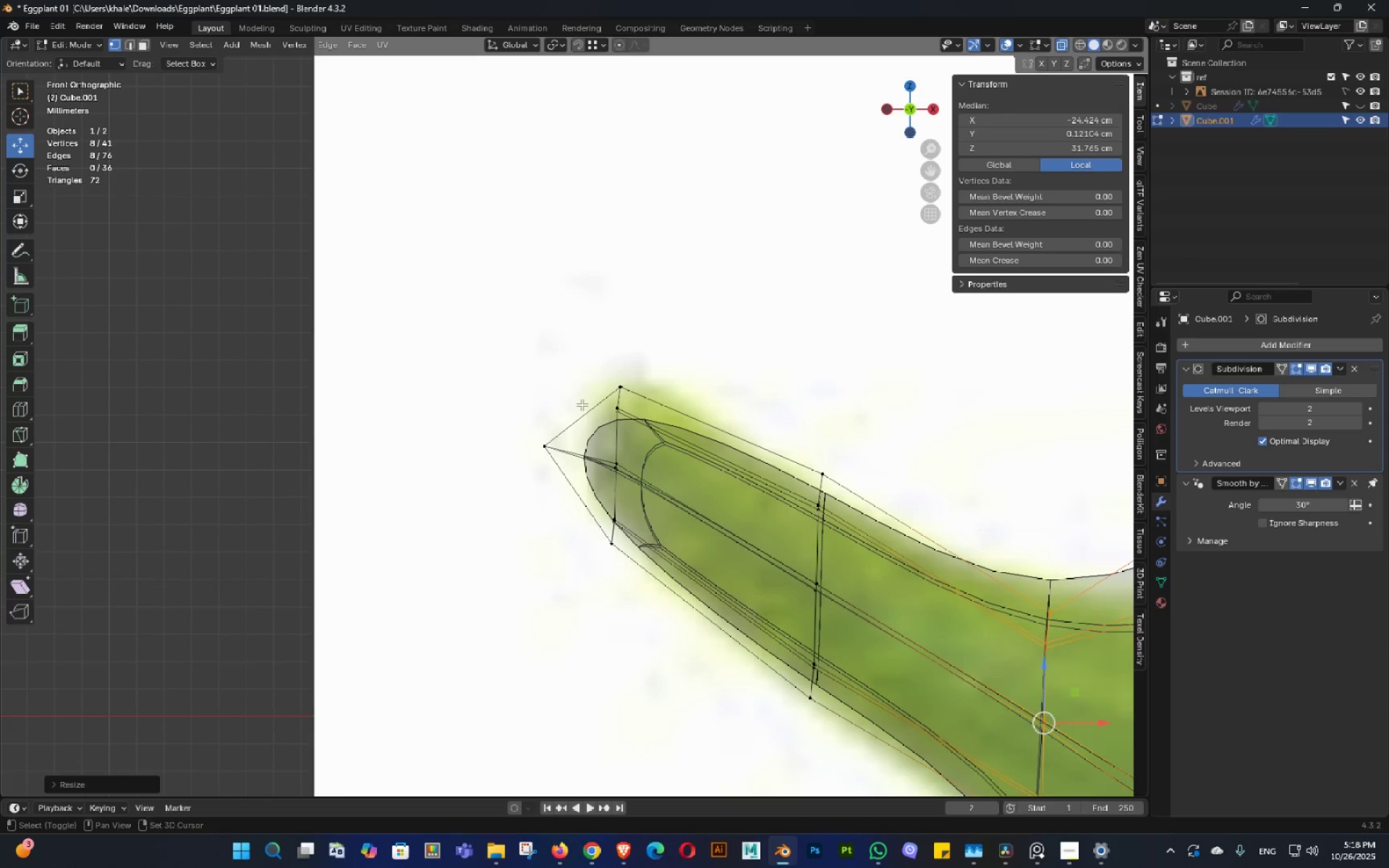 
hold_key(key=ShiftLeft, duration=0.3)
double_click([791, 483])
 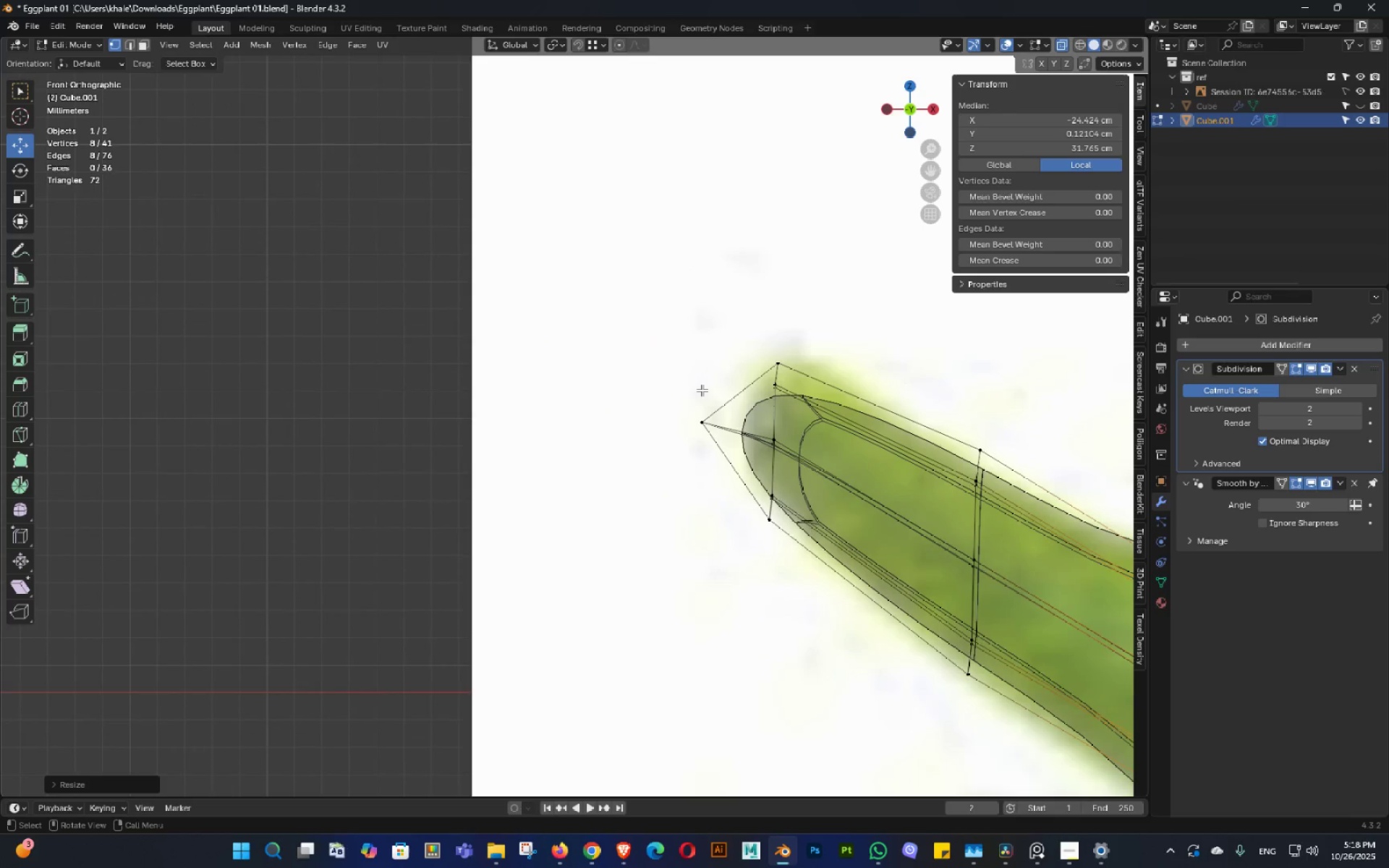 
key(Shift+ShiftLeft)
 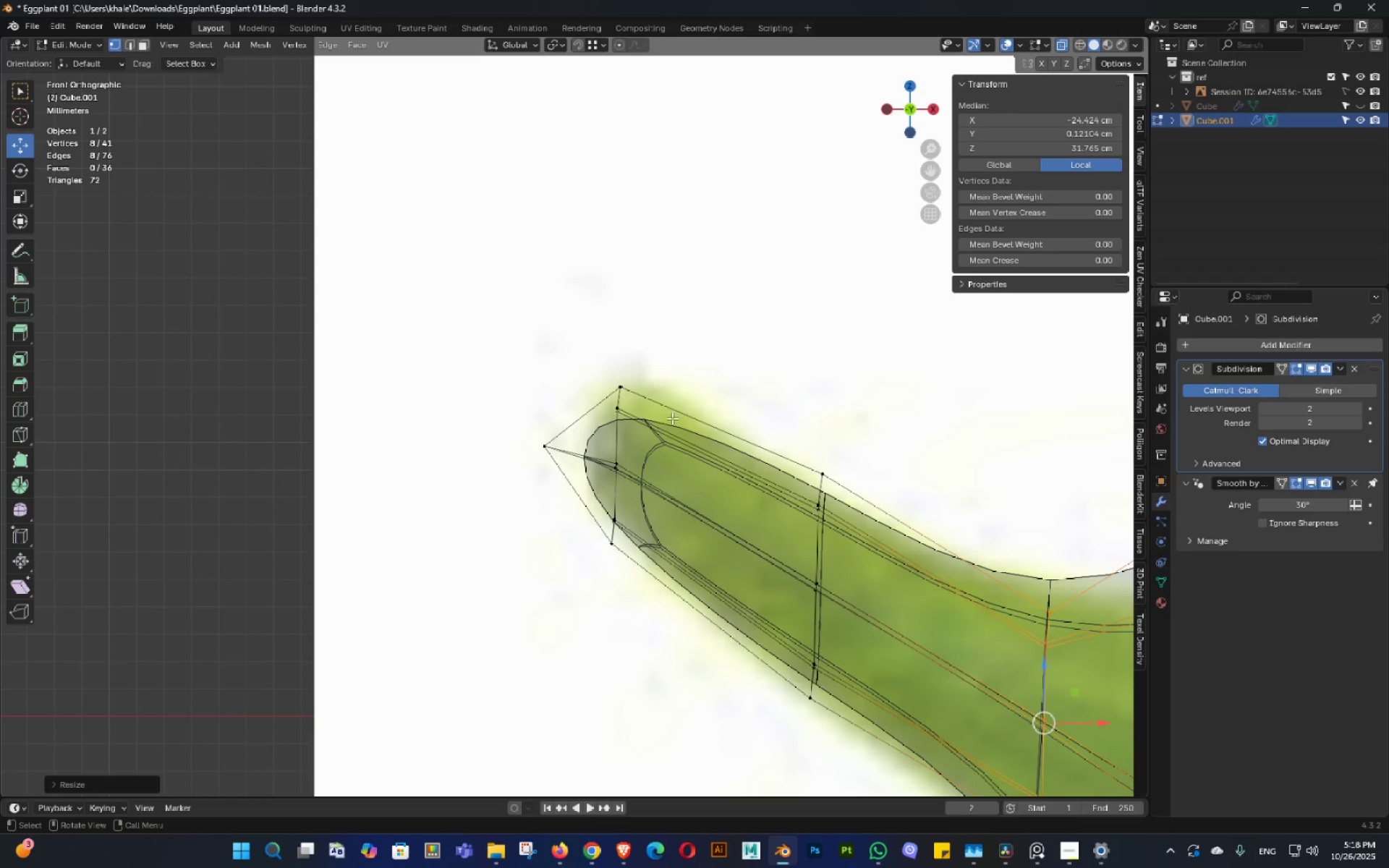 
left_click_drag(start_coordinate=[730, 315], to_coordinate=[467, 665])
 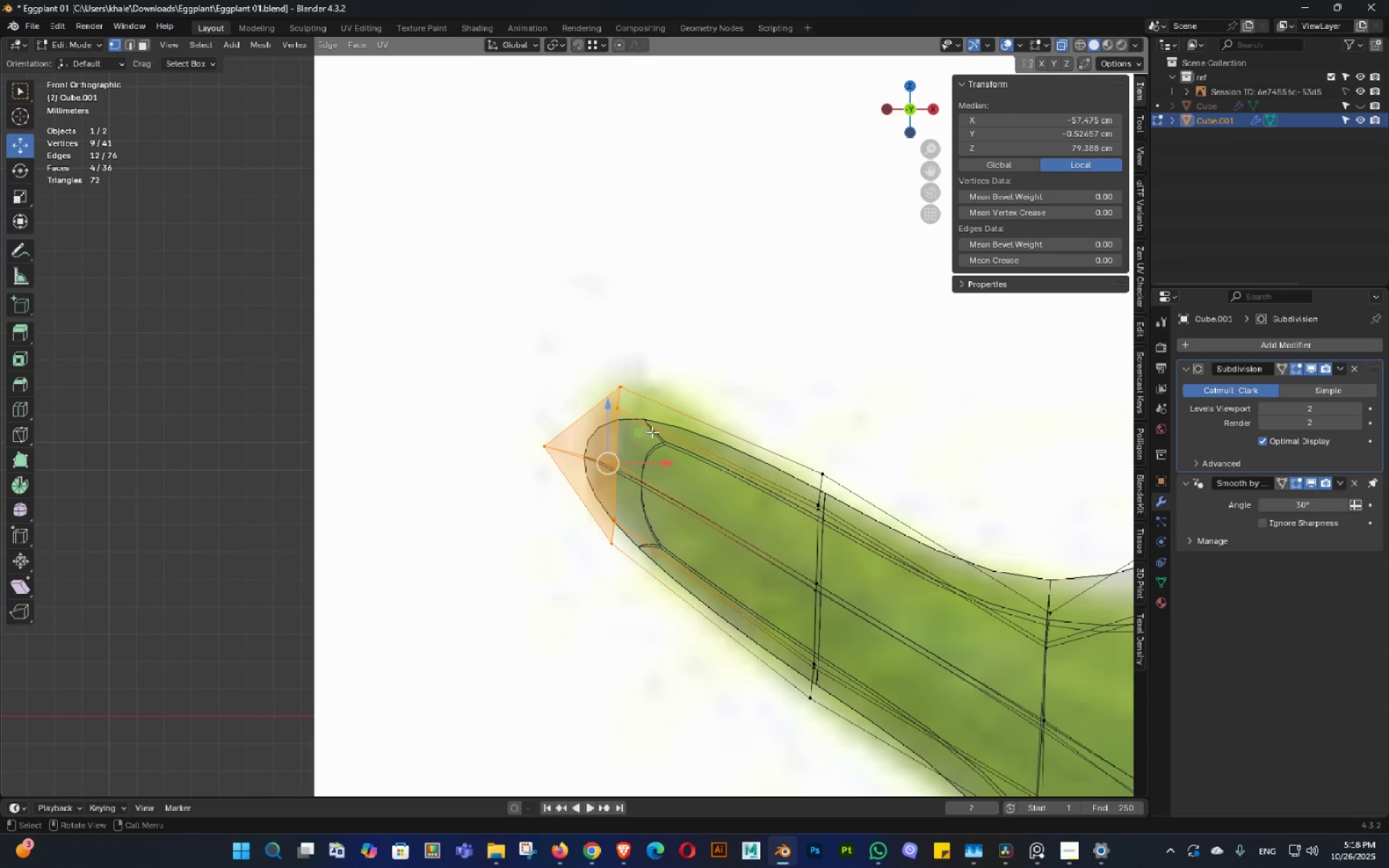 
left_click_drag(start_coordinate=[645, 433], to_coordinate=[643, 400])
 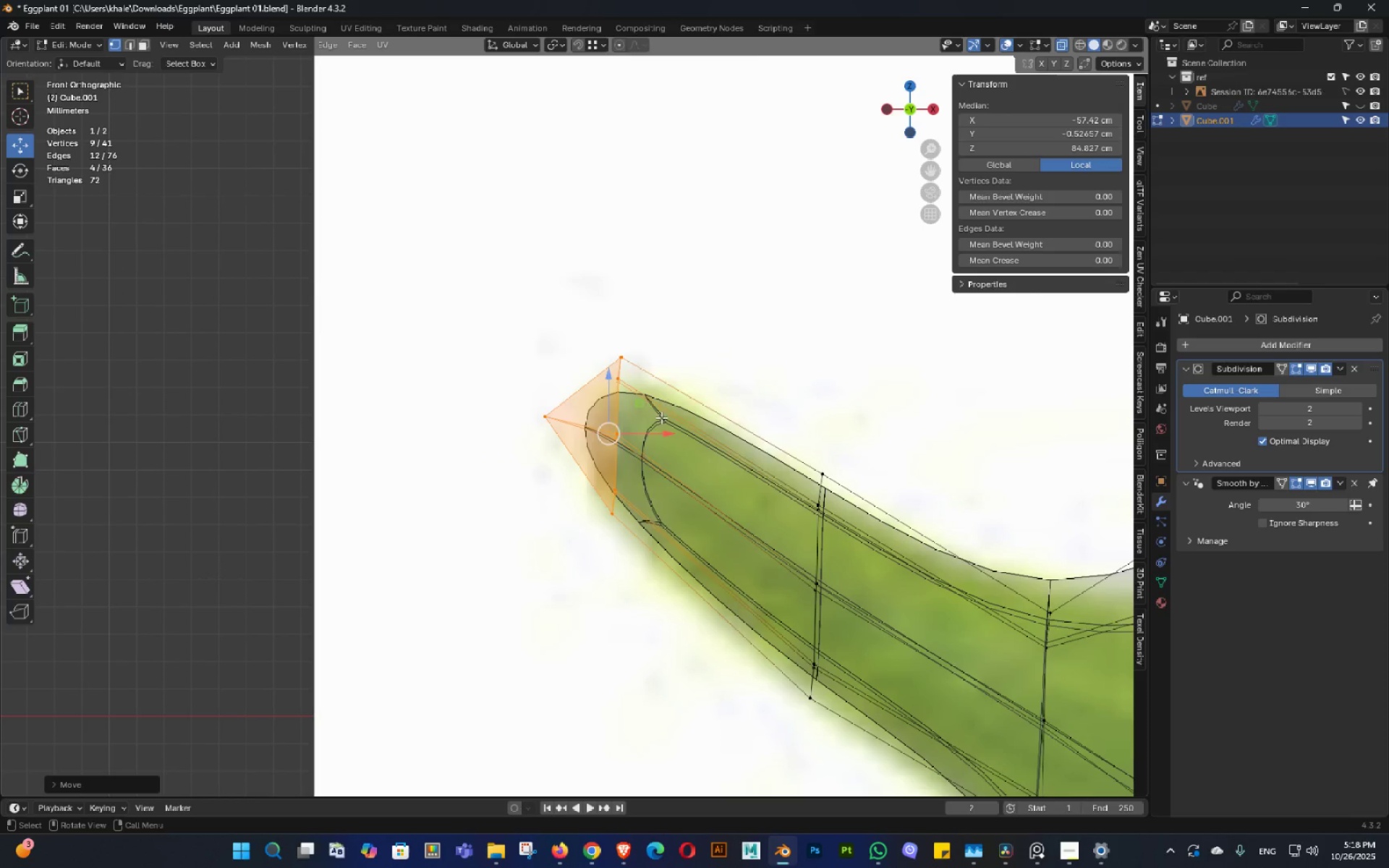 
key(Tab)
 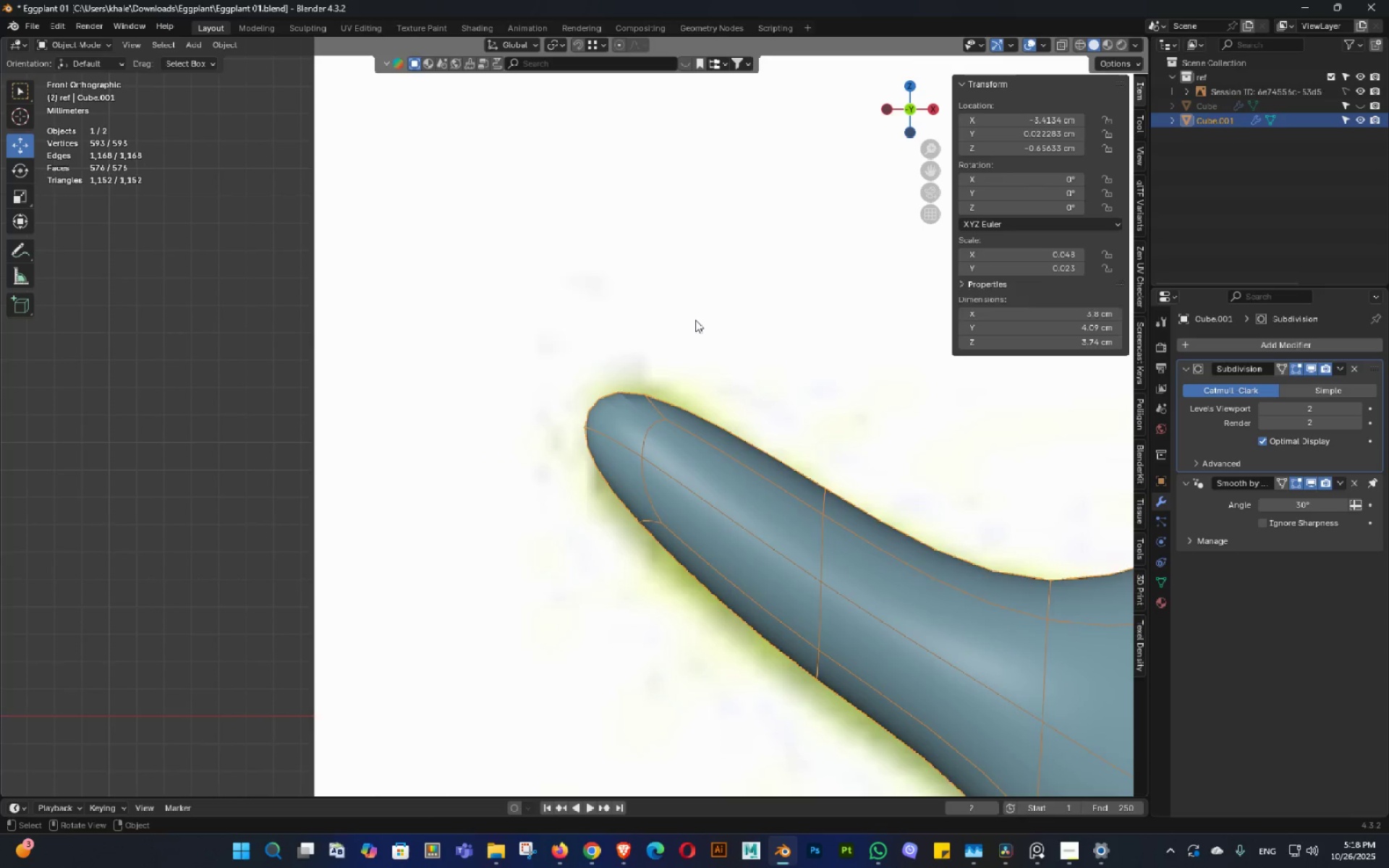 
scroll: coordinate [687, 339], scroll_direction: down, amount: 5.0
 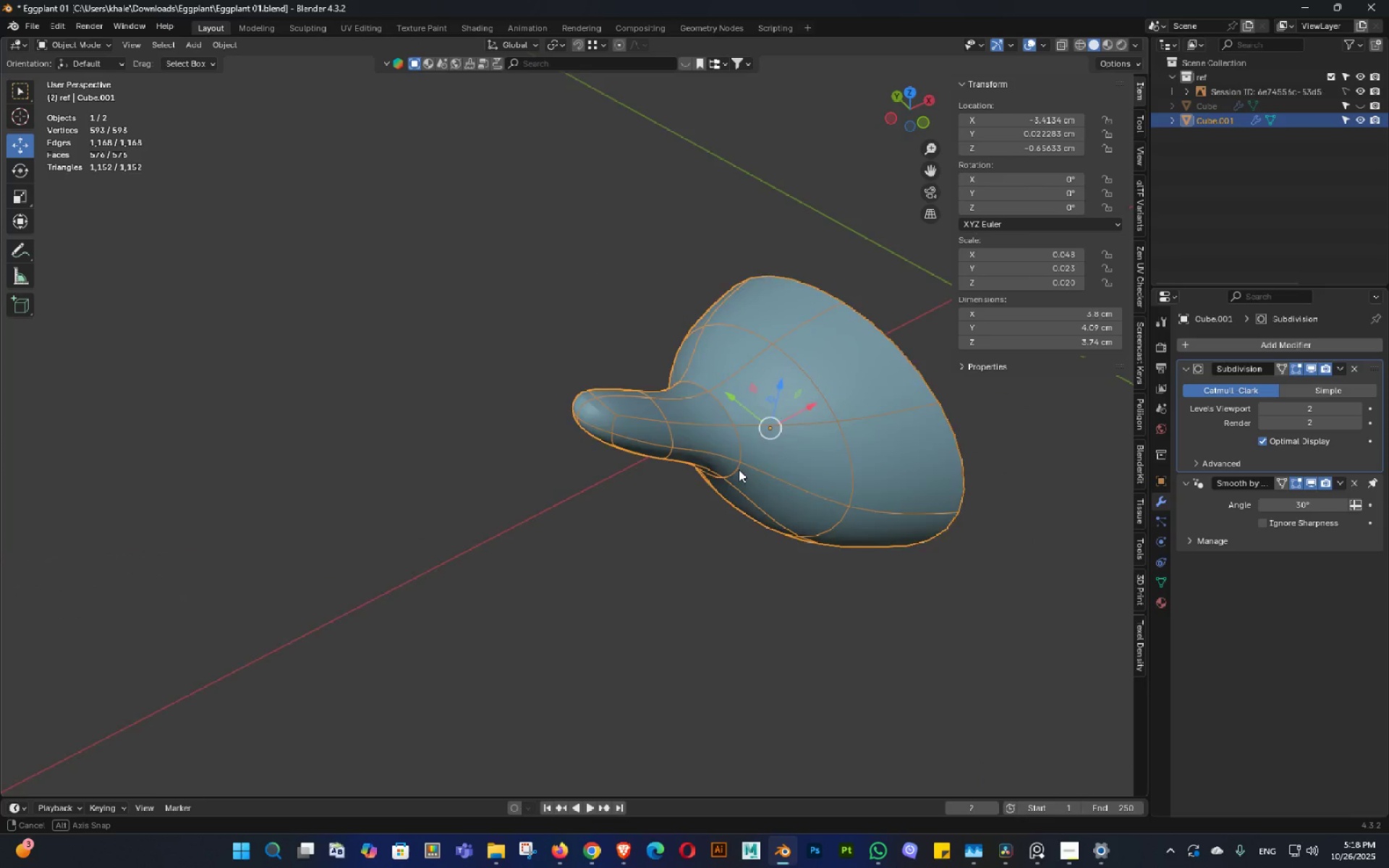 
key(Control+ControlLeft)
 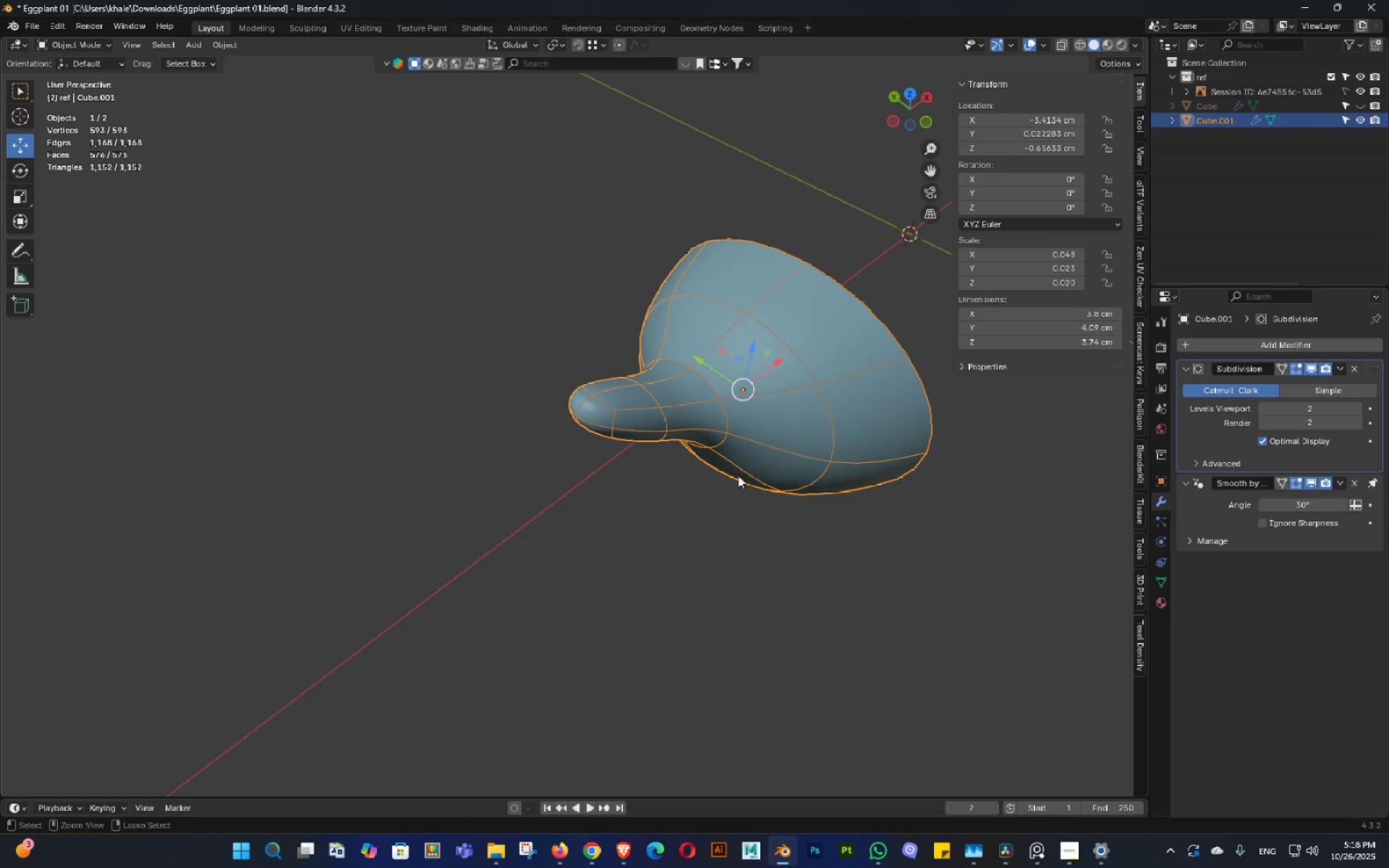 
key(Control+S)
 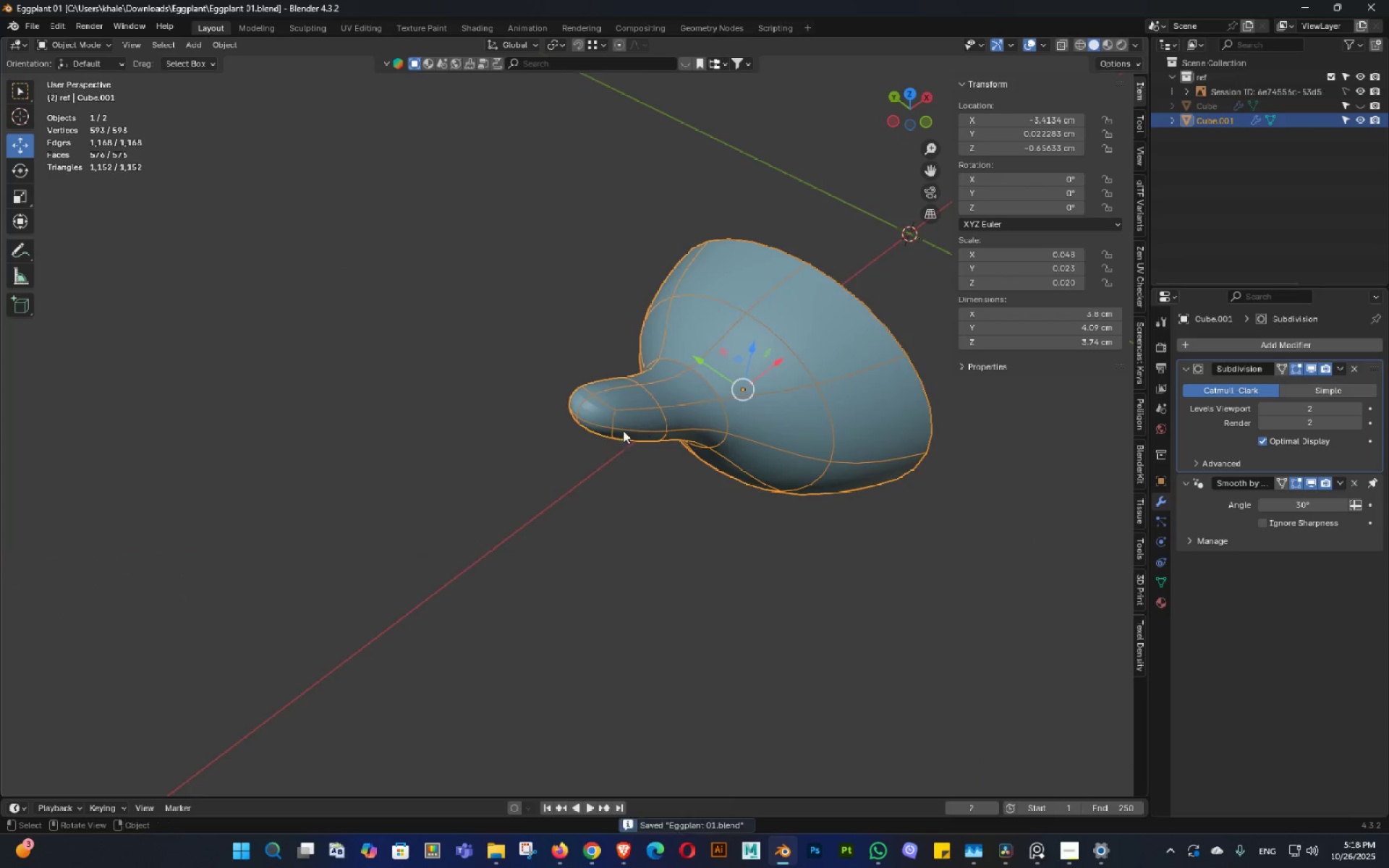 
scroll: coordinate [648, 421], scroll_direction: up, amount: 3.0
 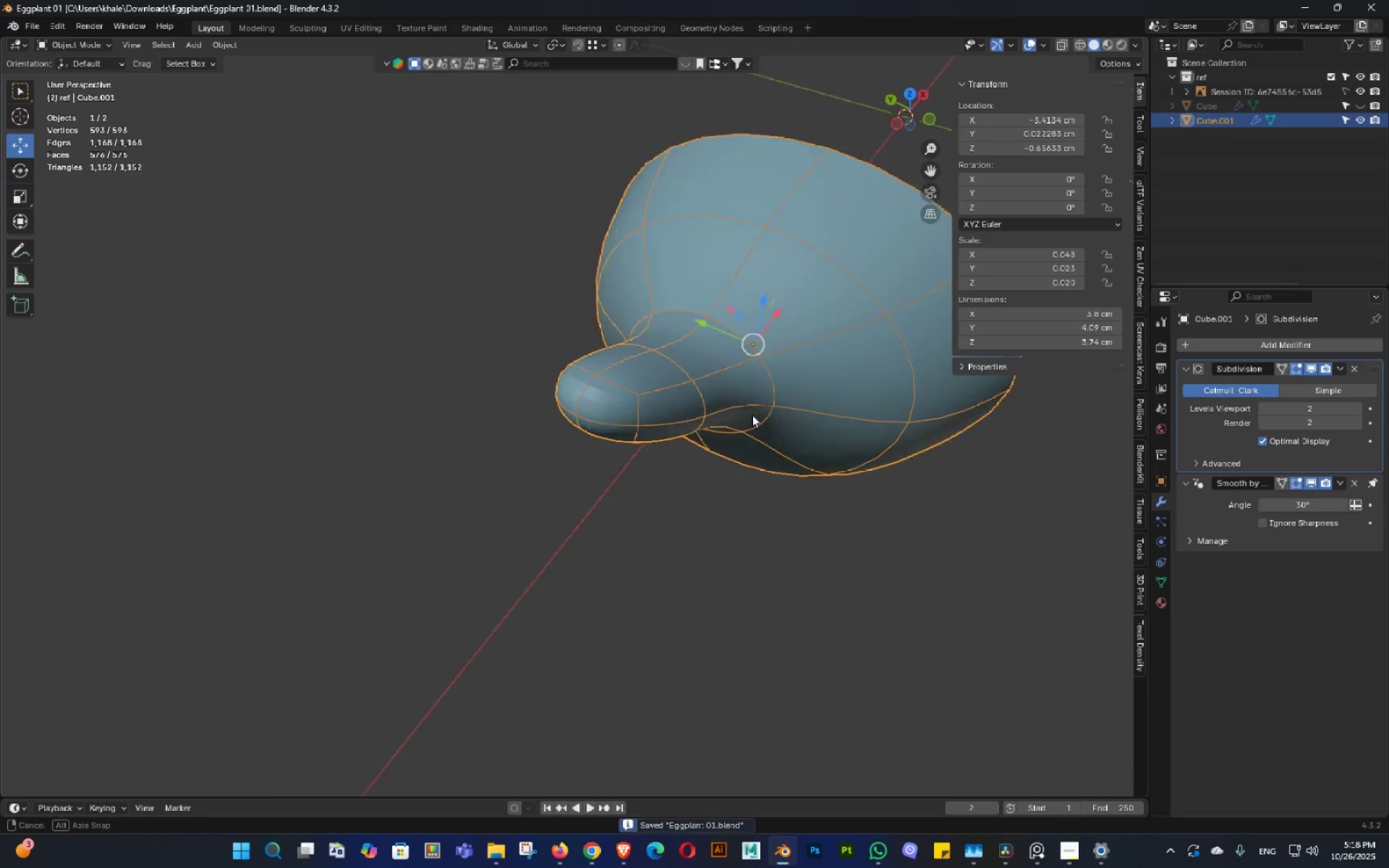 
key(Control+ControlLeft)
 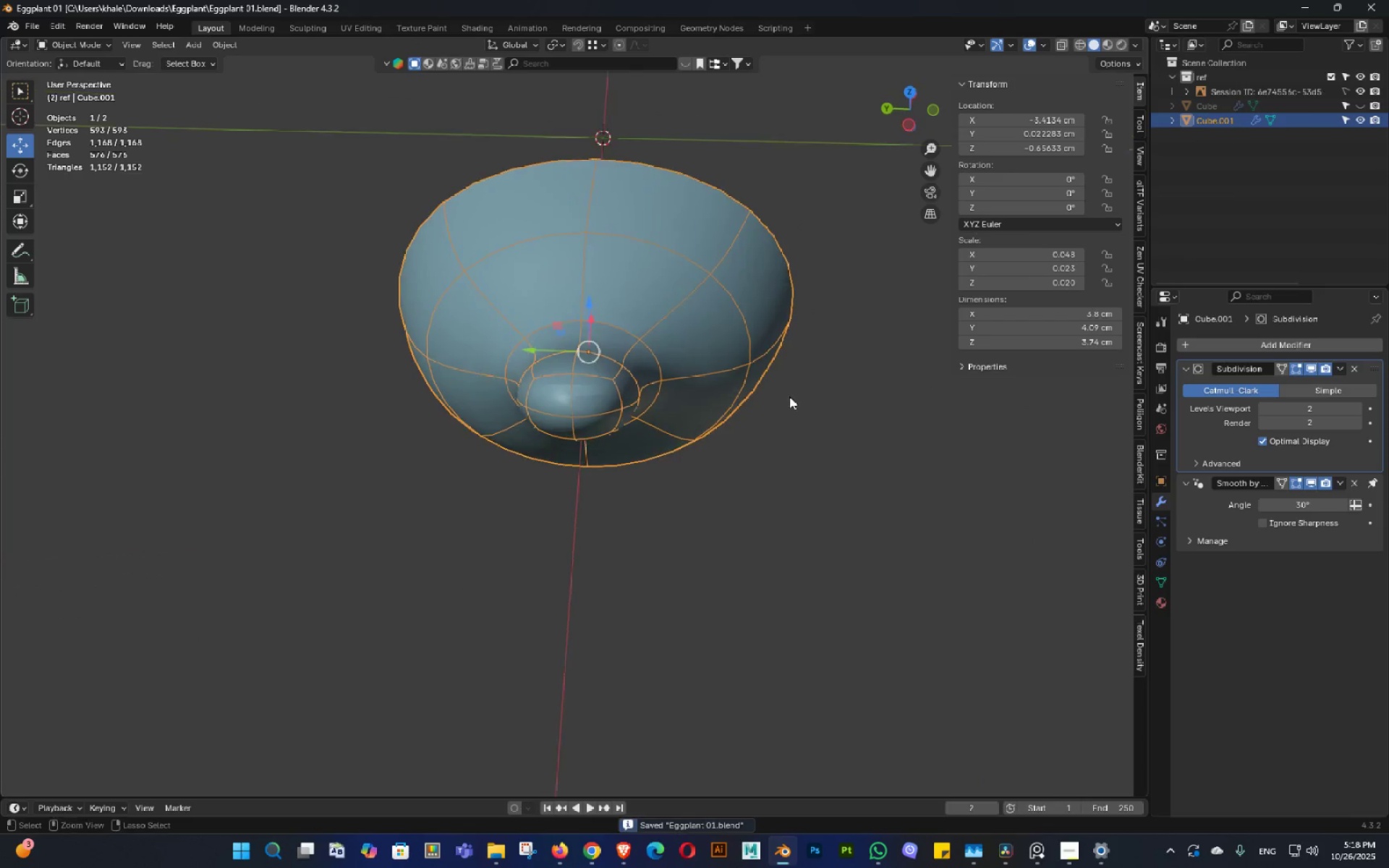 
key(Control+S)
 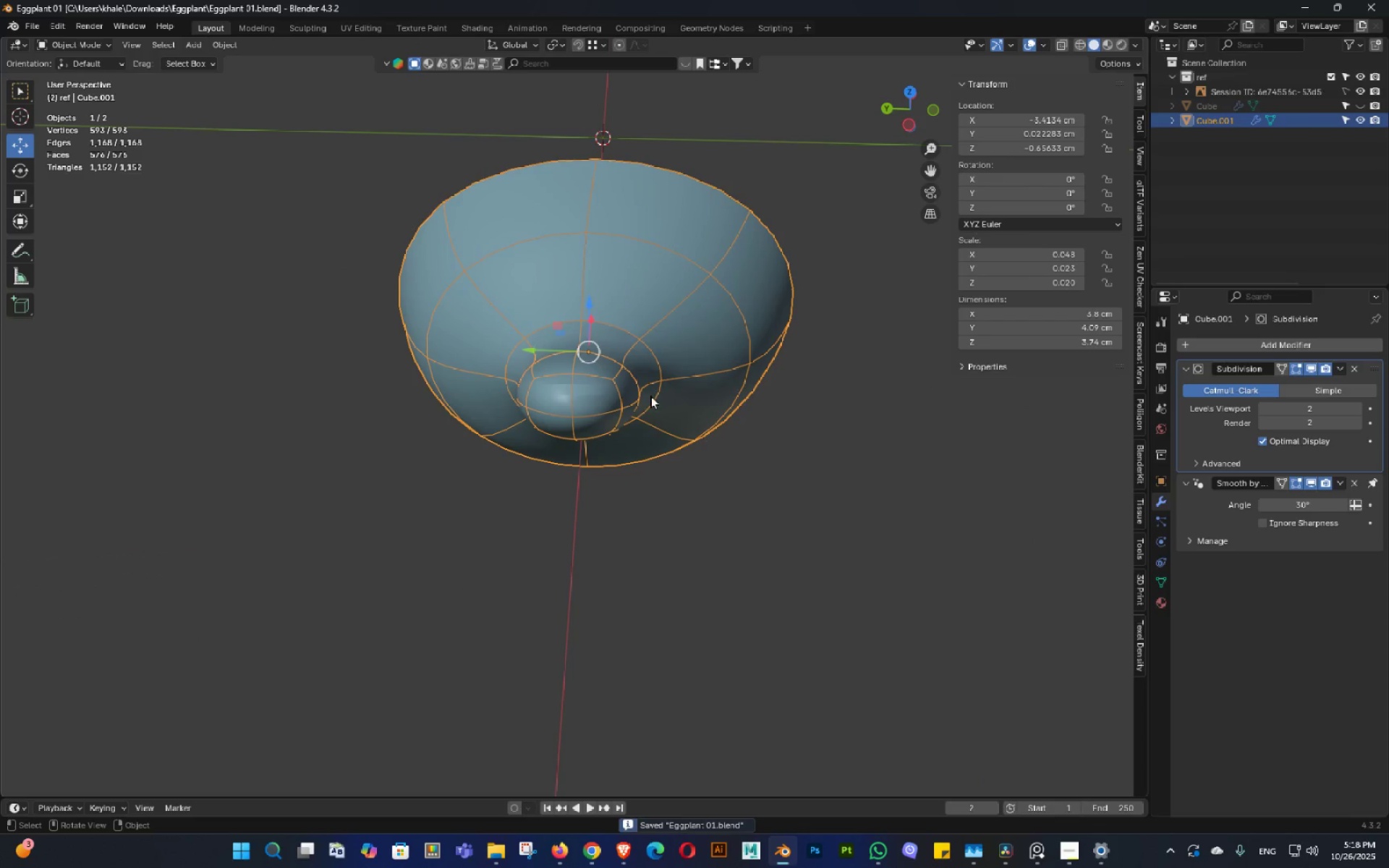 
key(Tab)
 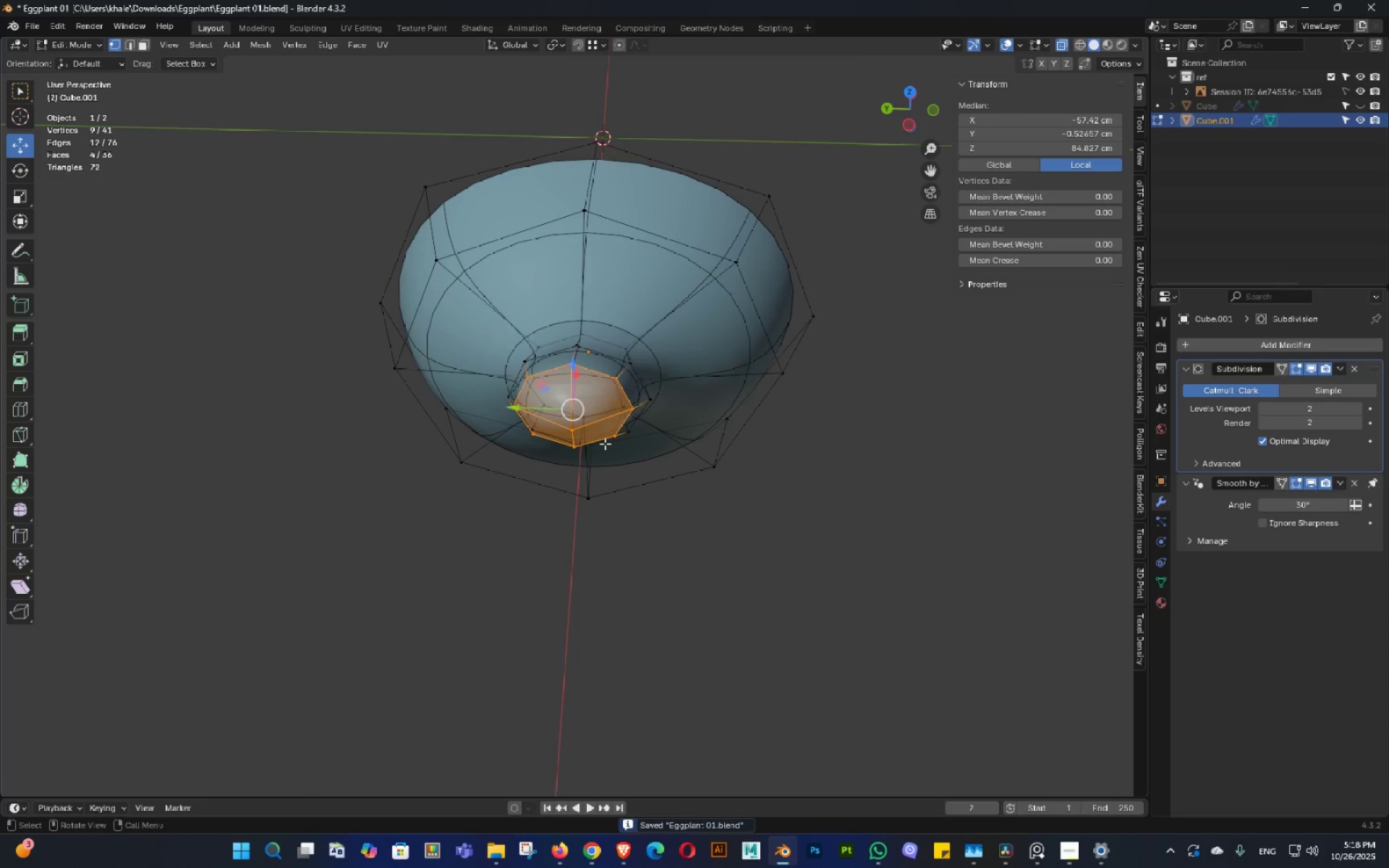 
scroll: coordinate [591, 496], scroll_direction: up, amount: 1.0
 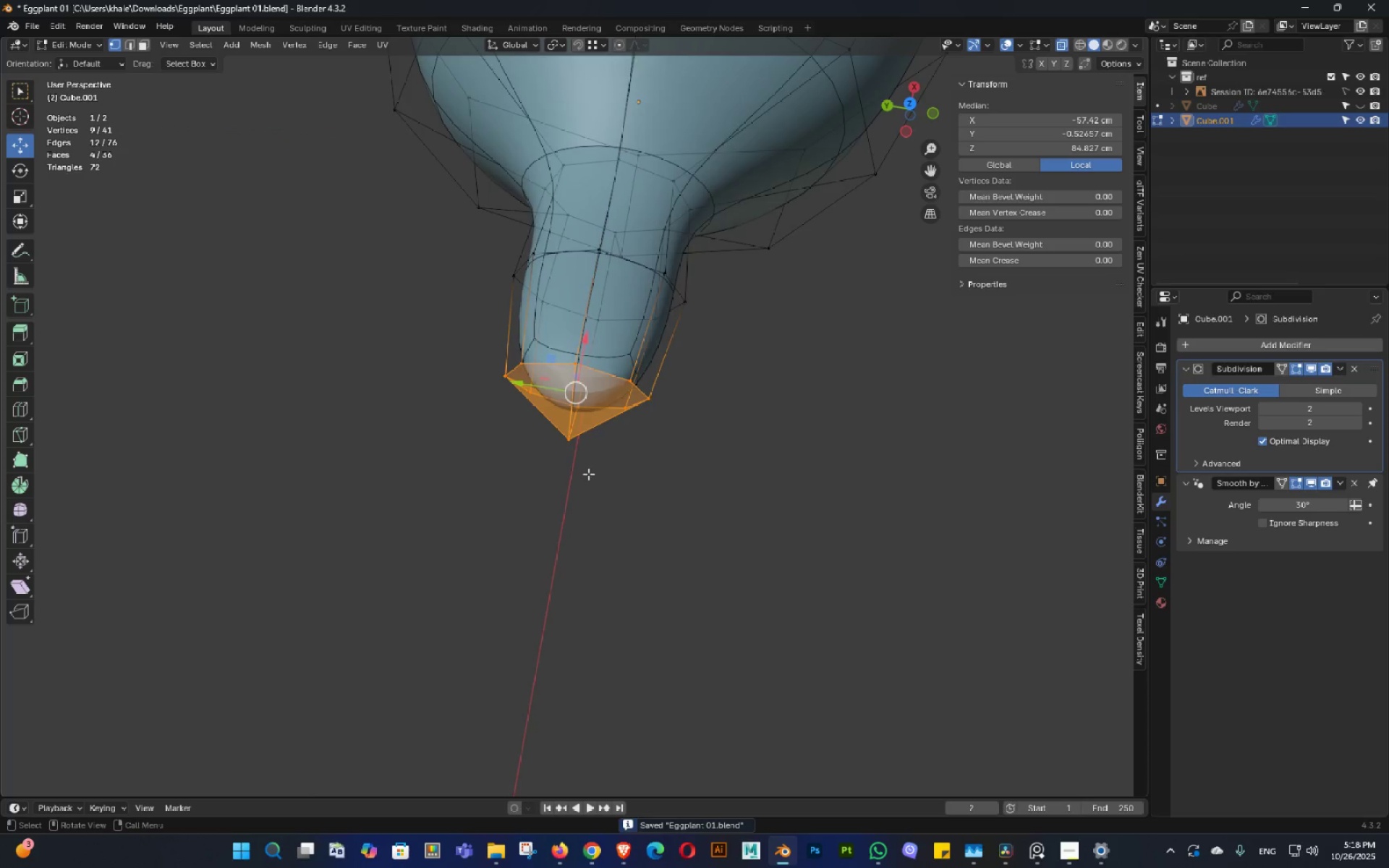 
key(1)
 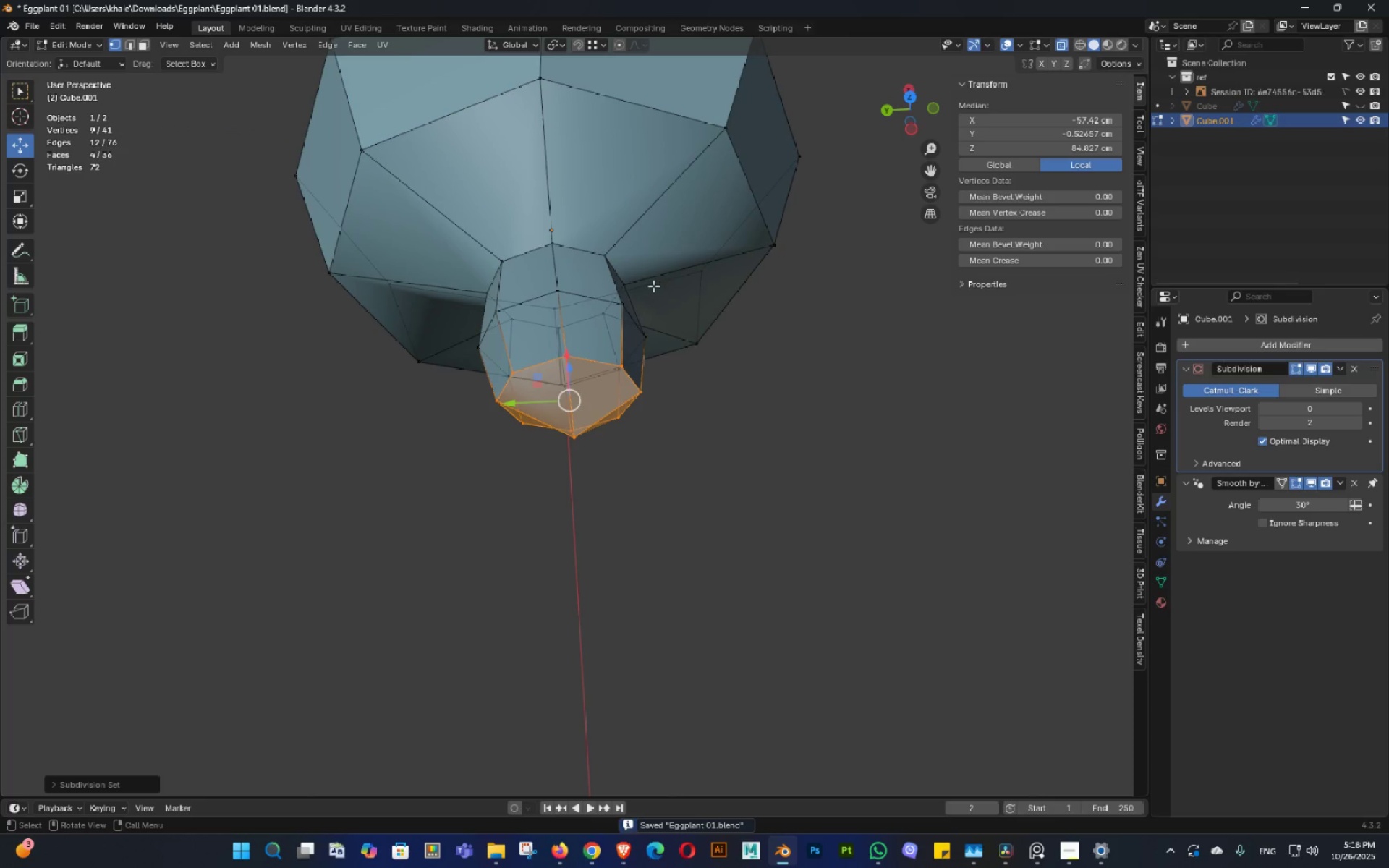 
double_click([642, 276])
 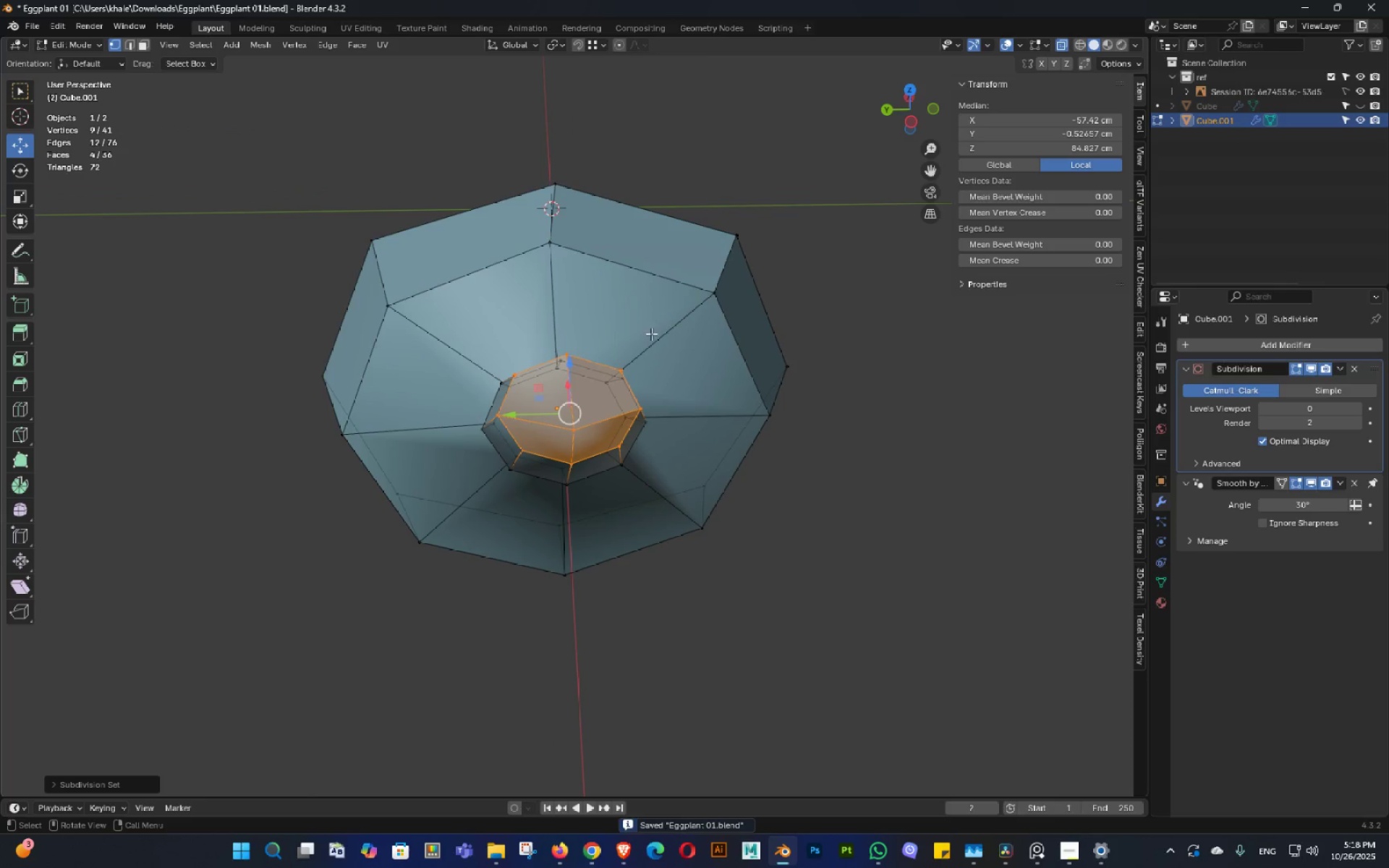 
left_click_drag(start_coordinate=[650, 341], to_coordinate=[464, 507])
 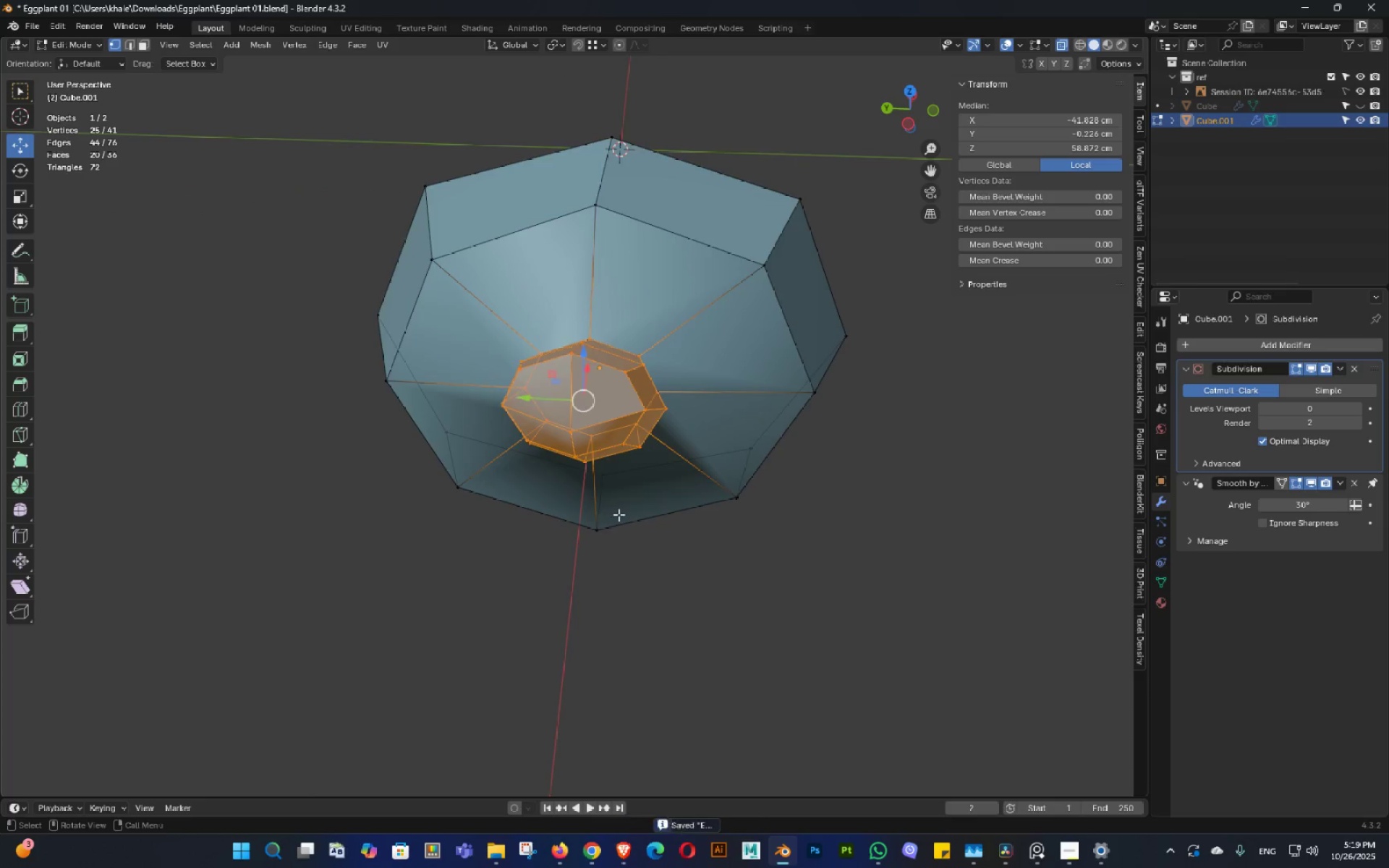 
double_click([621, 538])
 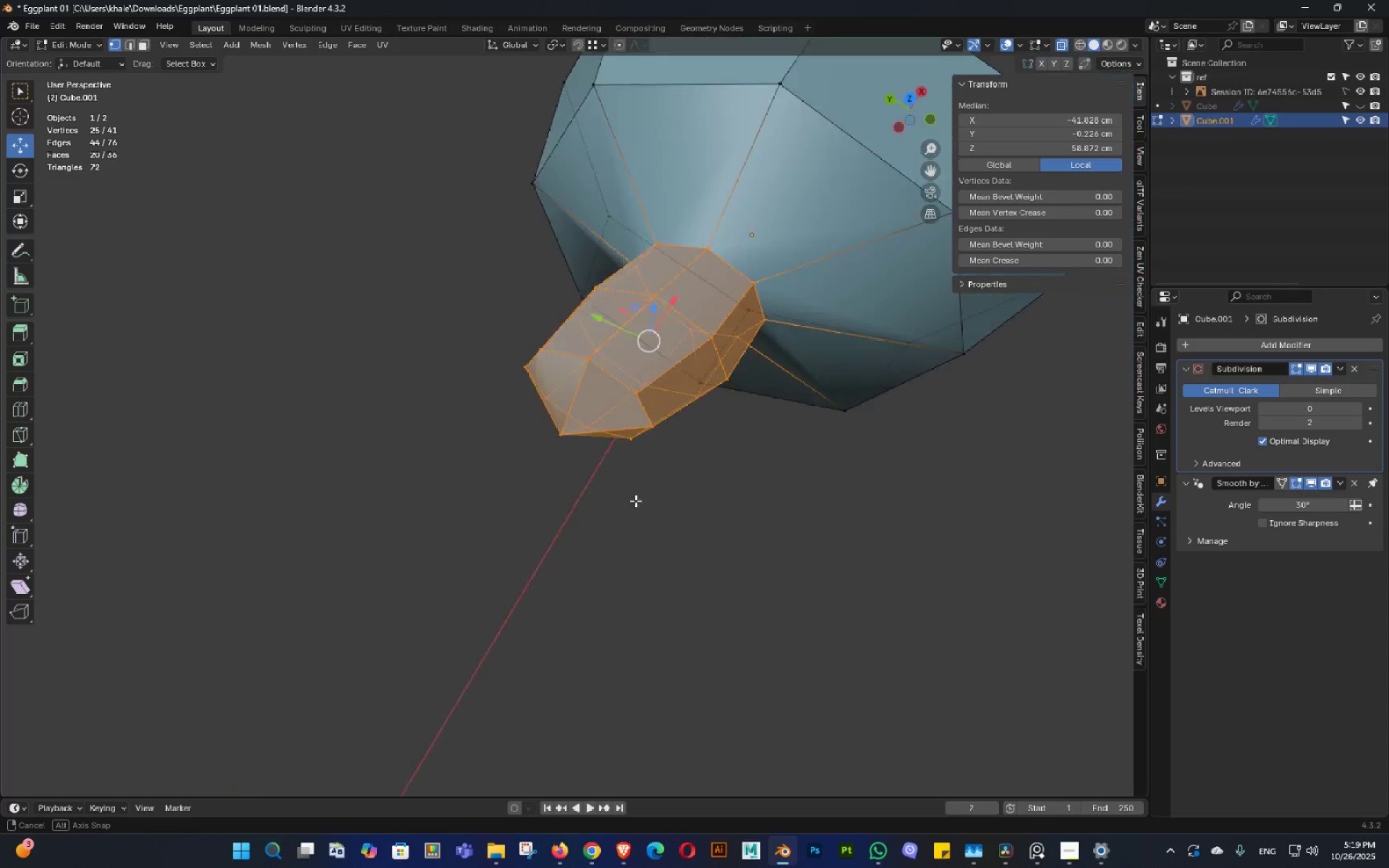 
middle_click([664, 466])
 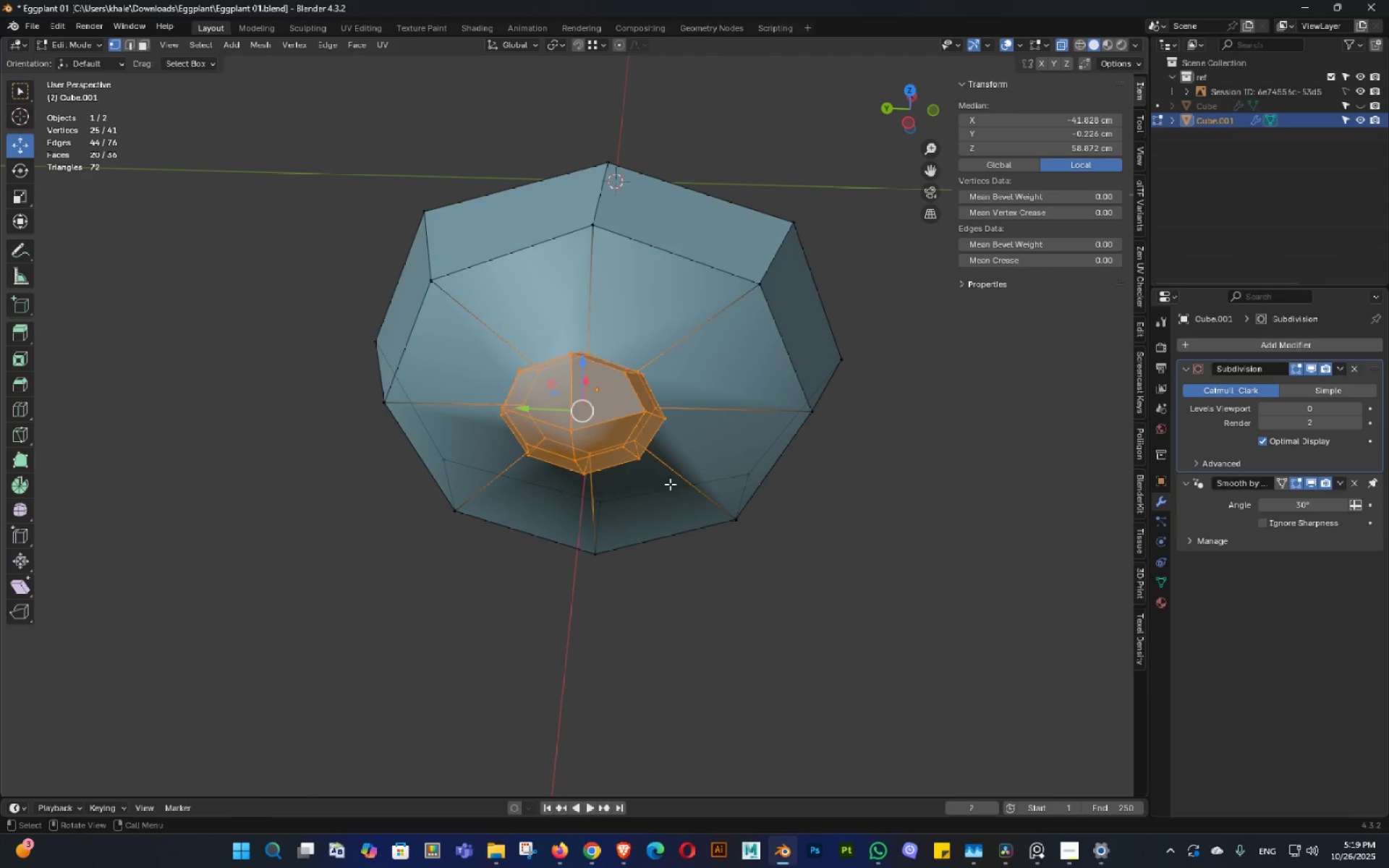 
type(sy)
 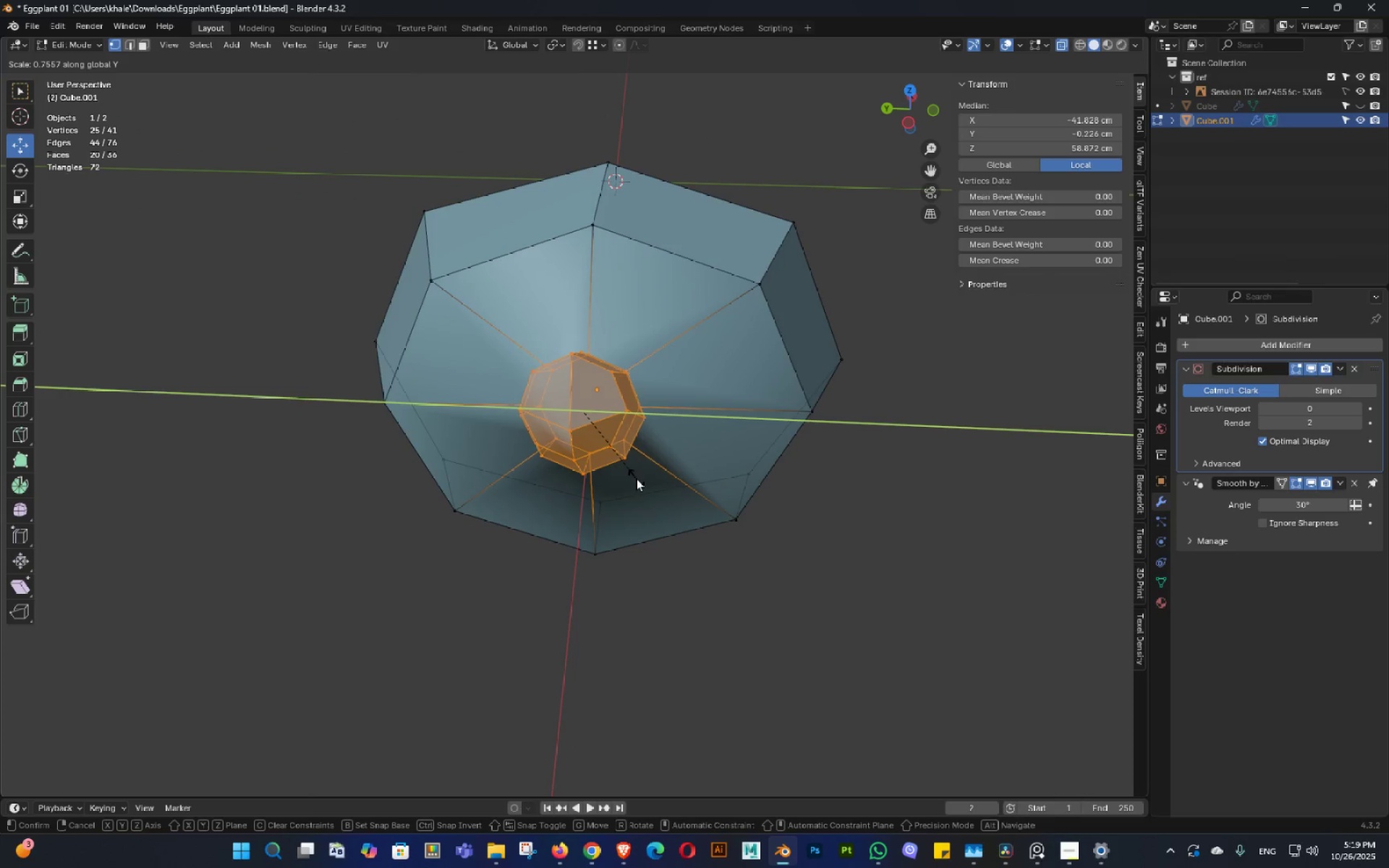 
left_click([636, 478])
 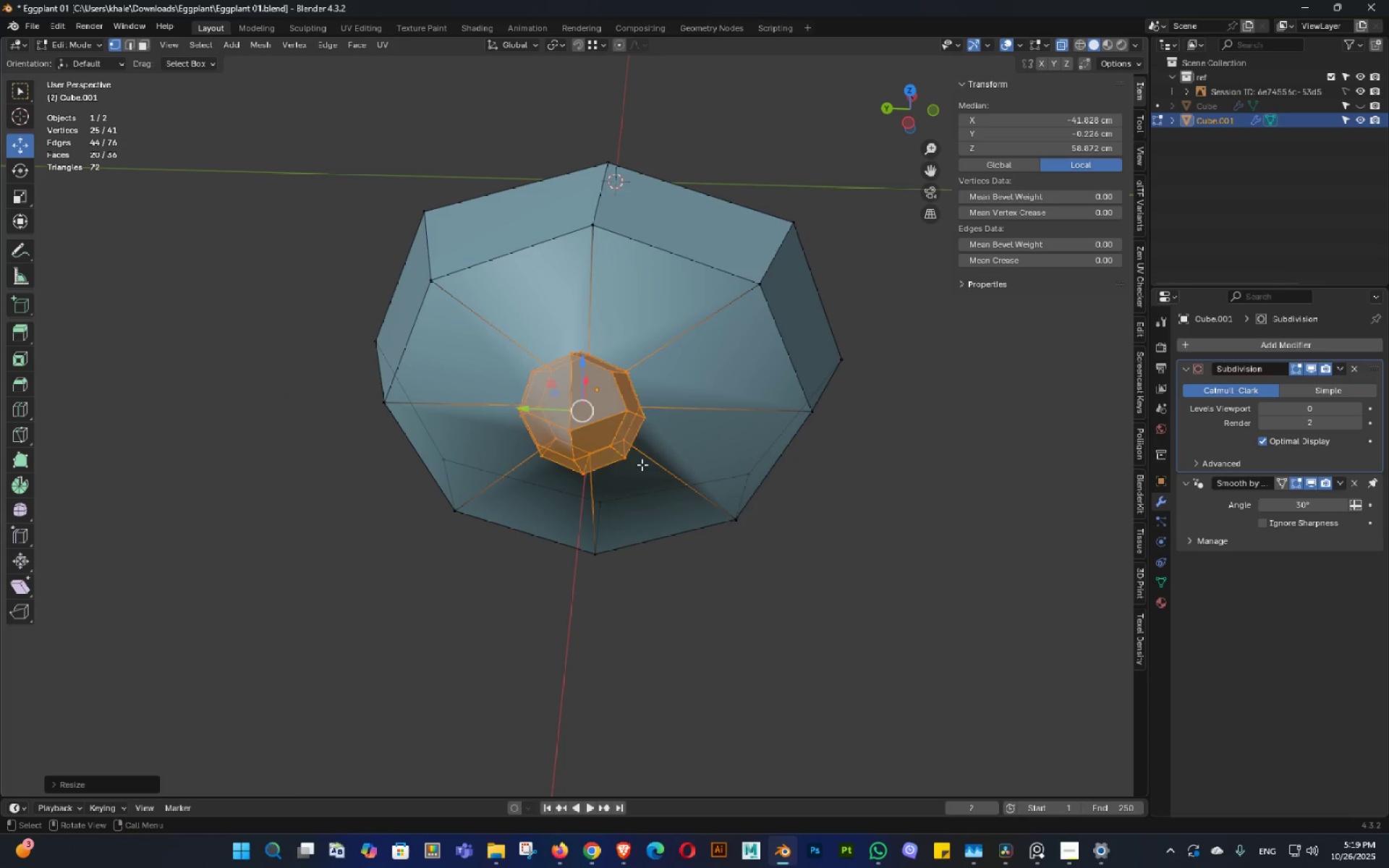 
key(Tab)
 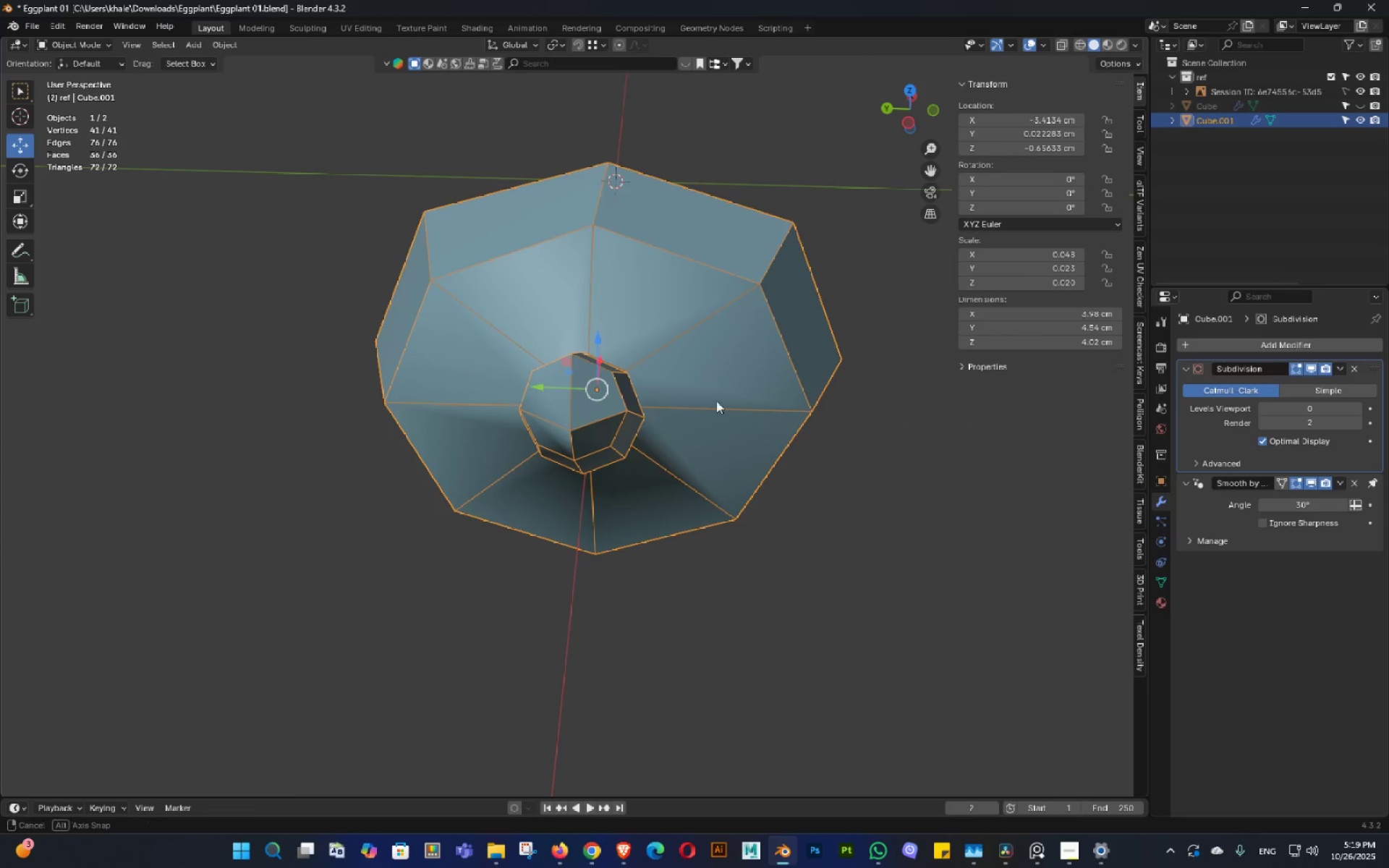 
double_click([646, 451])
 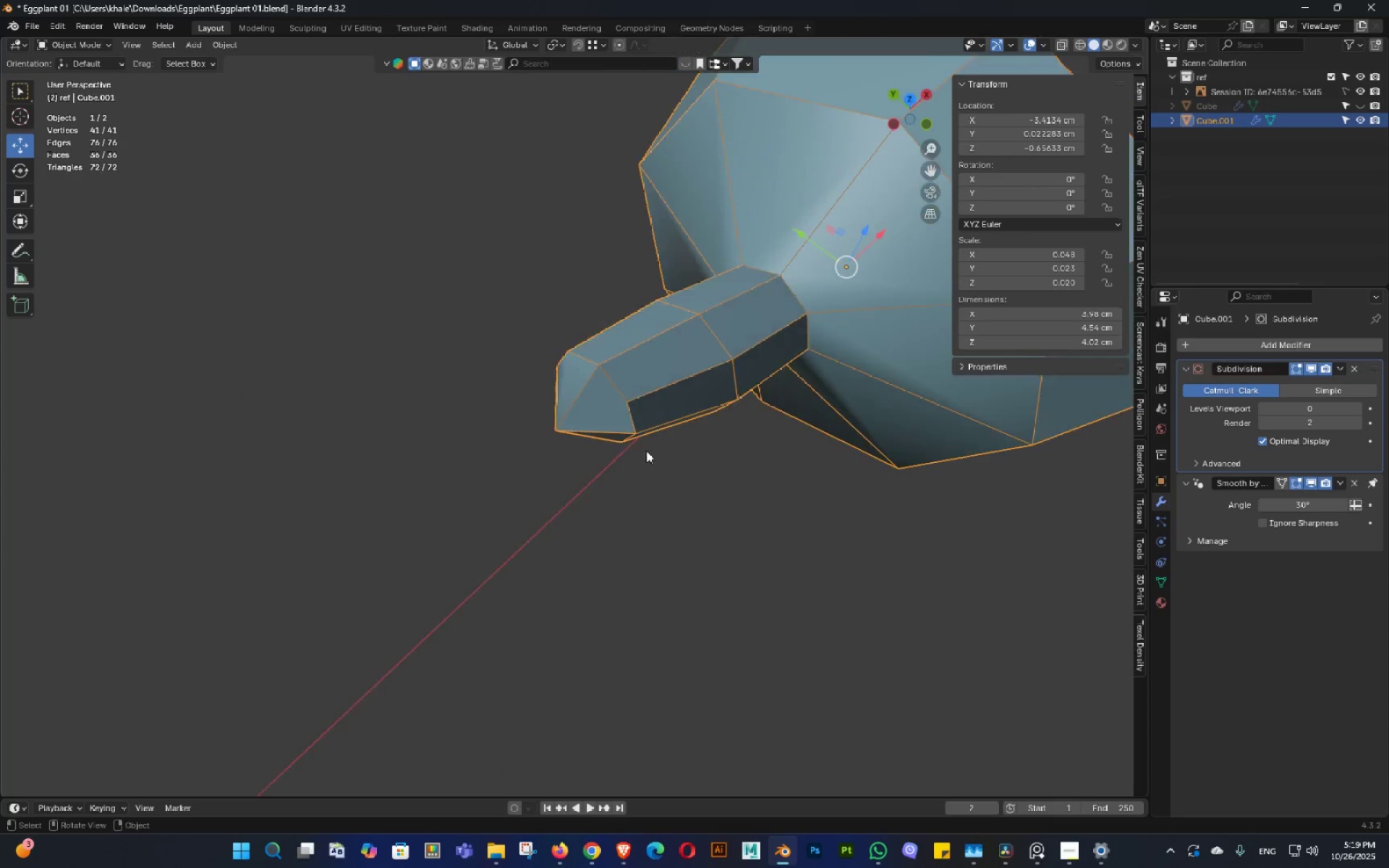 
key(Control+ControlLeft)
 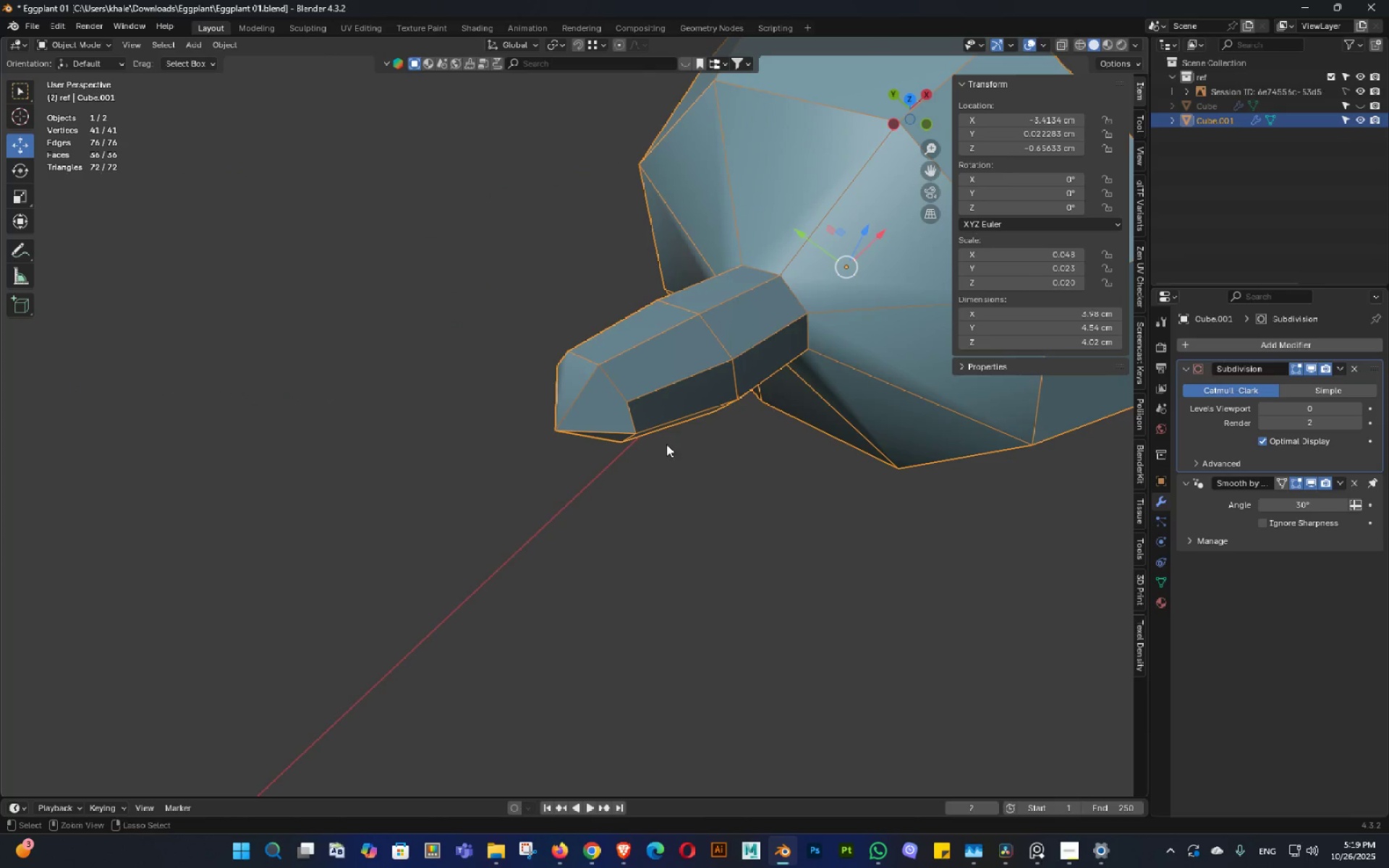 
key(Control+S)
 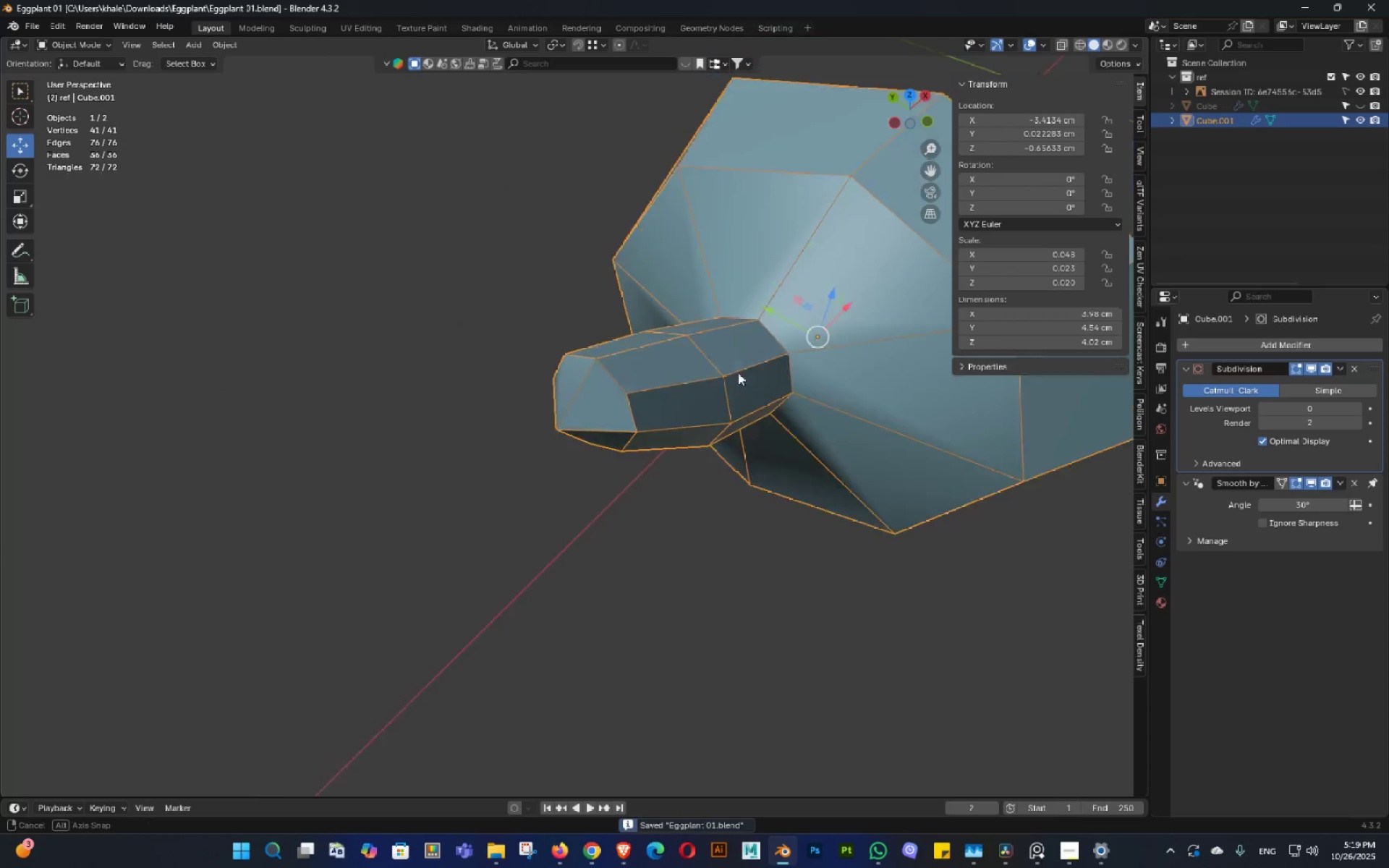 
triple_click([738, 366])
 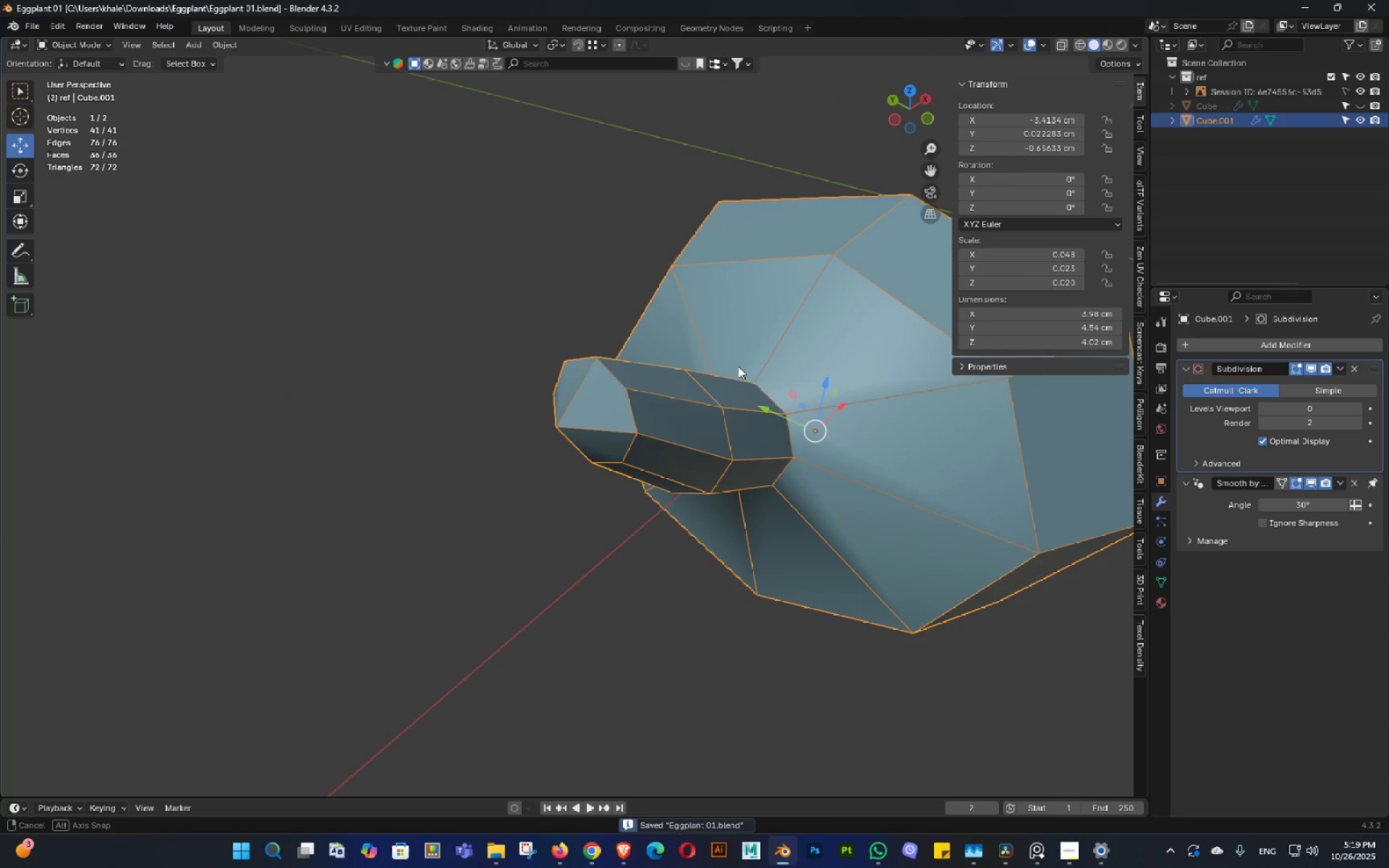 
key(Control+ControlLeft)
 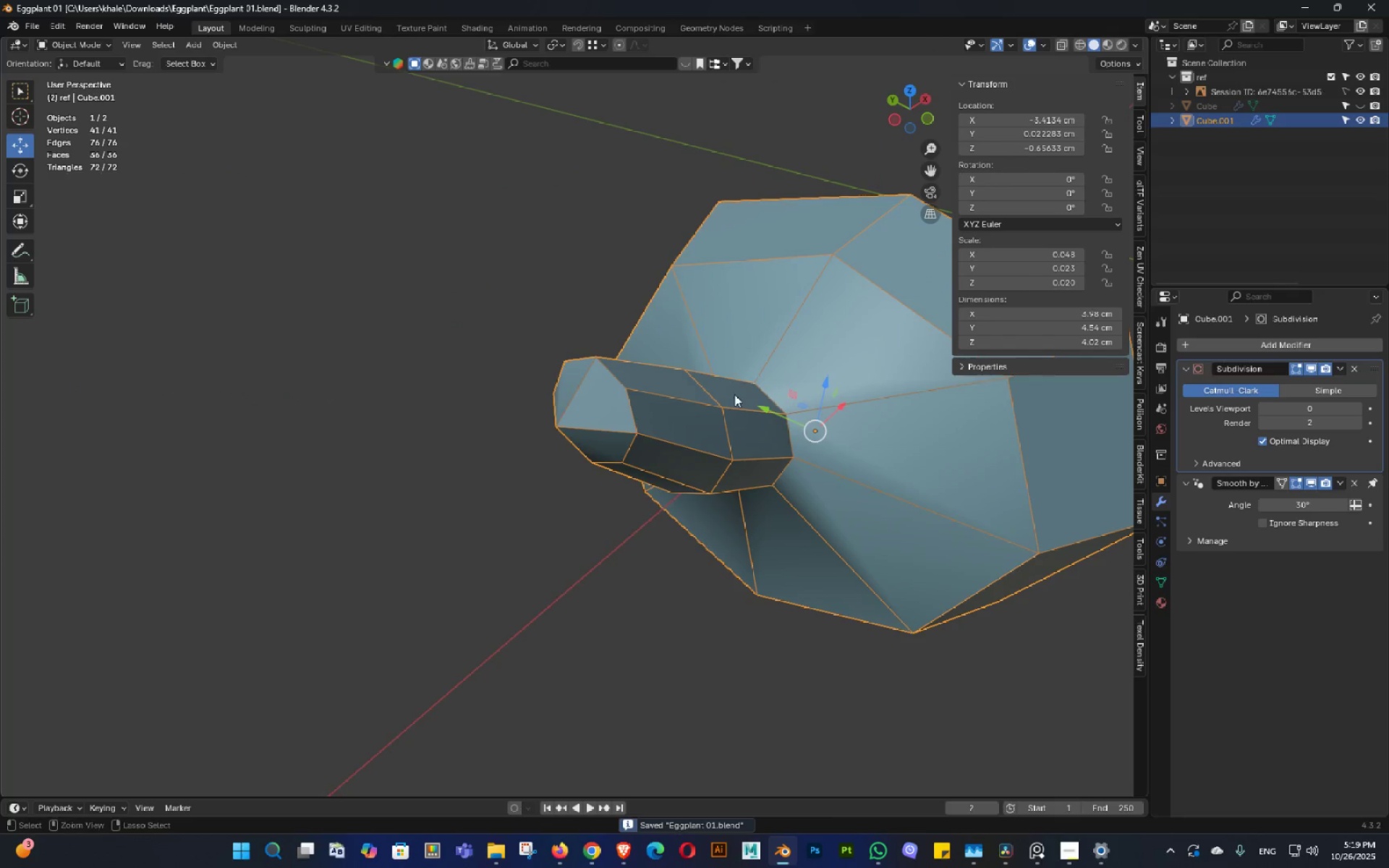 
key(Control+S)
 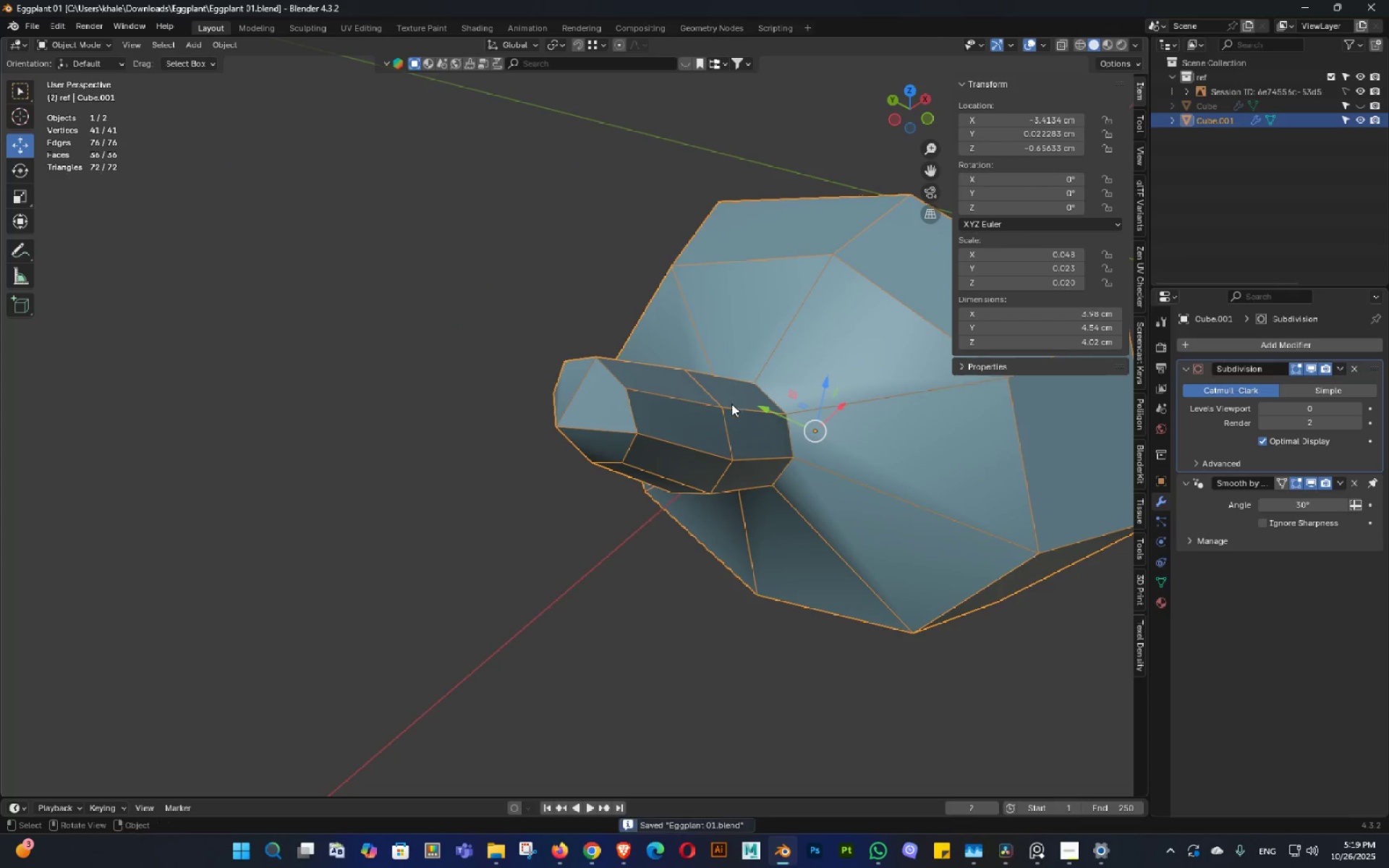 
scroll: coordinate [733, 421], scroll_direction: down, amount: 4.0
 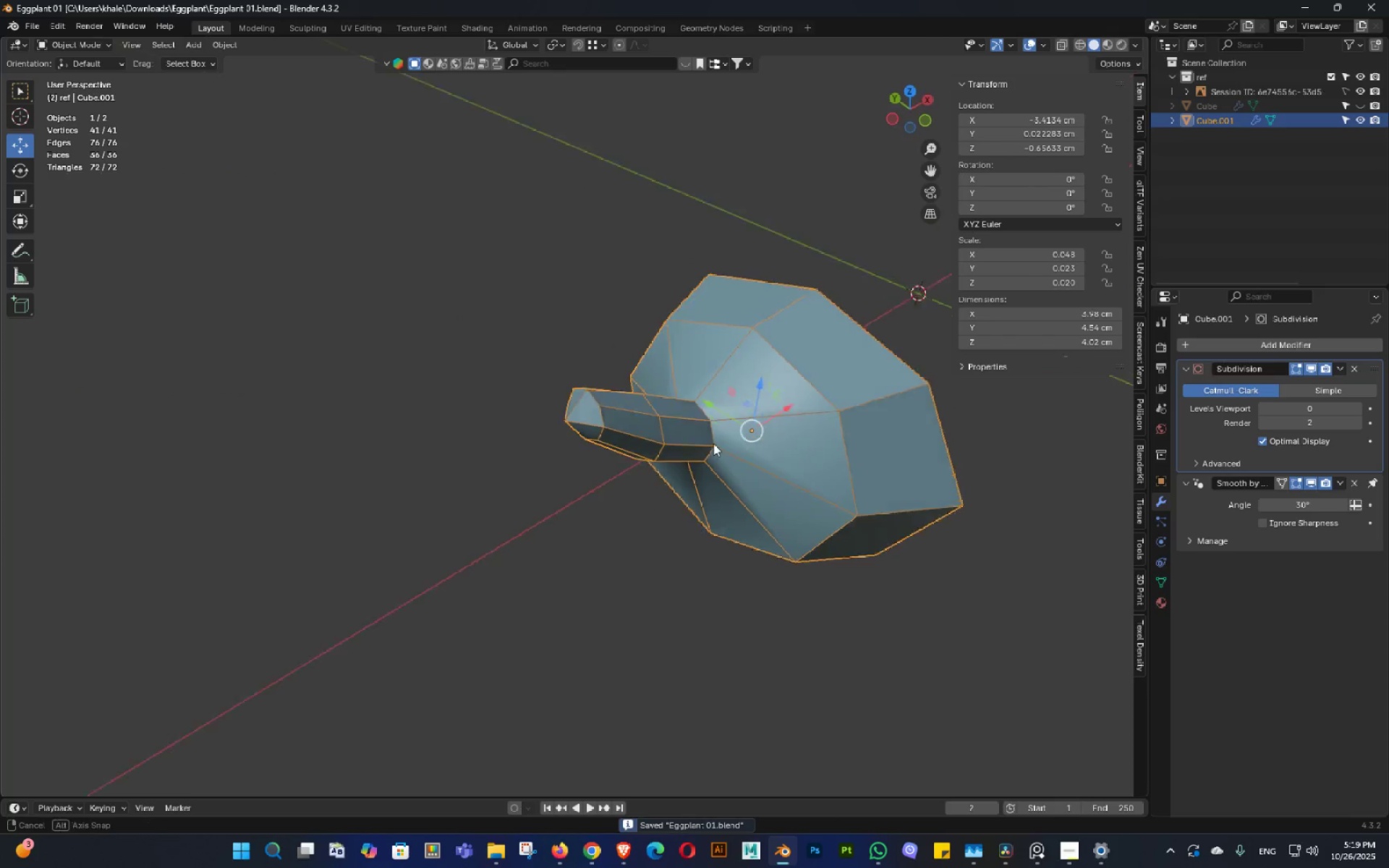 
key(Control+ControlLeft)
 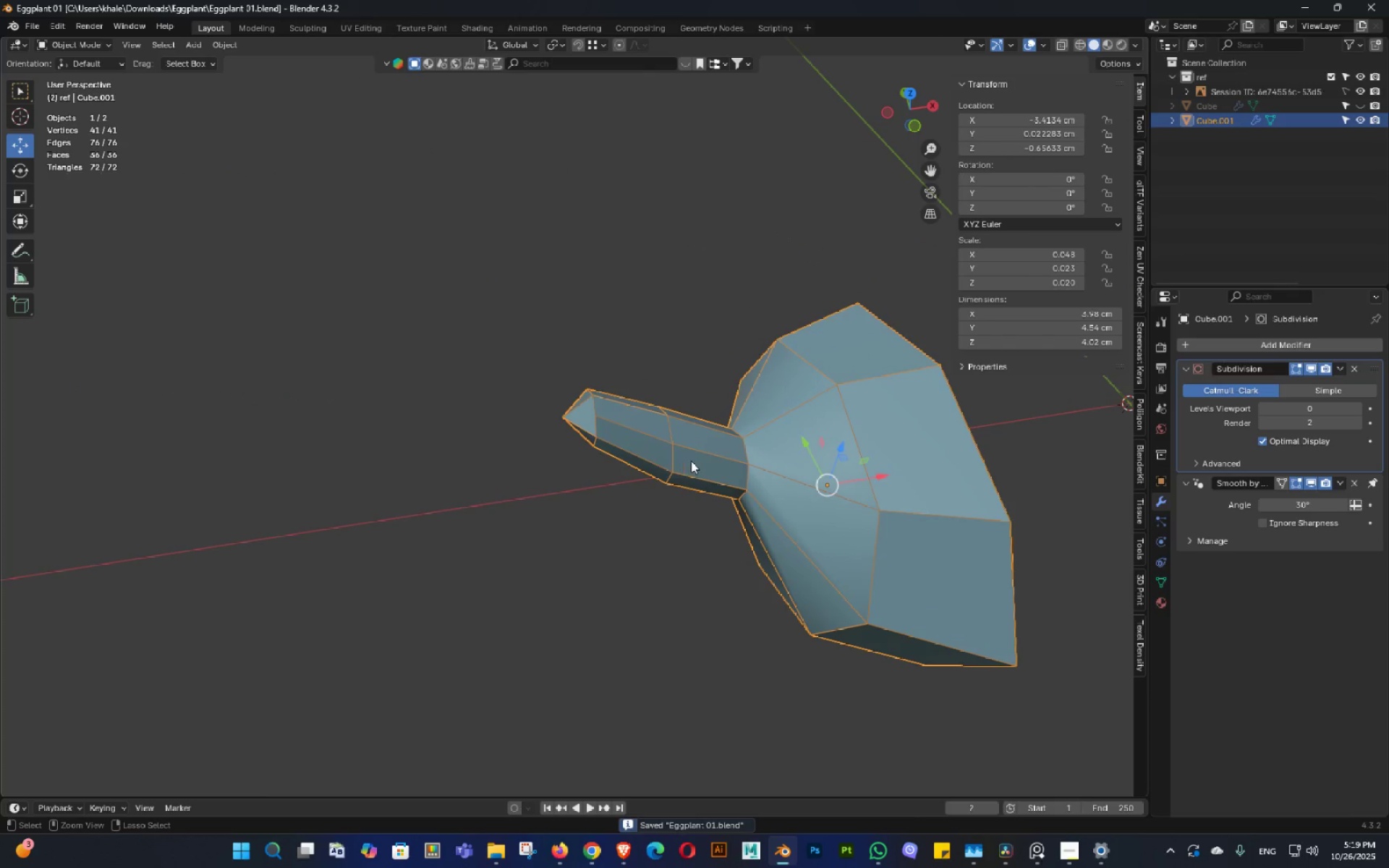 
key(Control+S)
 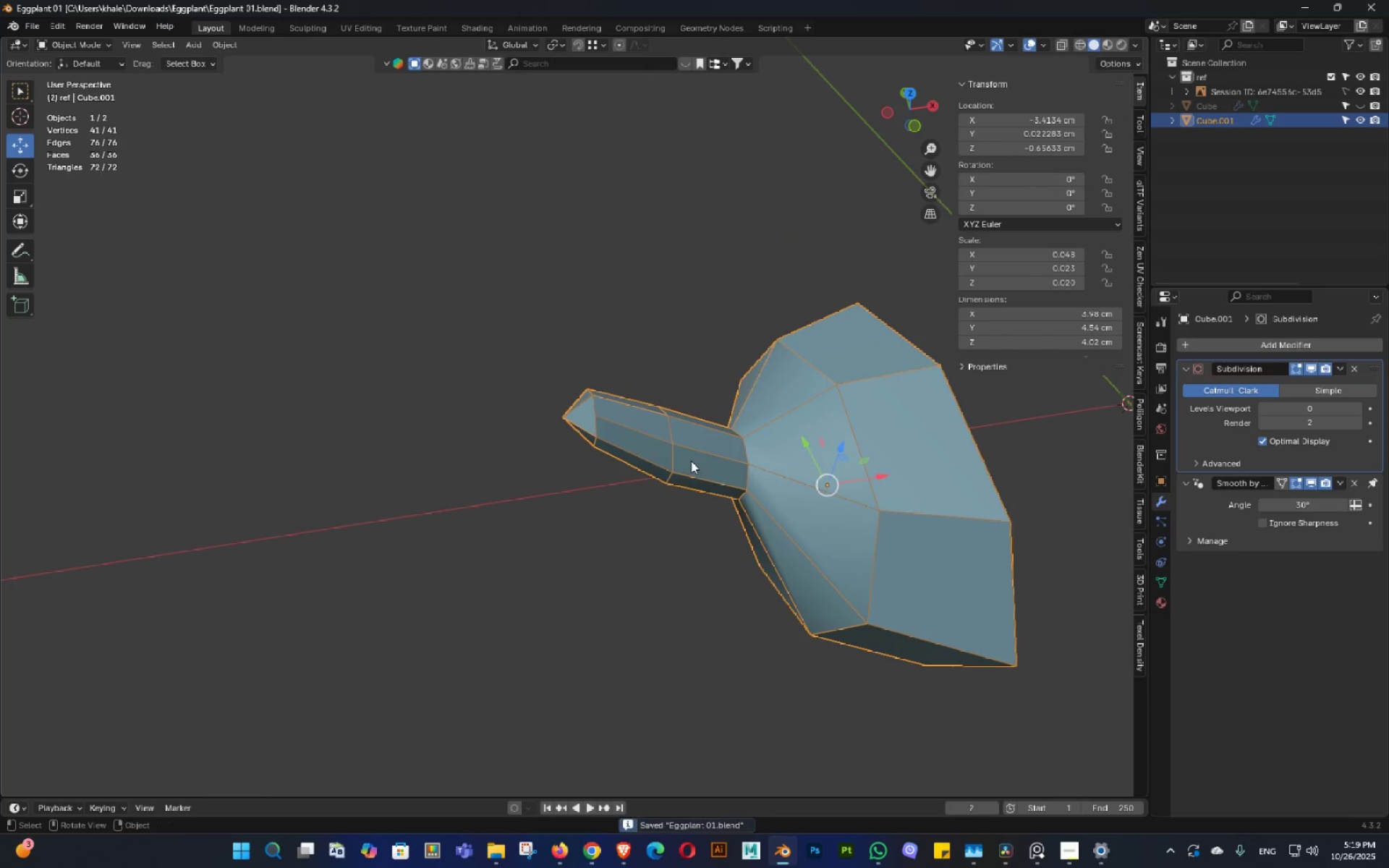 
scroll: coordinate [692, 481], scroll_direction: down, amount: 1.0
 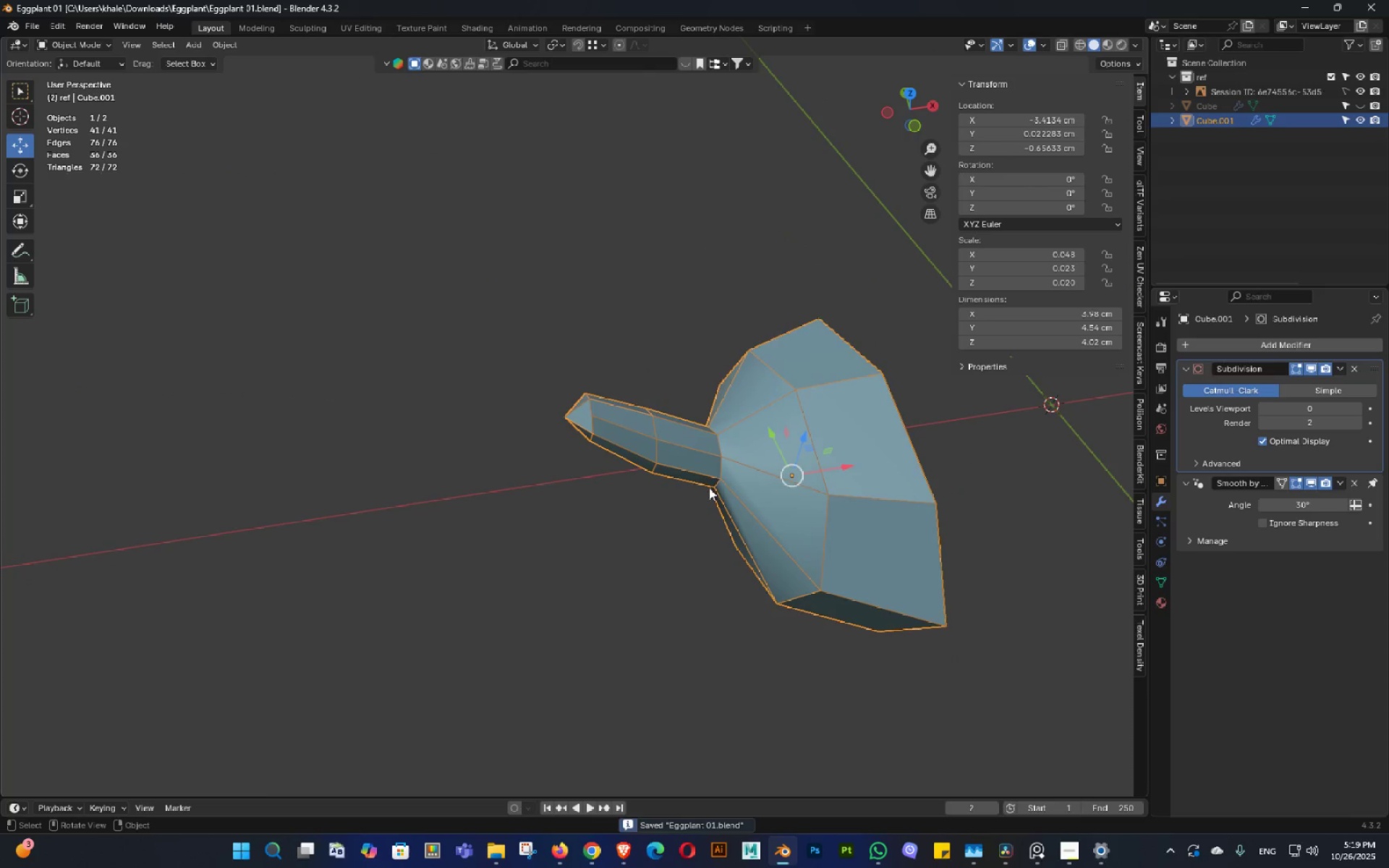 
key(Shift+ShiftLeft)
 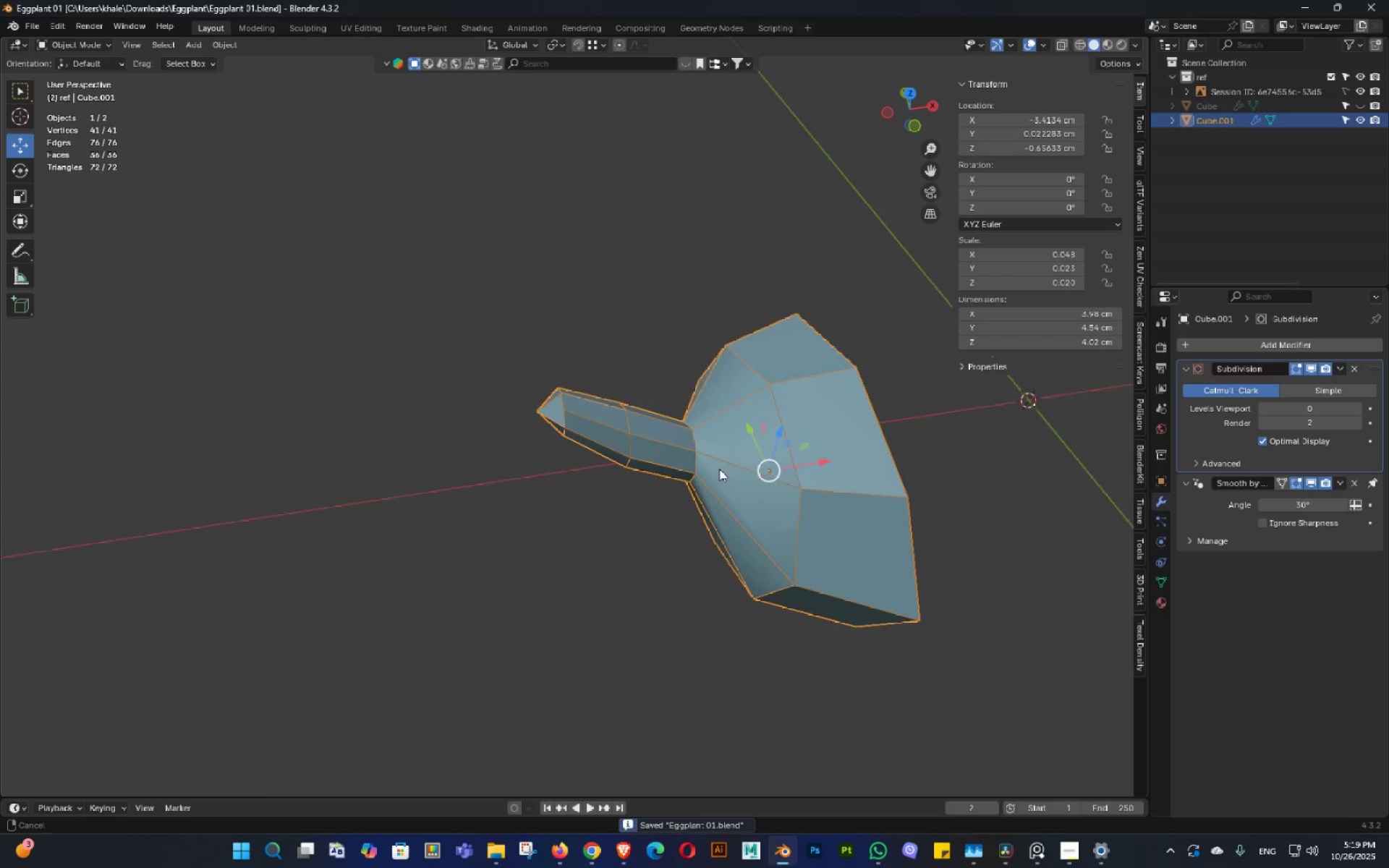 
double_click([691, 464])
 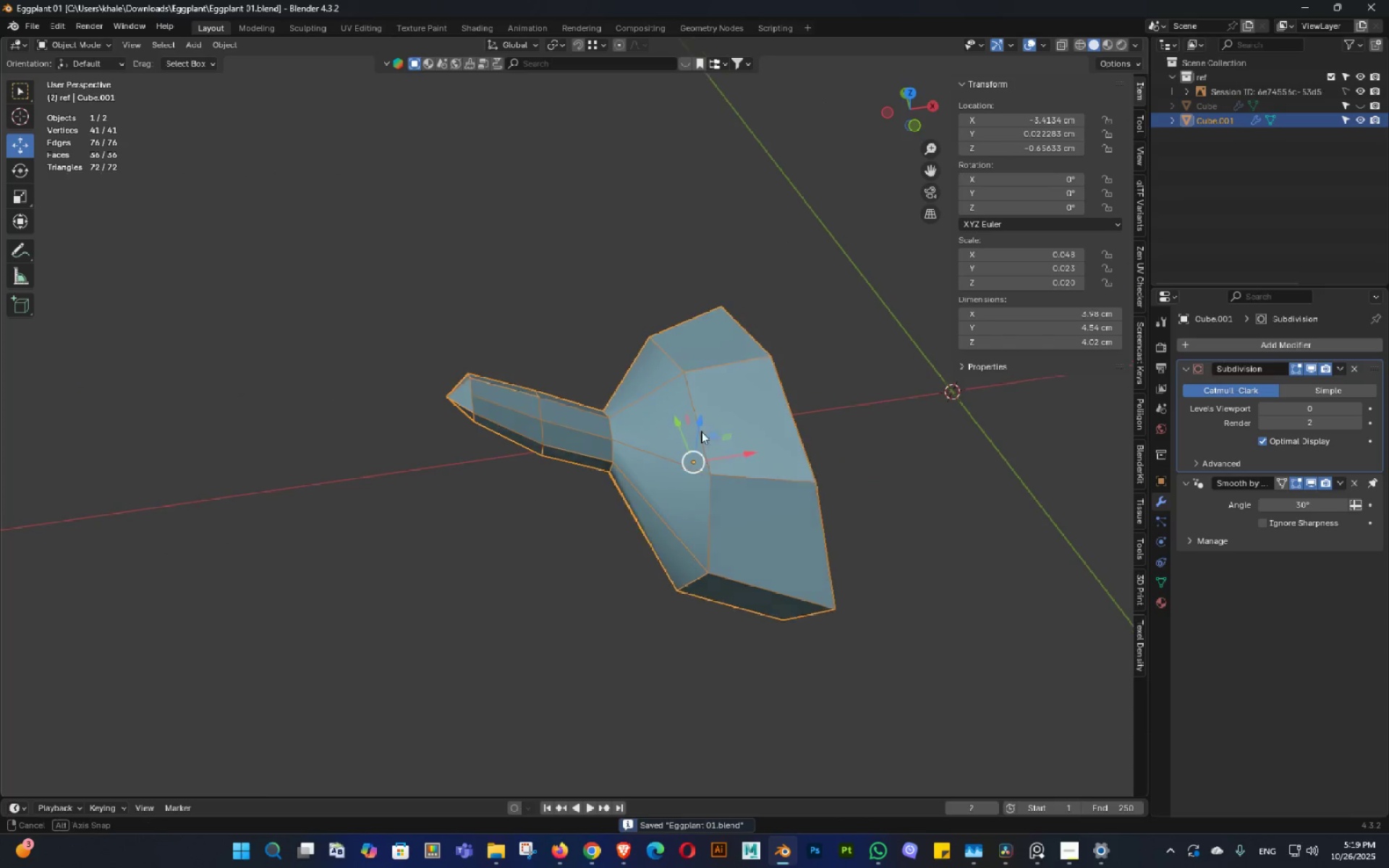 
key(Control+ControlLeft)
 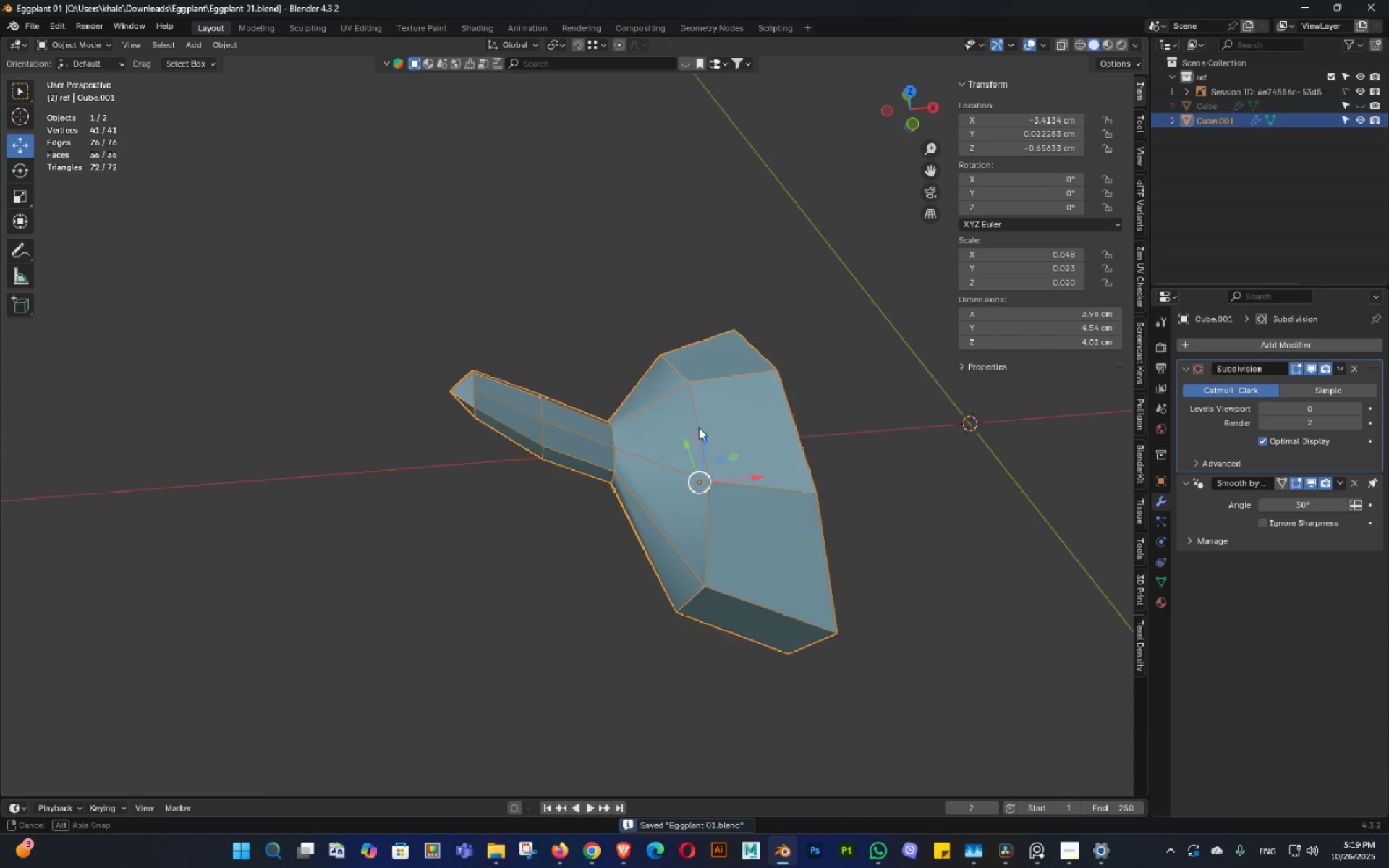 
triple_click([699, 427])
 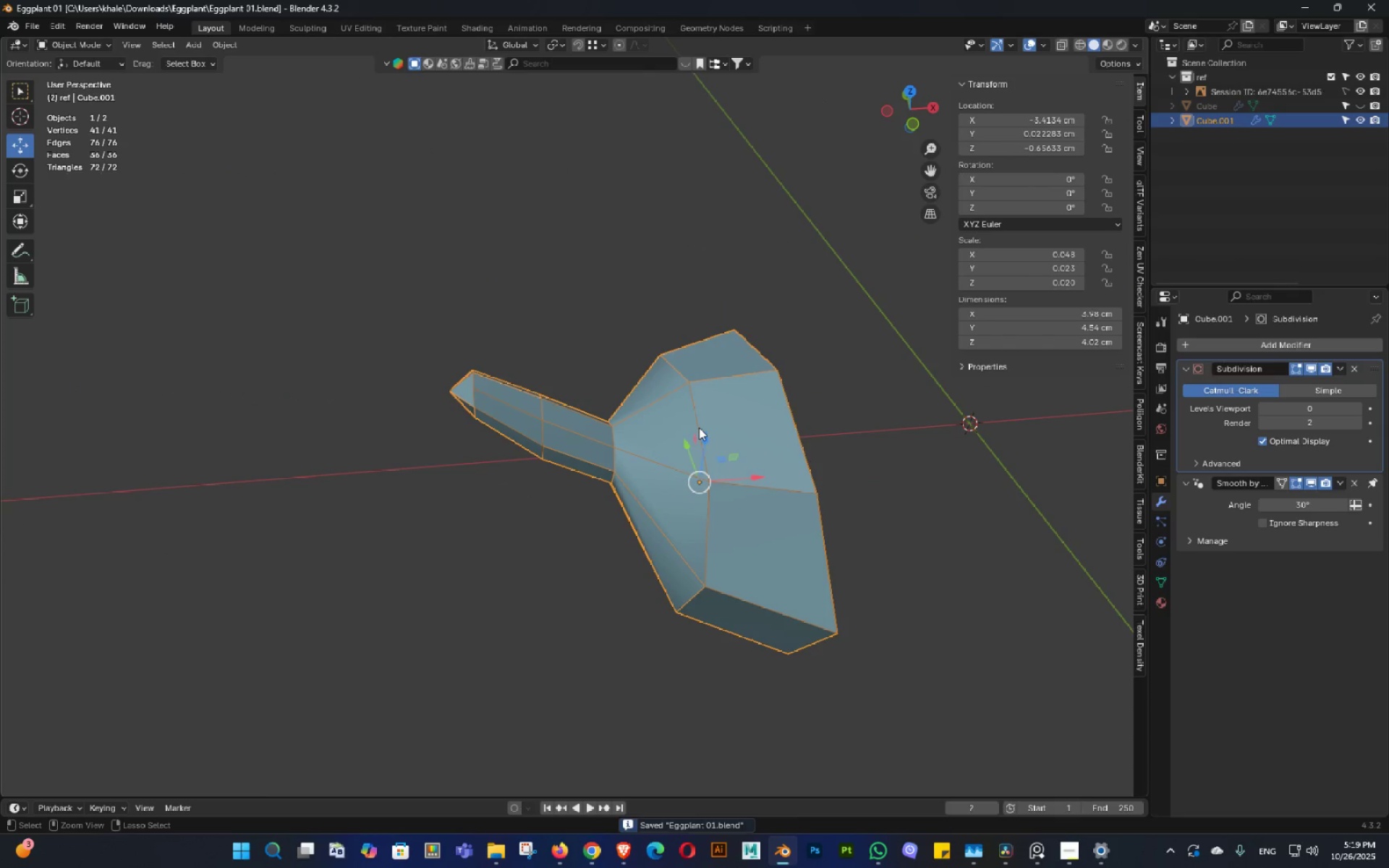 
key(Control+S)
 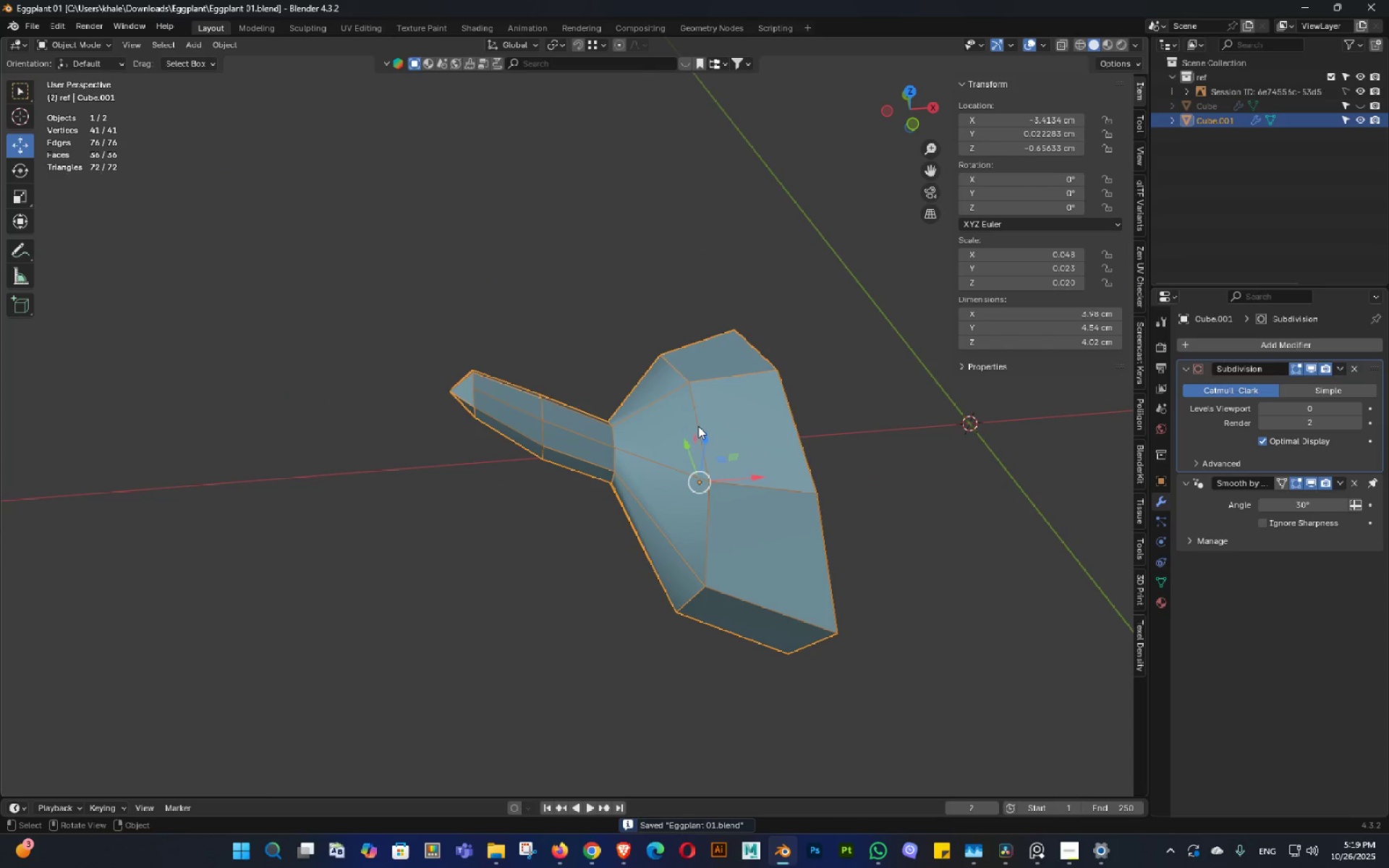 
key(3)
 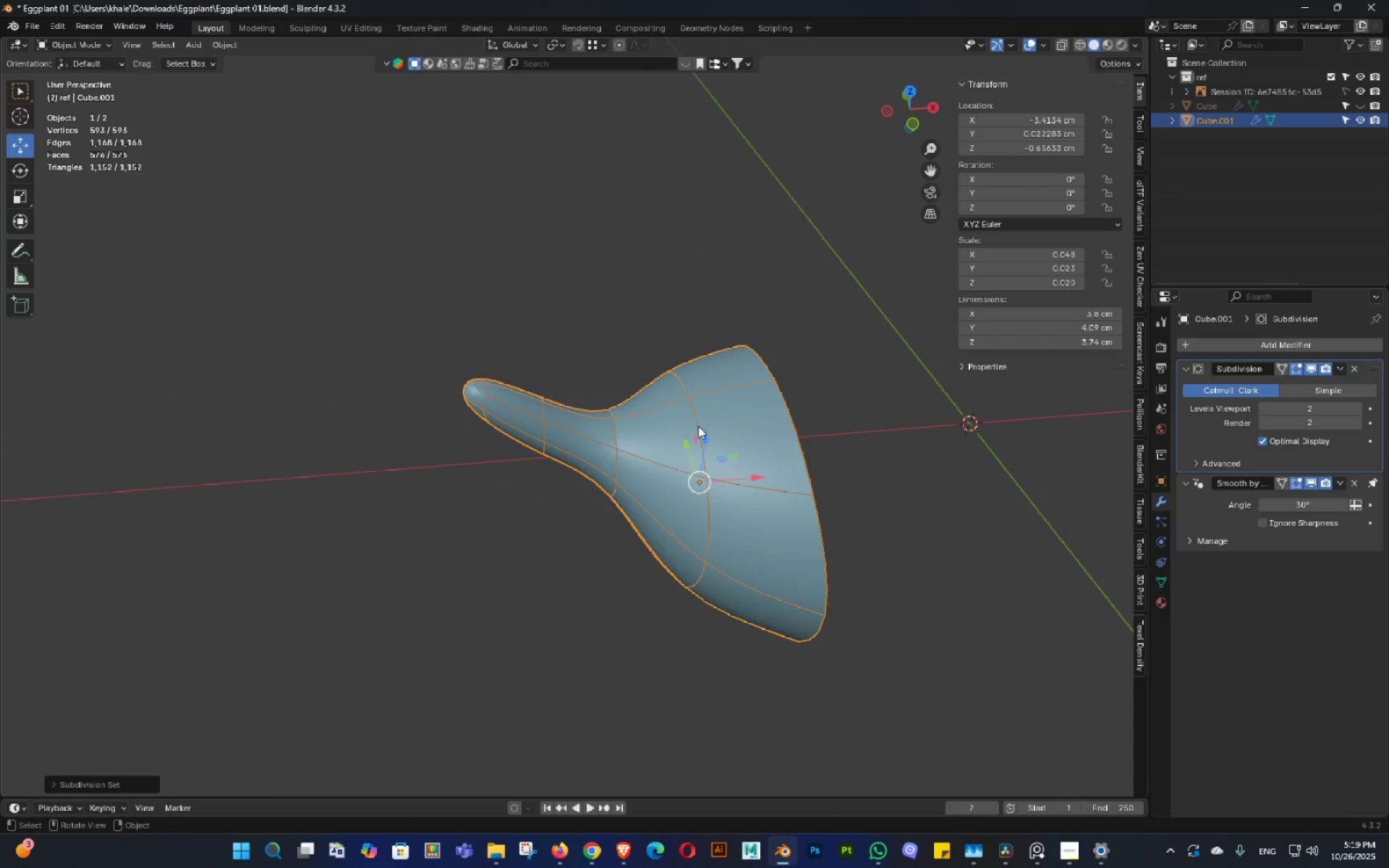 
wait(7.82)
 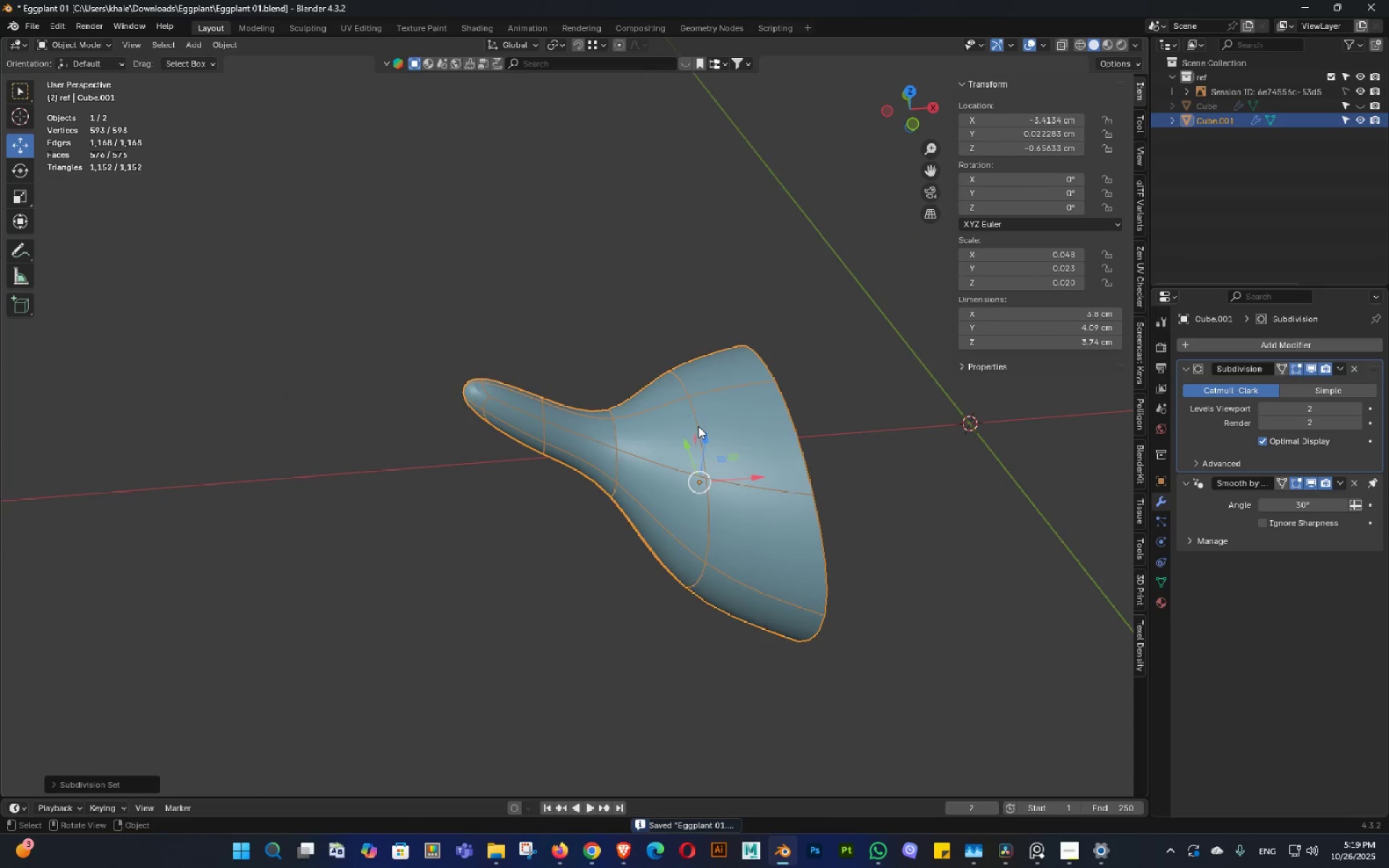 
key(Control+ControlLeft)
 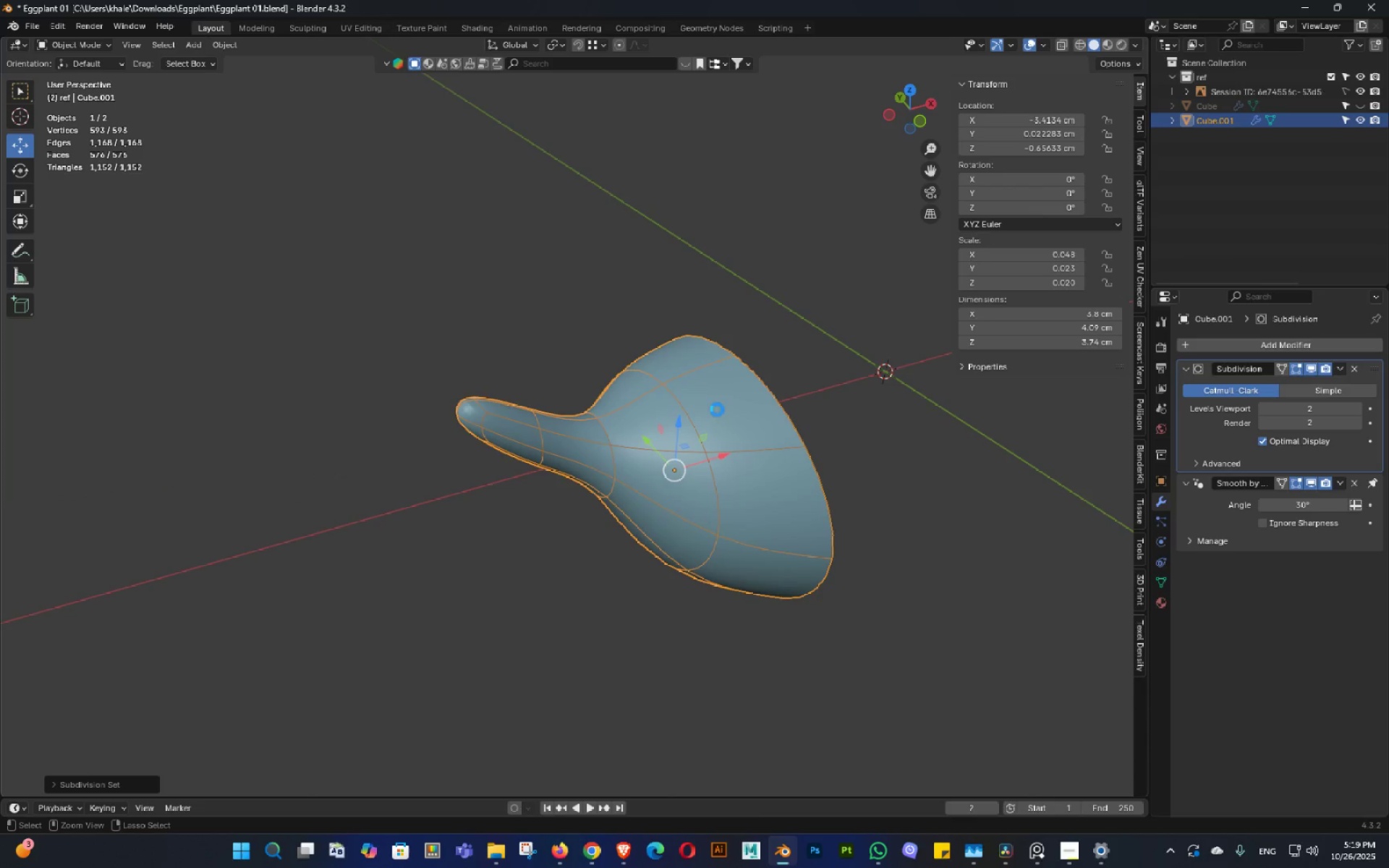 
key(Control+S)
 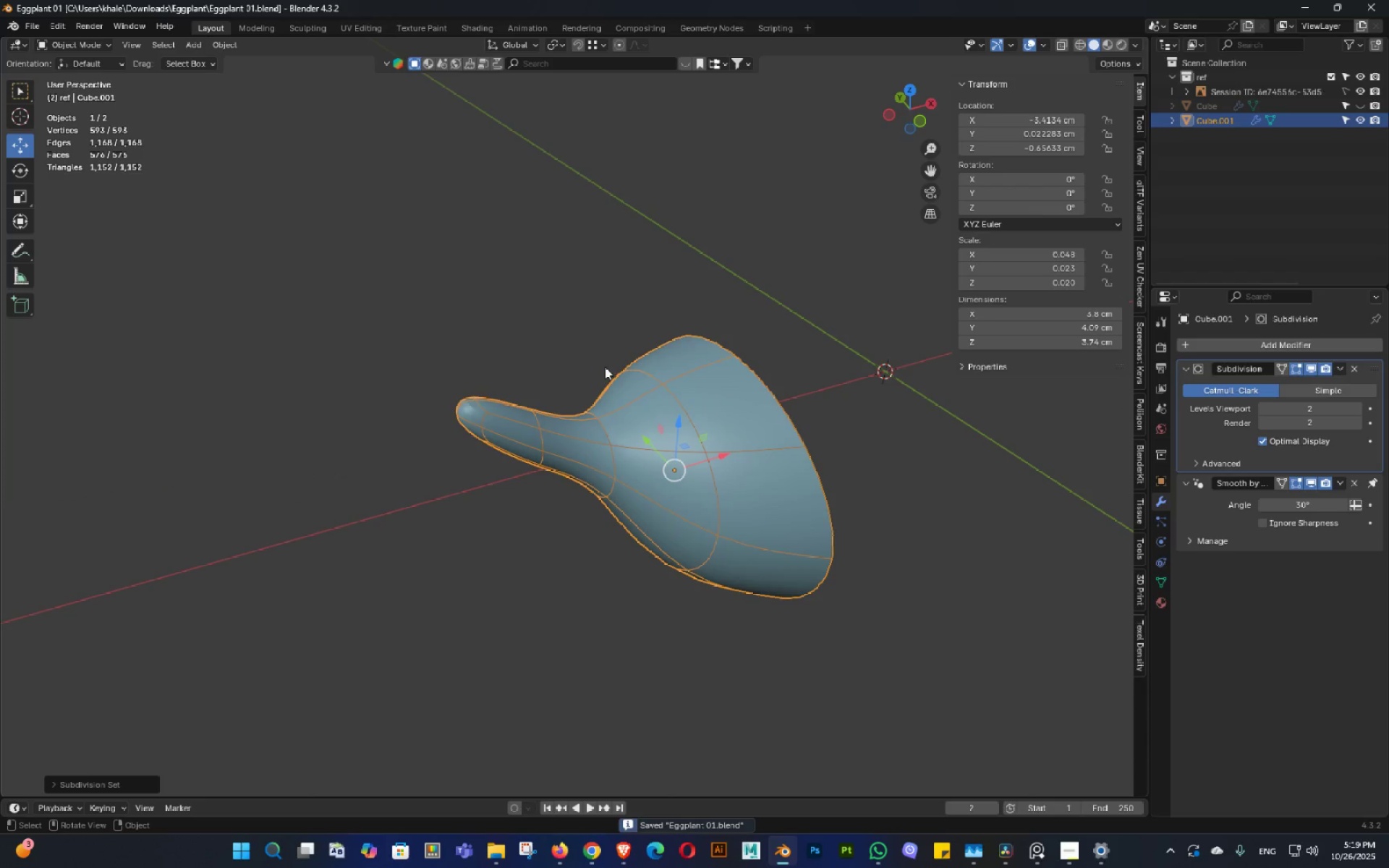 
key(Backquote)
 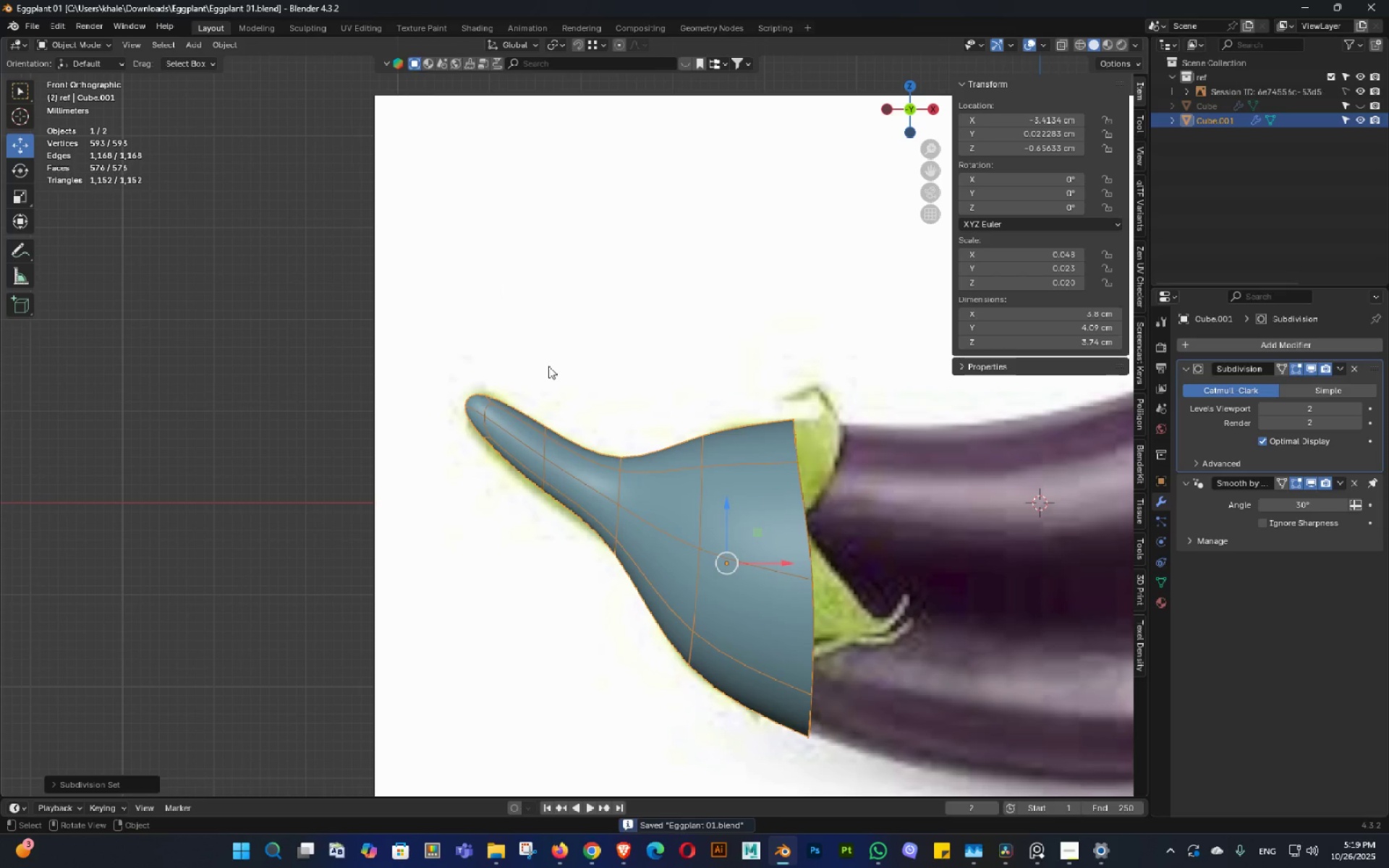 
key(Control+ControlLeft)
 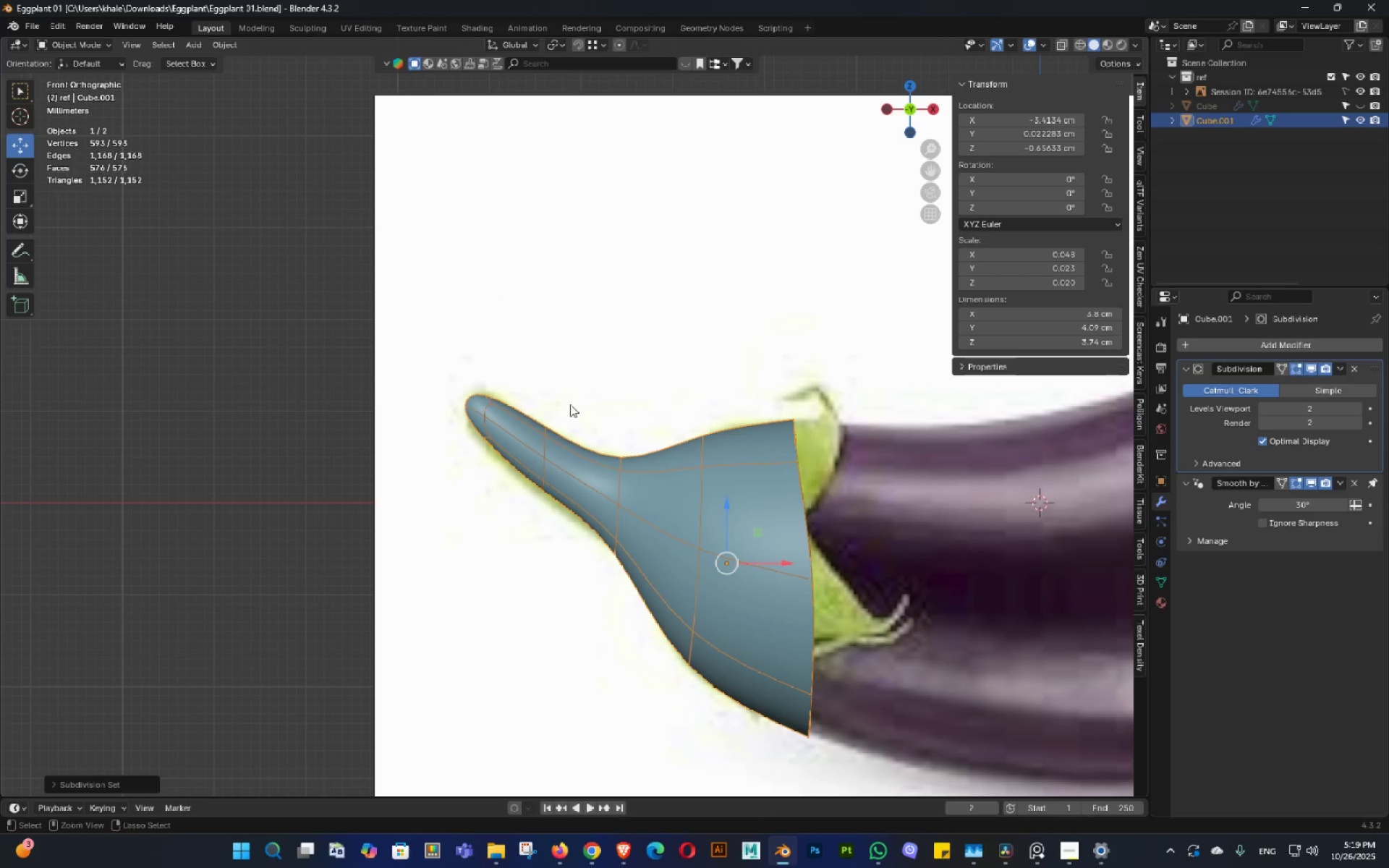 
key(Control+S)
 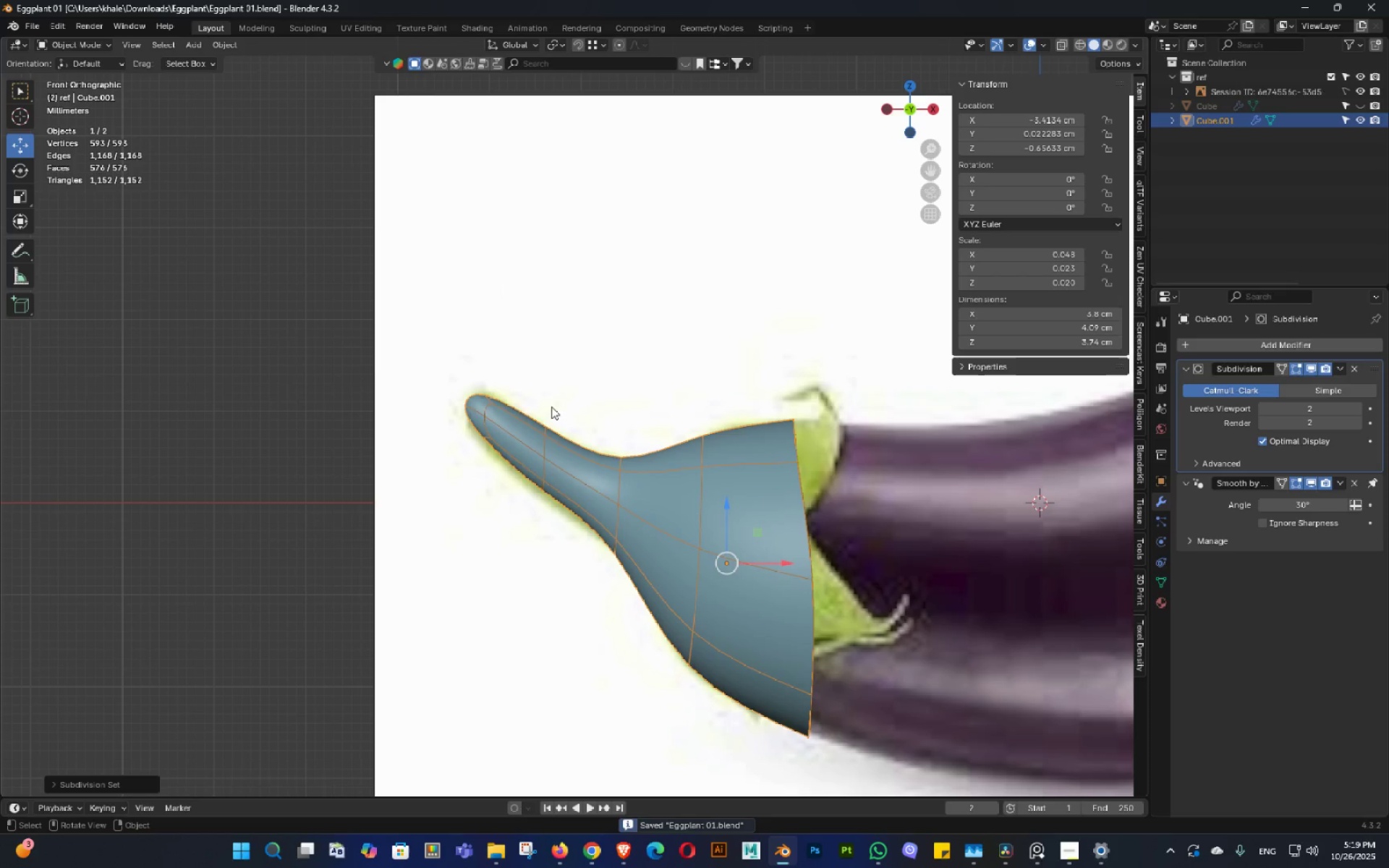 
key(Tab)
 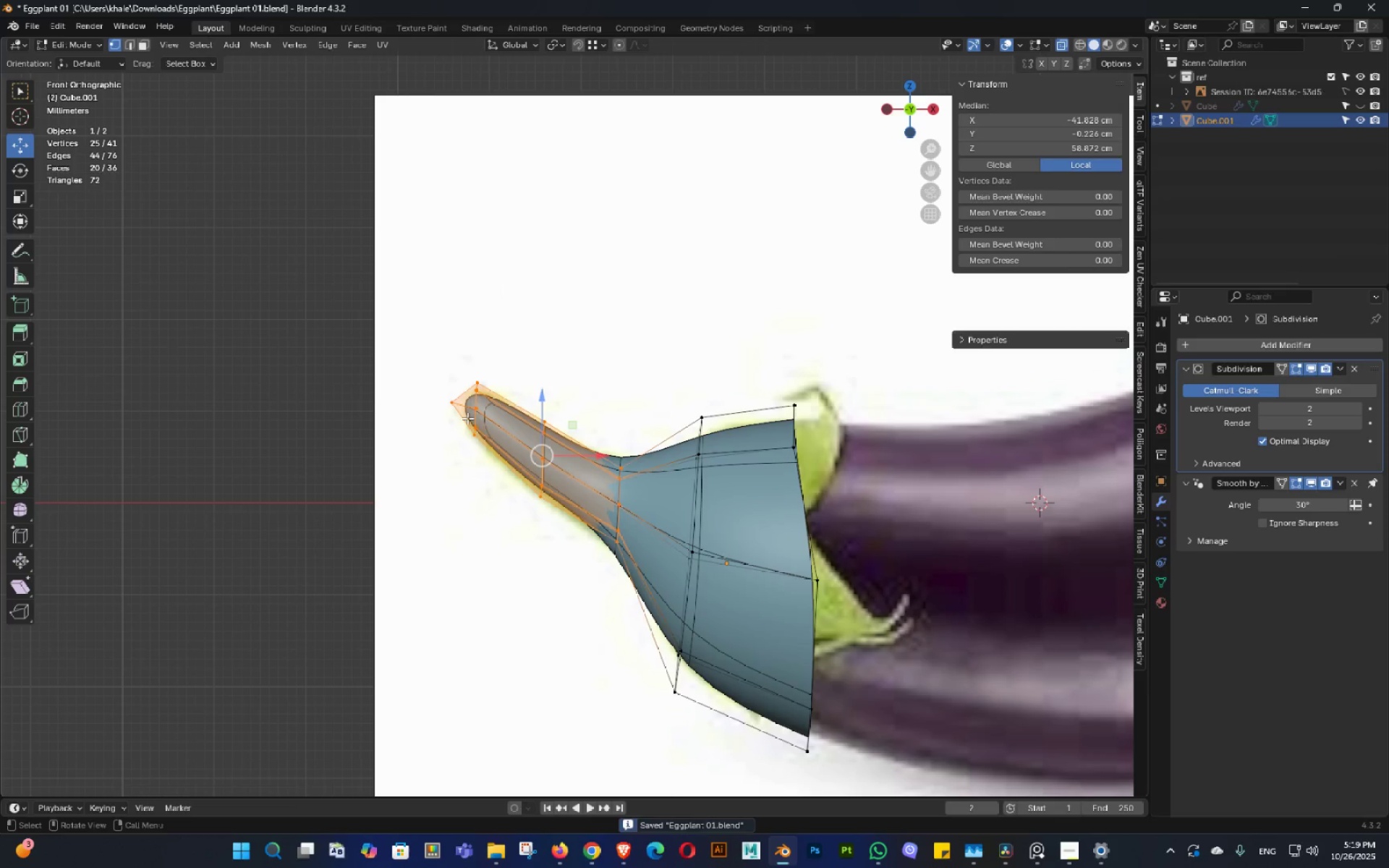 
key(Shift+ShiftLeft)
 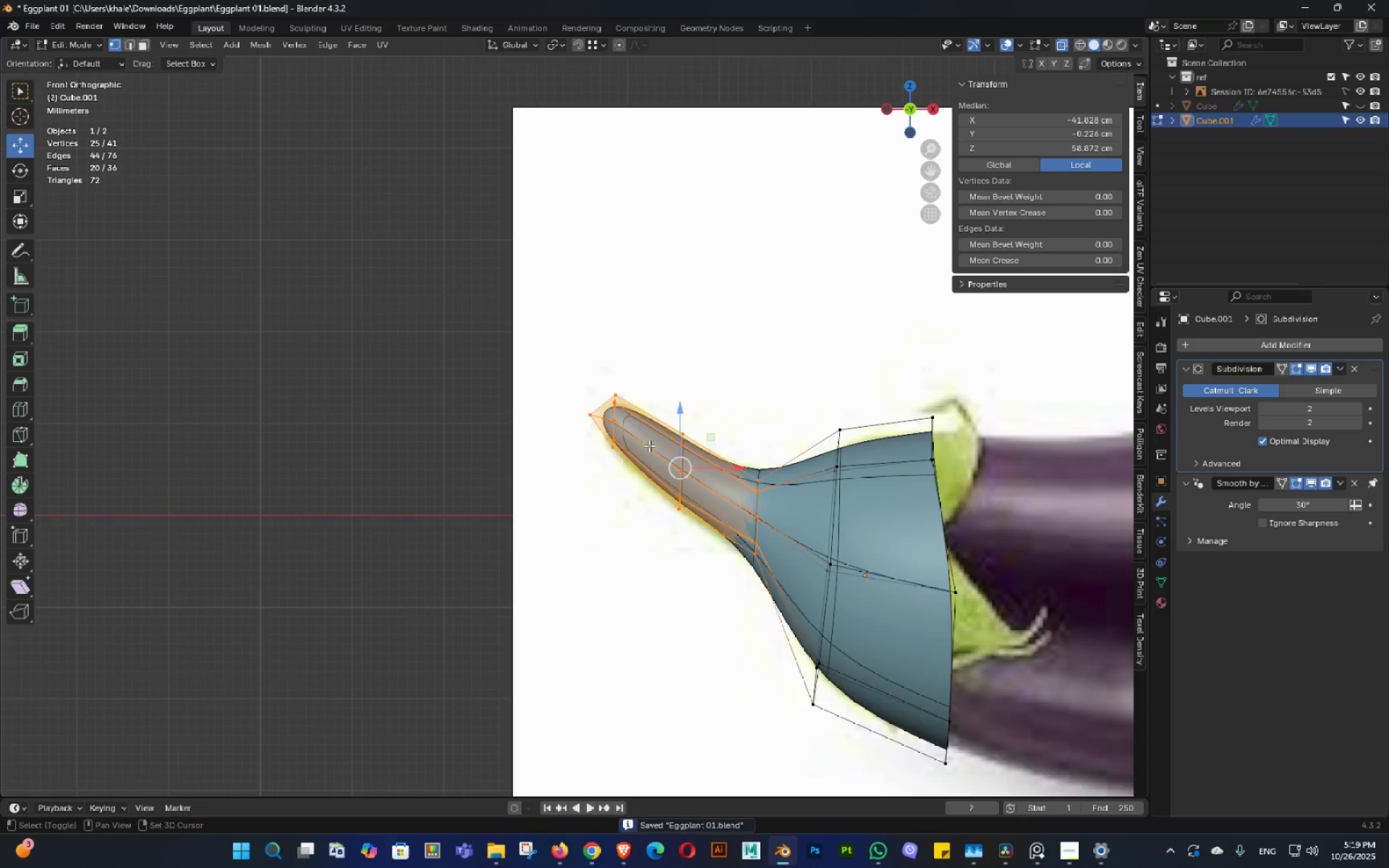 
scroll: coordinate [648, 433], scroll_direction: up, amount: 4.0
 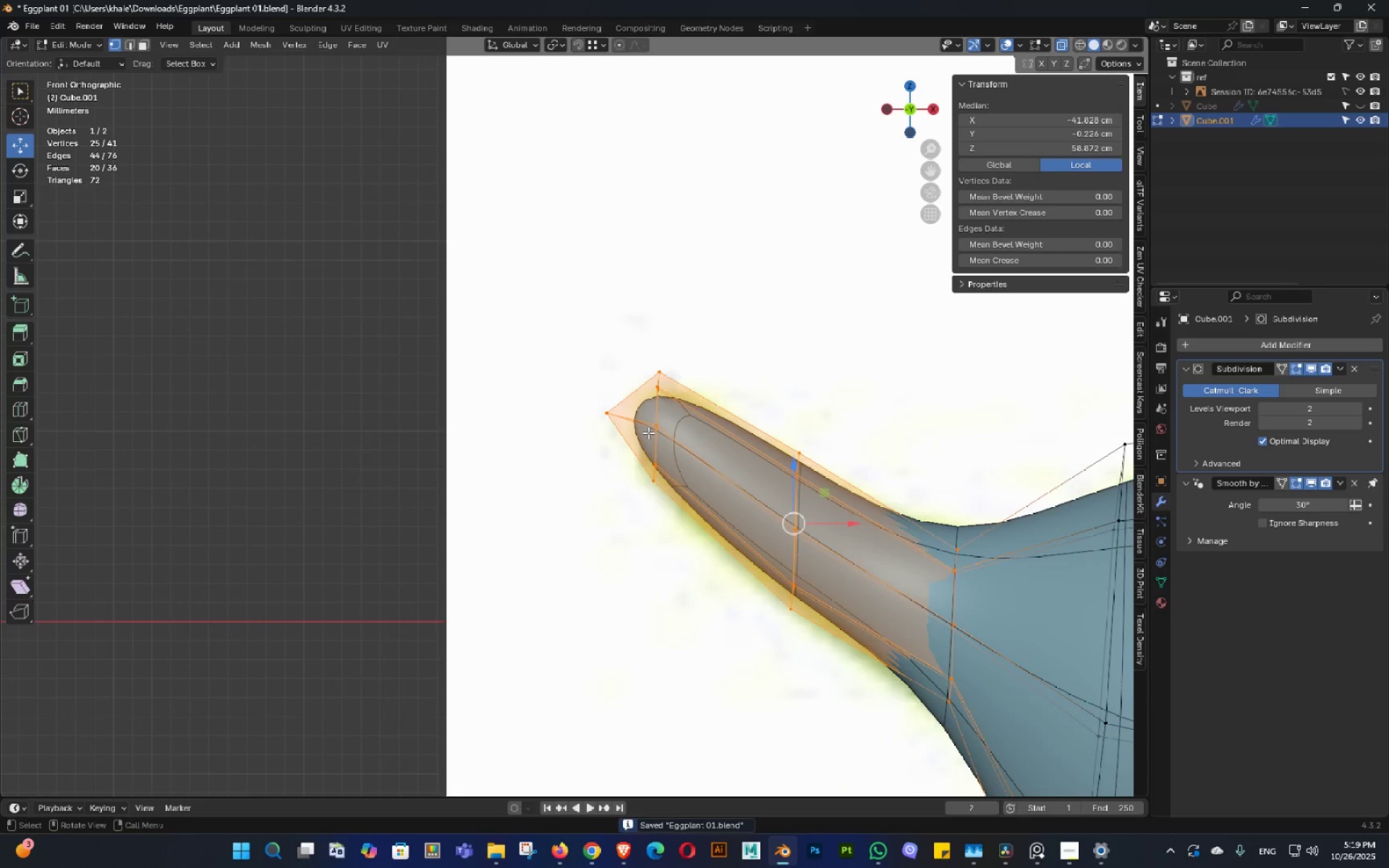 
key(Control+ControlLeft)
 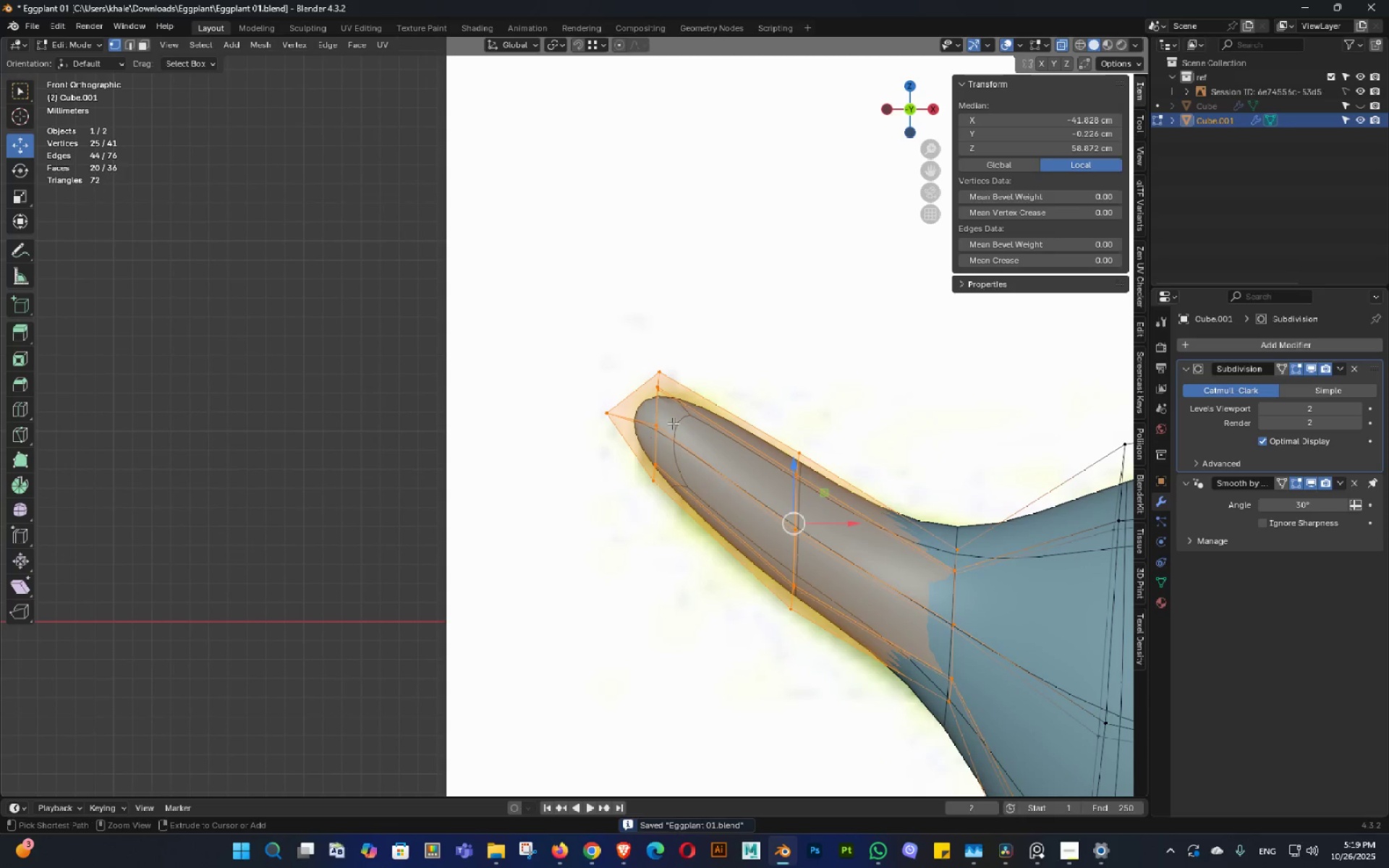 
hold_key(key=S, duration=5.26)
 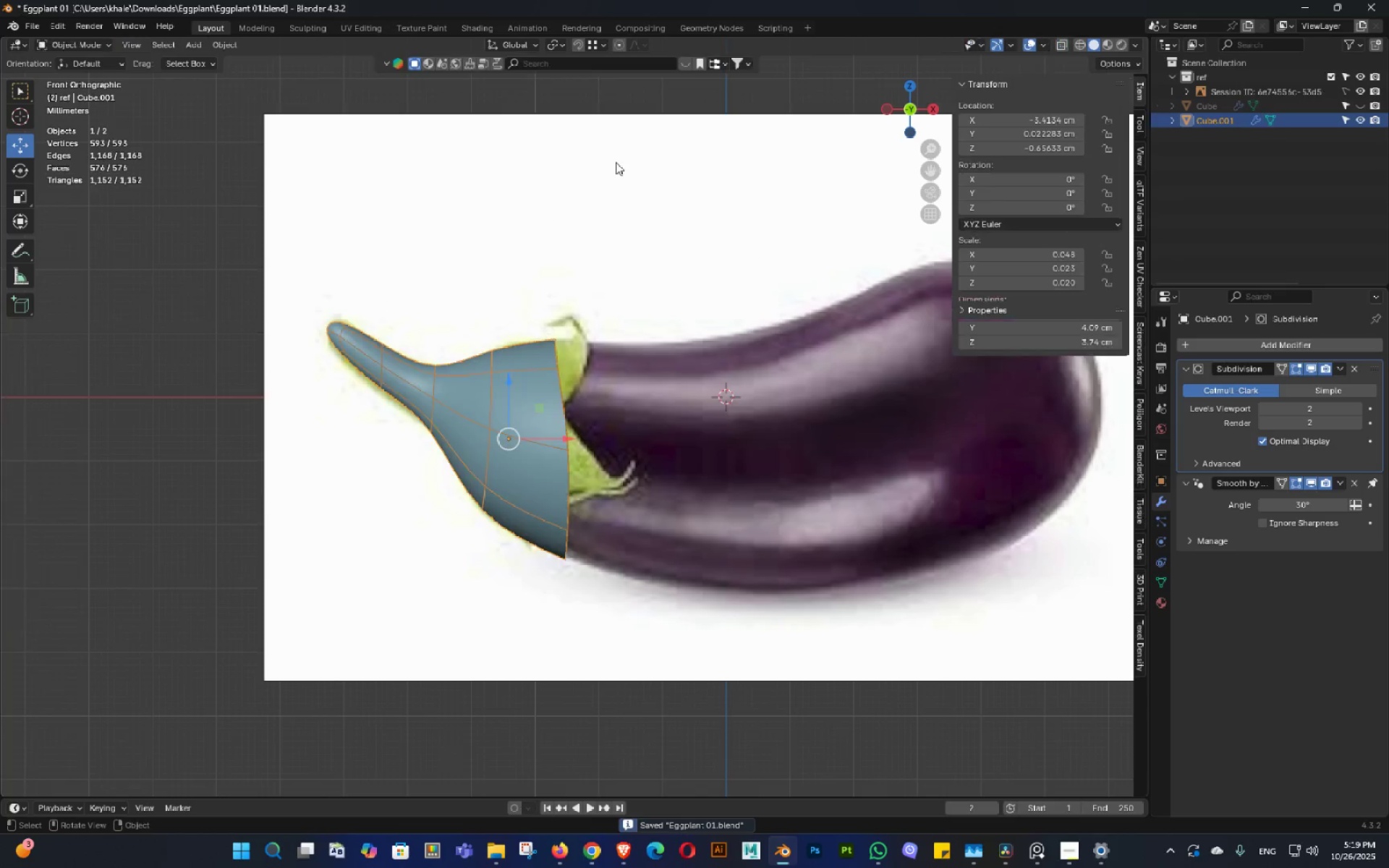 
left_click([1142, 40])
 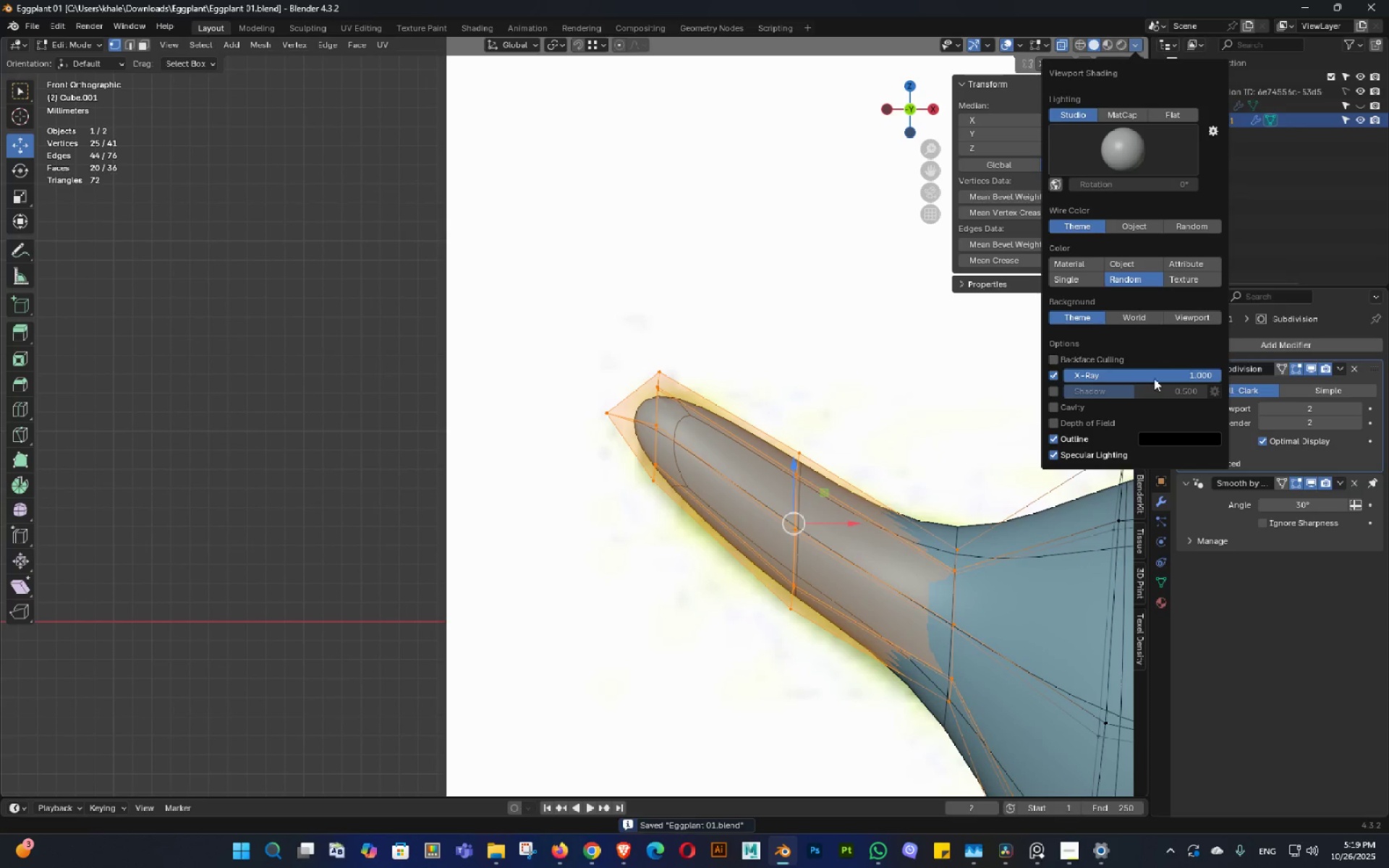 
left_click_drag(start_coordinate=[1144, 379], to_coordinate=[999, 393])
 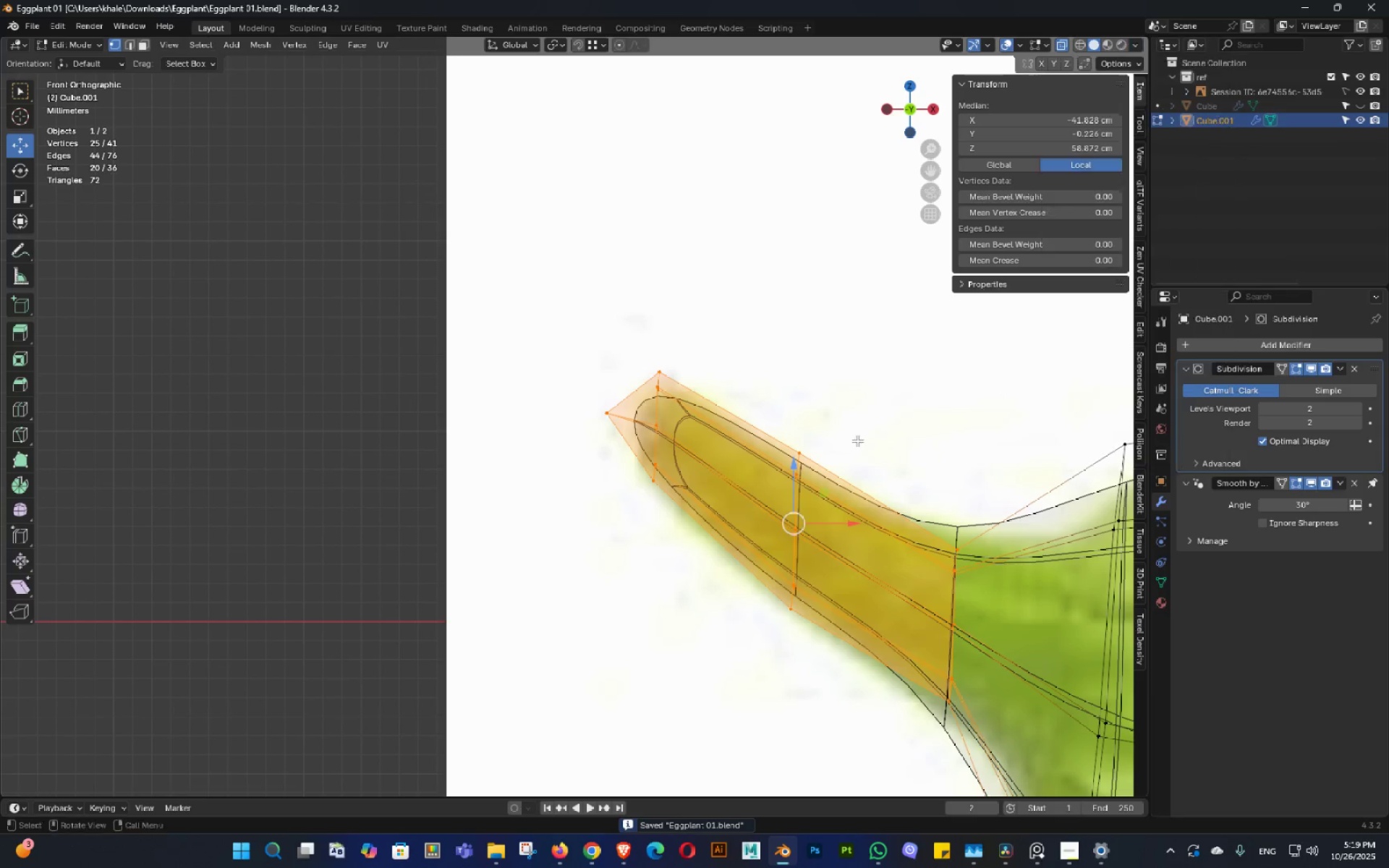 
hold_key(key=ShiftLeft, duration=0.31)
 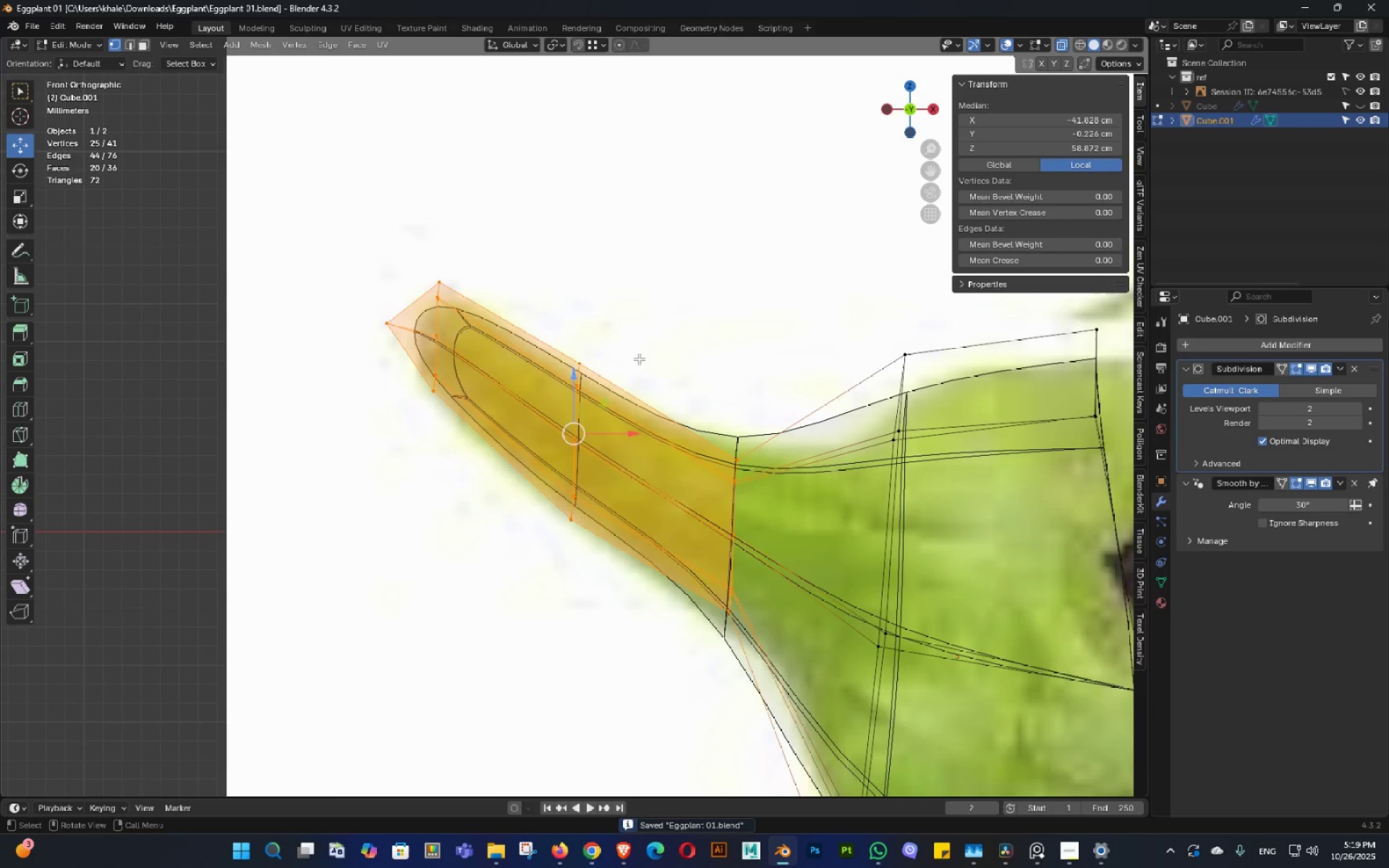 
scroll: coordinate [653, 373], scroll_direction: down, amount: 6.0
 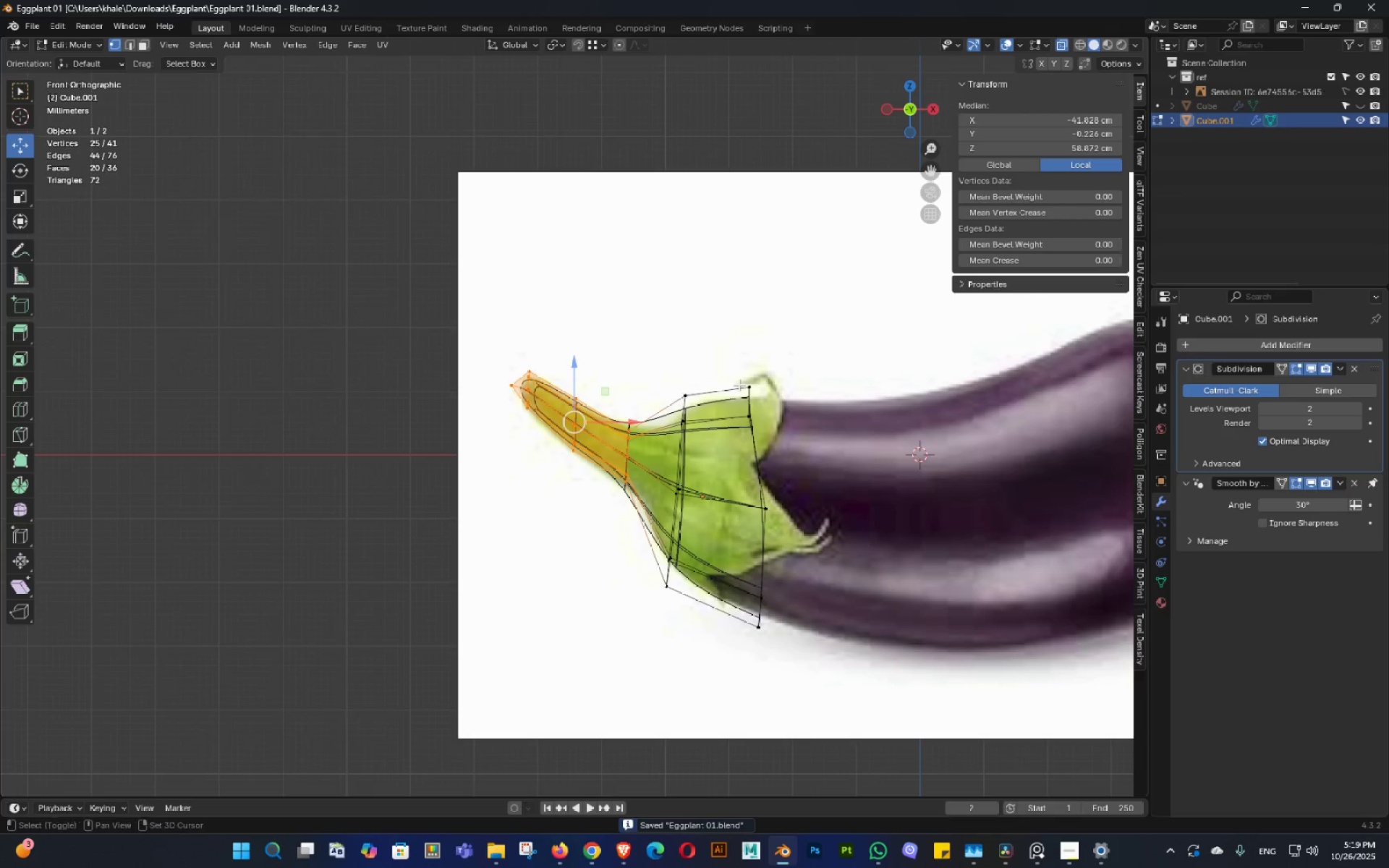 
key(Shift+ShiftLeft)
 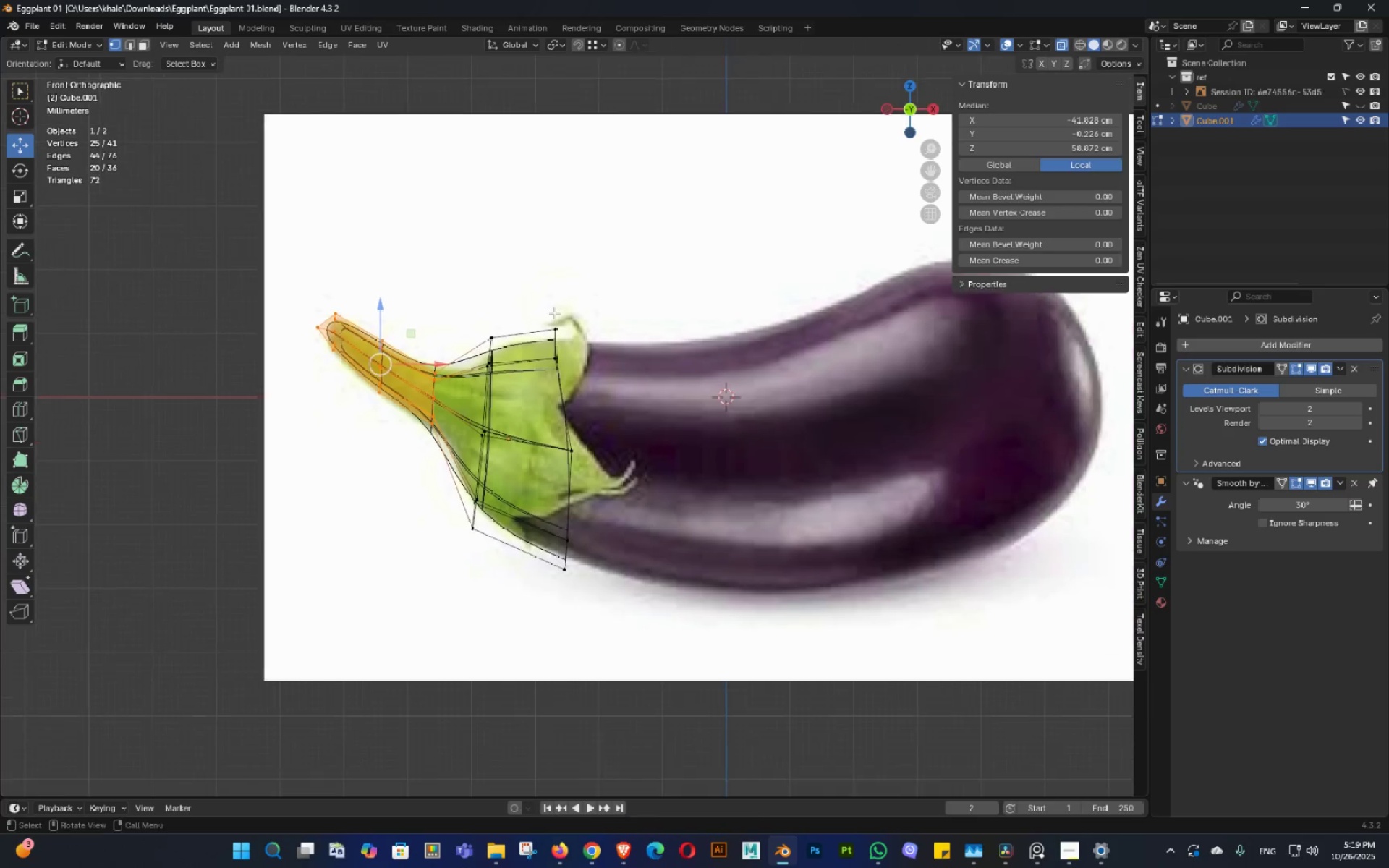 
key(Control+ControlLeft)
 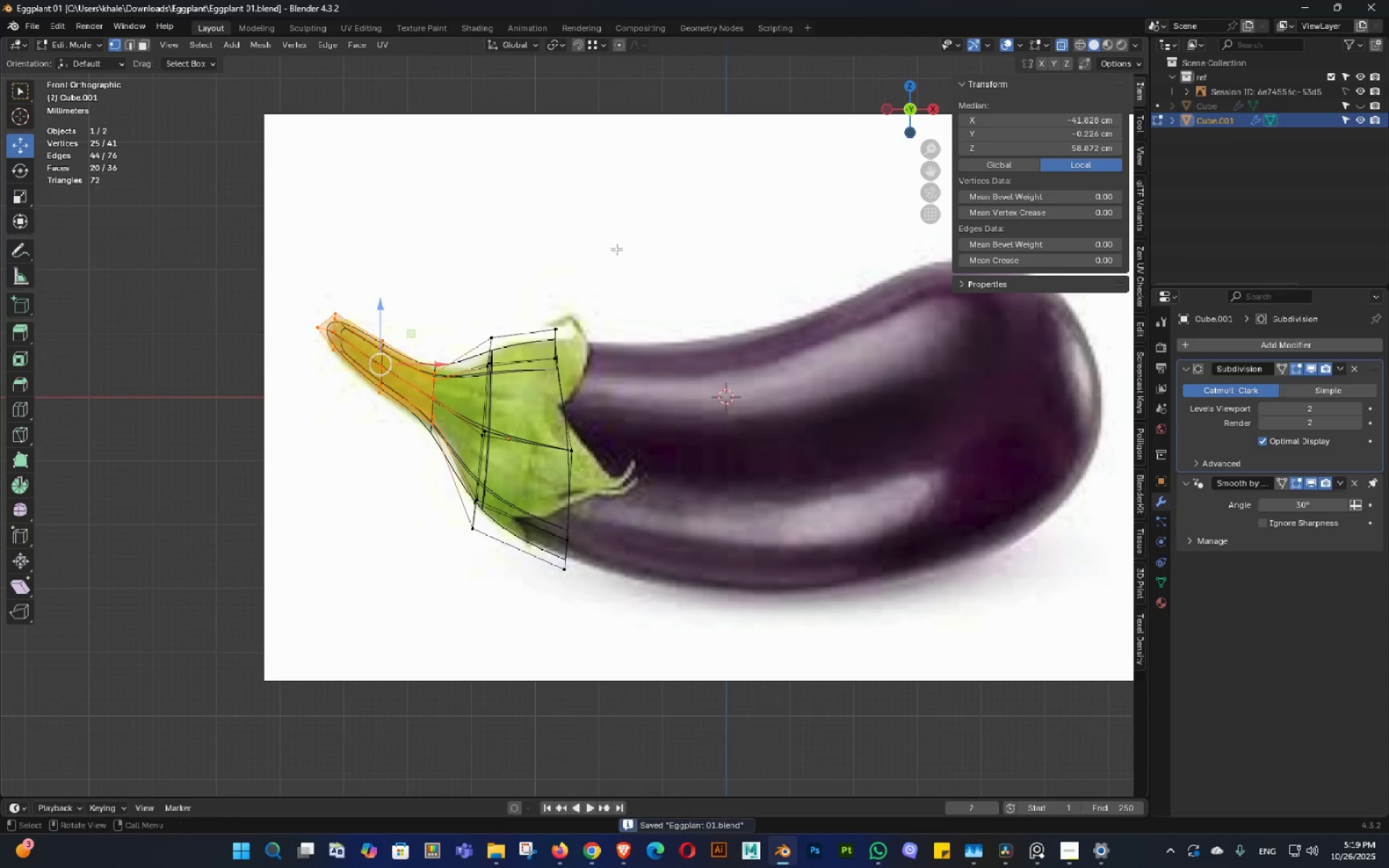 
key(Tab)
 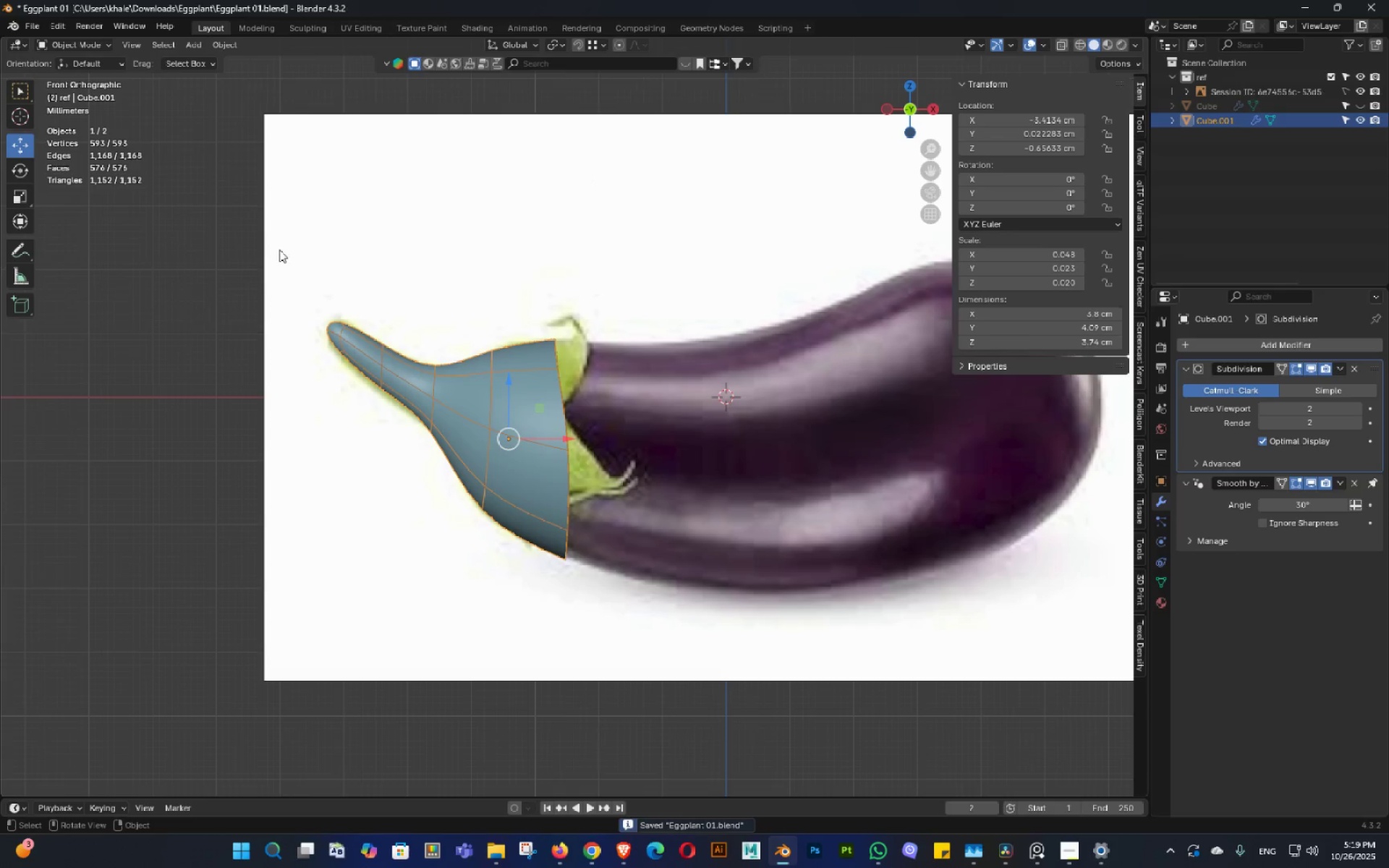 
key(Control+ControlLeft)
 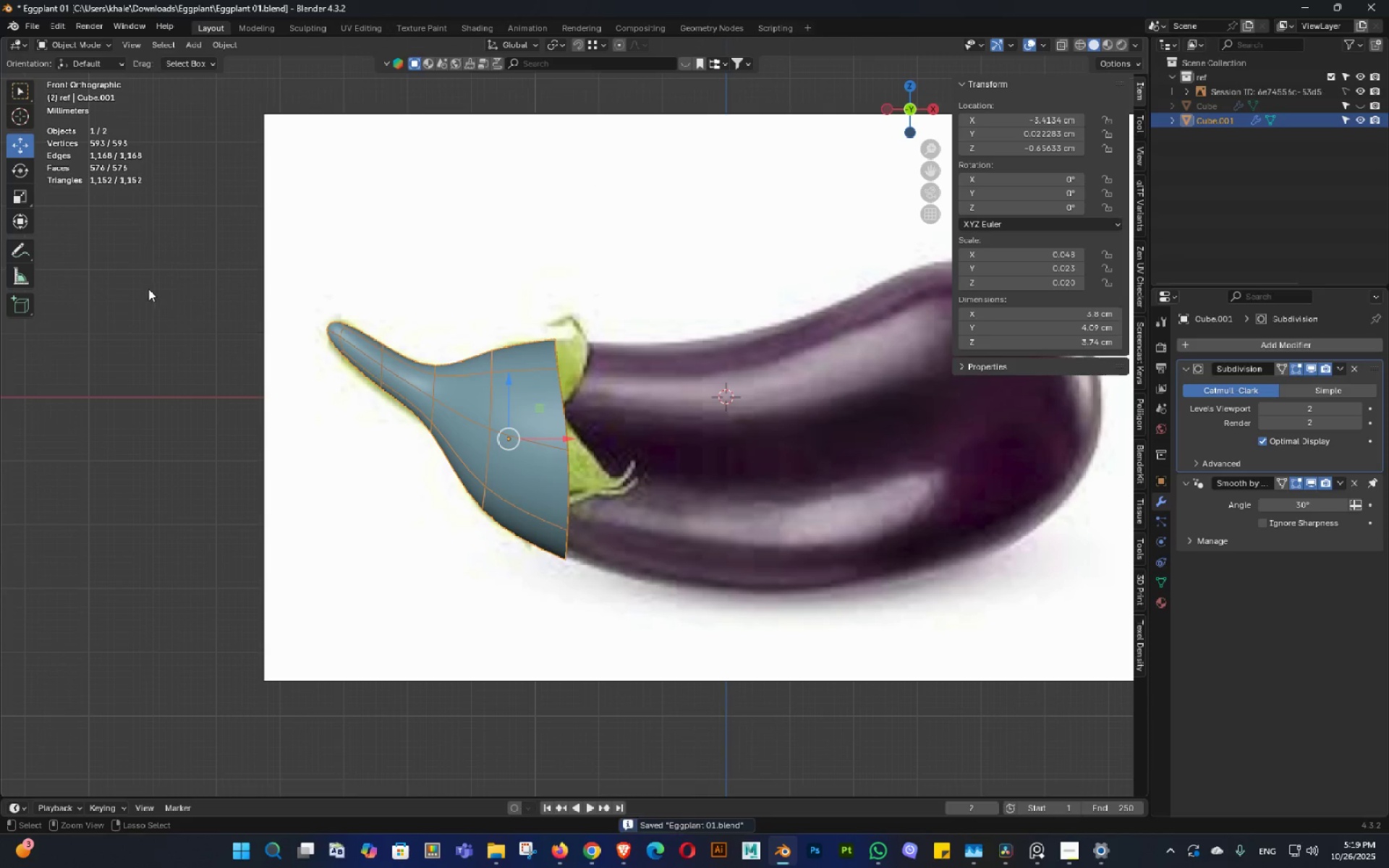 
key(Control+S)
 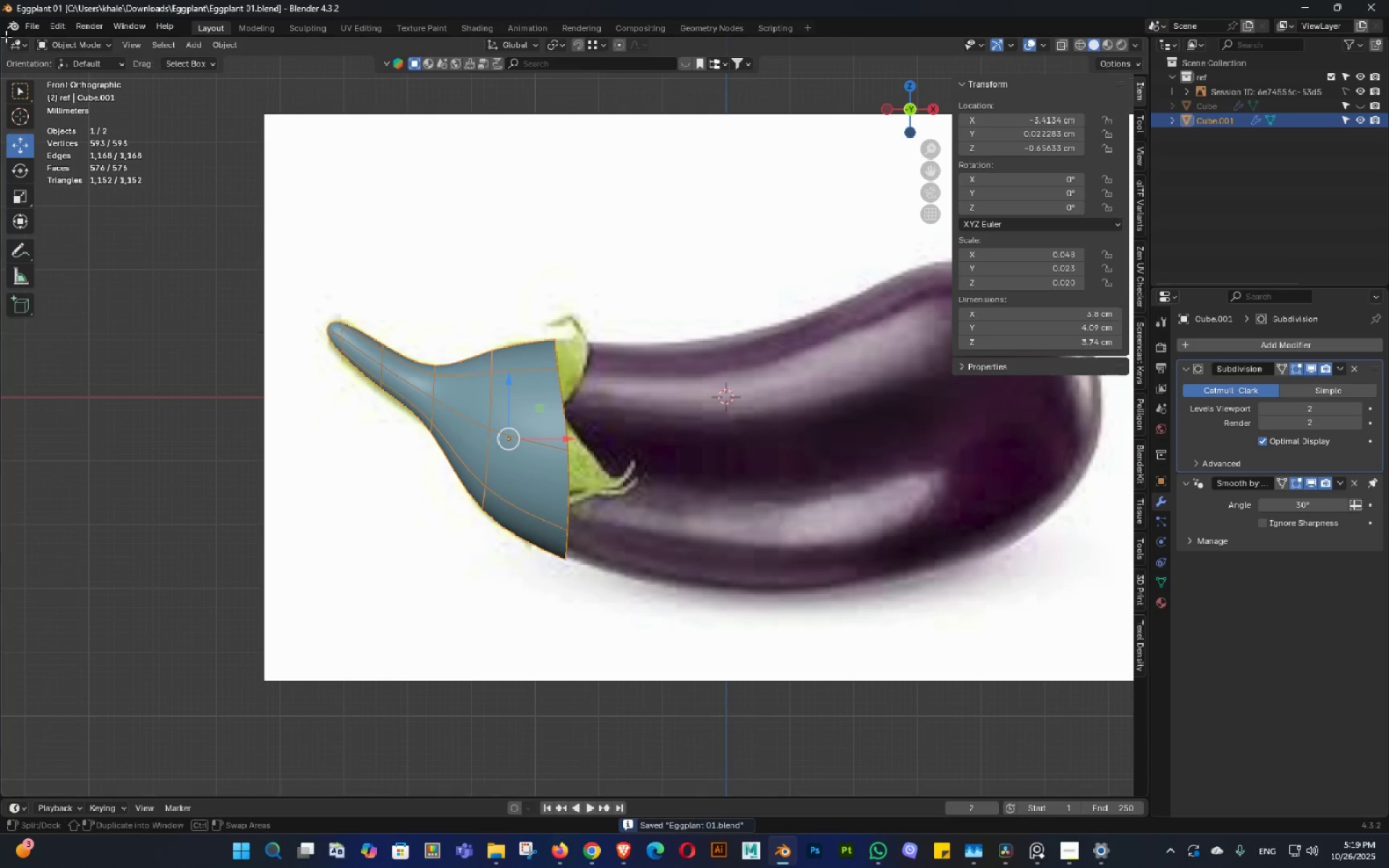 
left_click_drag(start_coordinate=[6, 36], to_coordinate=[441, 127])
 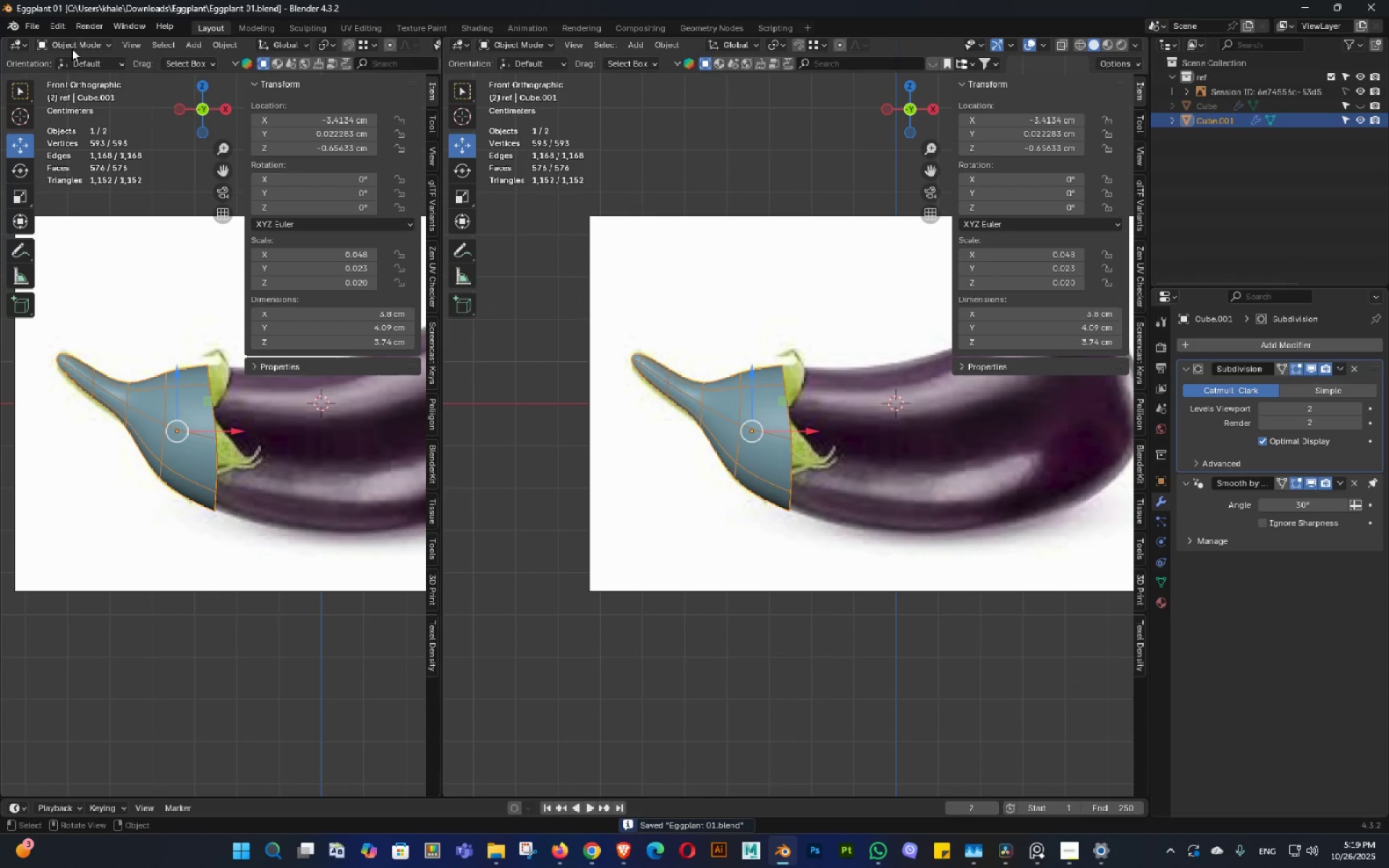 
left_click([14, 41])
 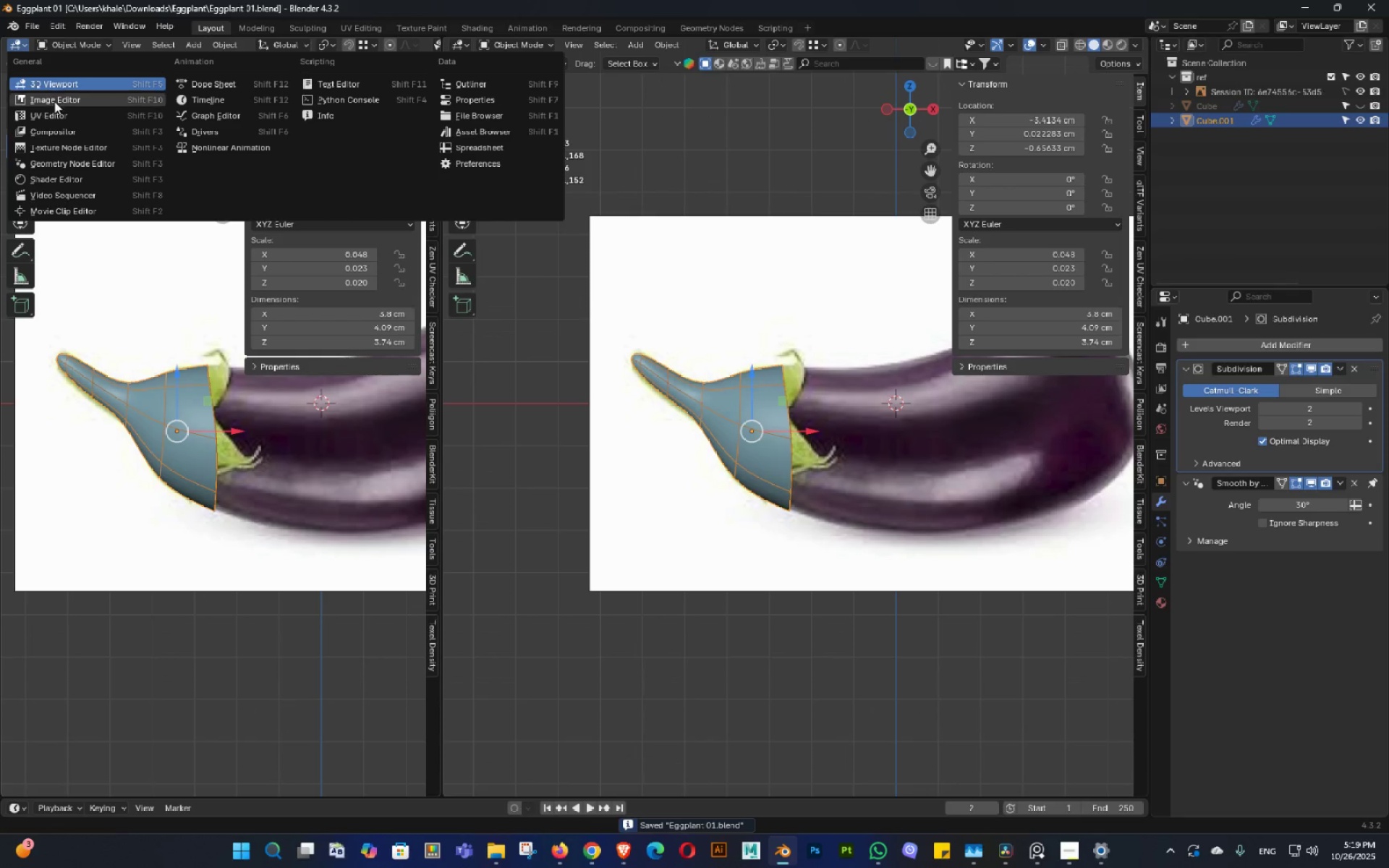 
left_click([54, 95])
 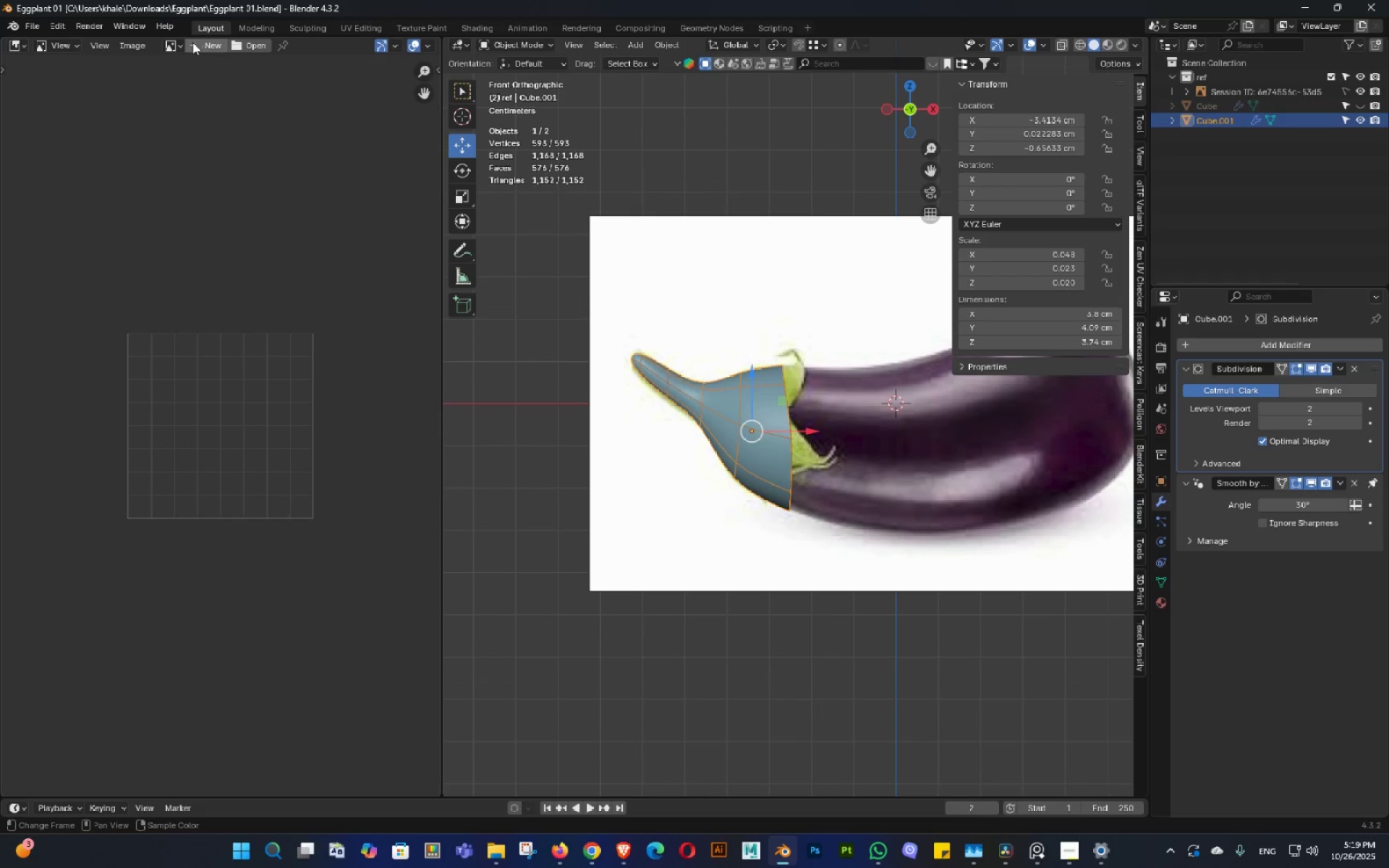 
left_click([174, 40])
 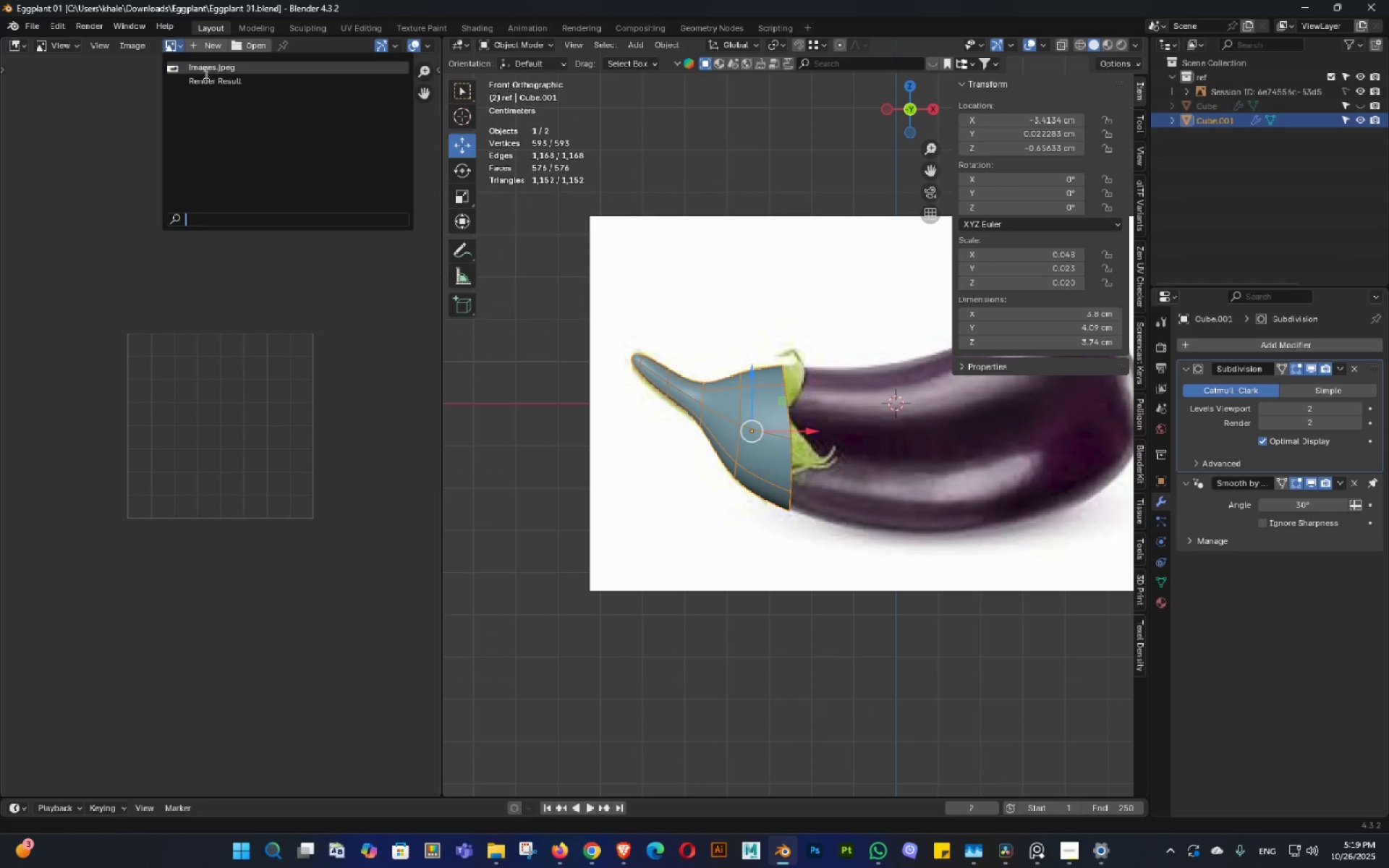 
left_click([205, 73])
 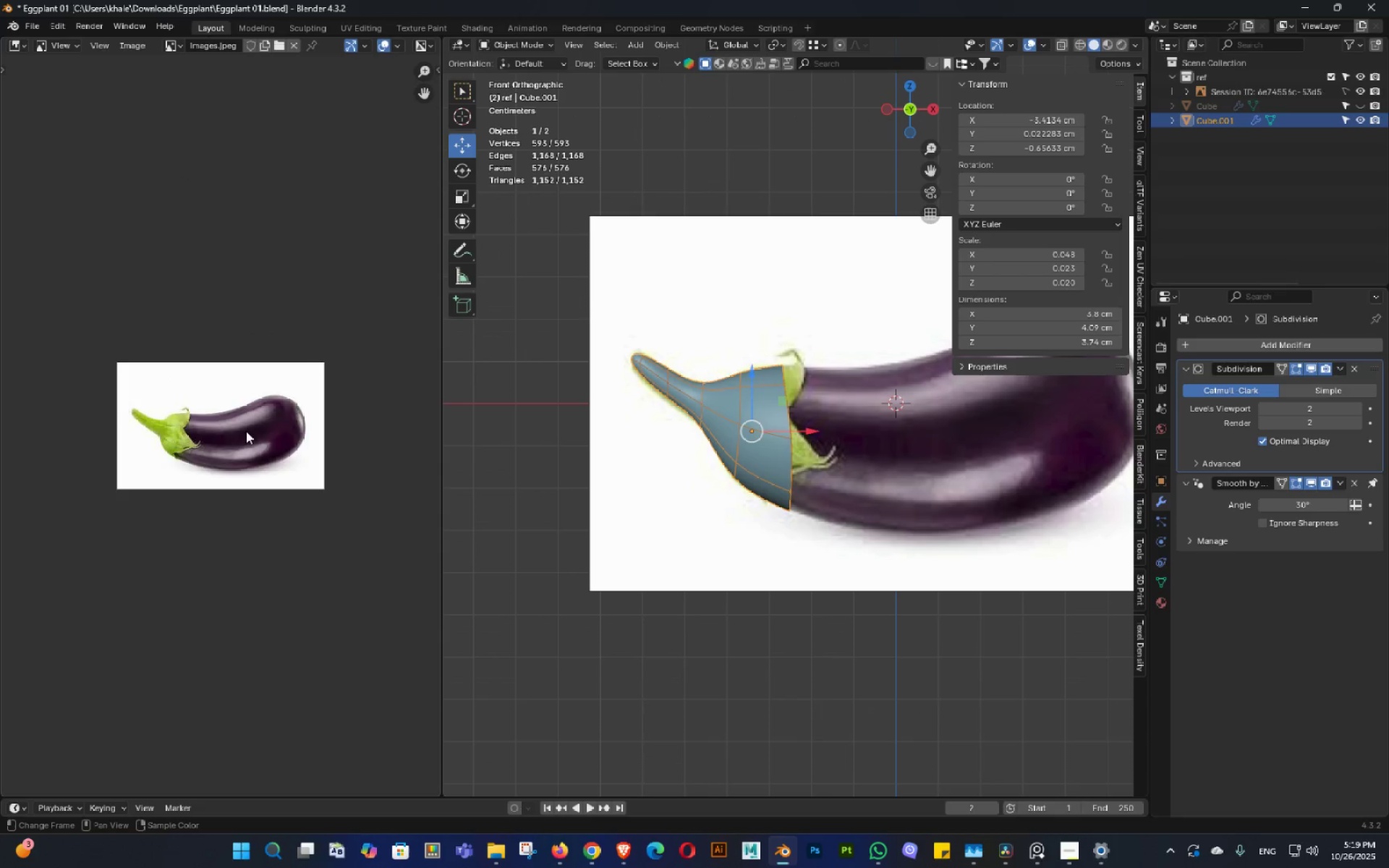 
scroll: coordinate [770, 466], scroll_direction: up, amount: 9.0
 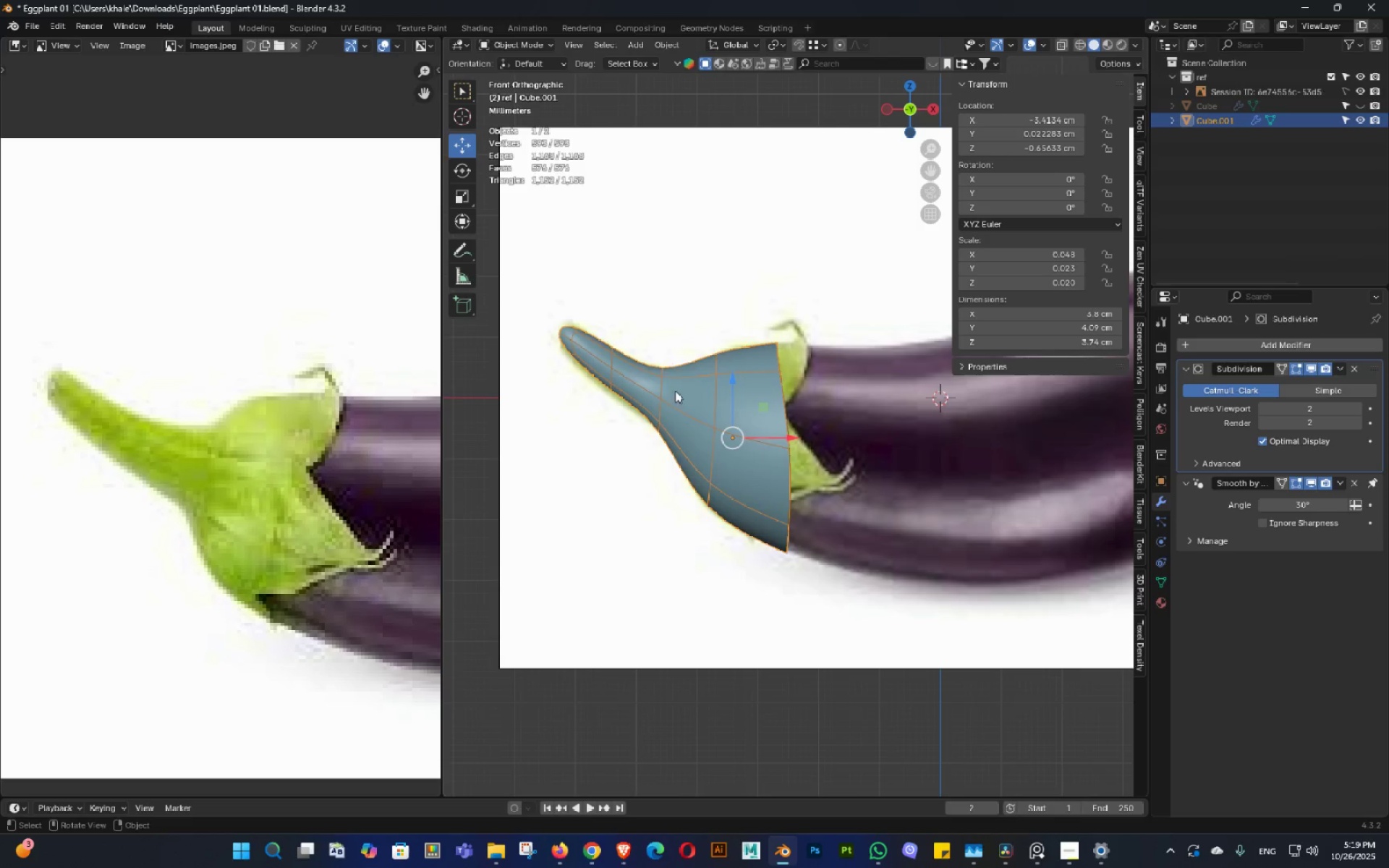 
key(Shift+ShiftLeft)
 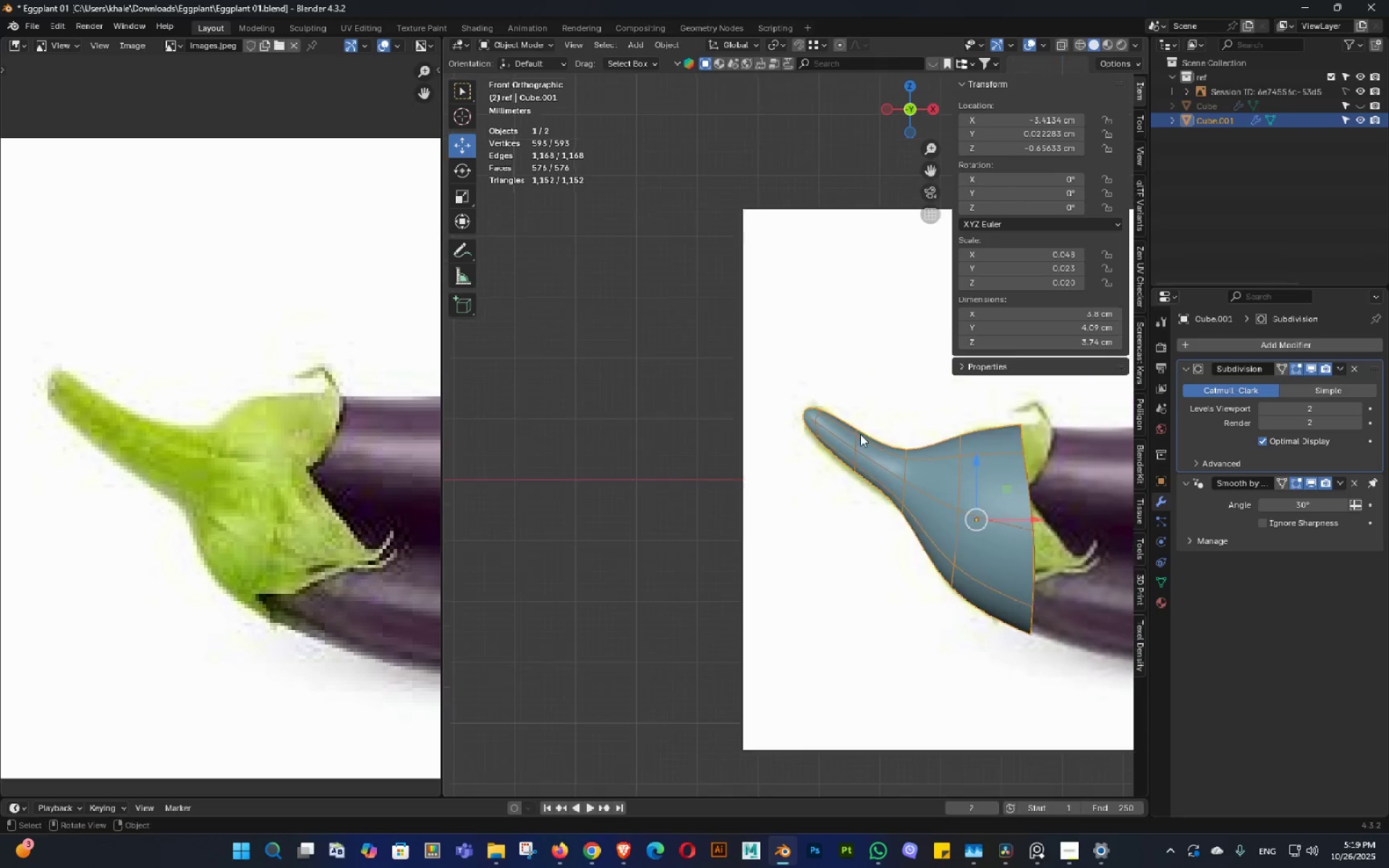 
scroll: coordinate [823, 407], scroll_direction: up, amount: 6.0
 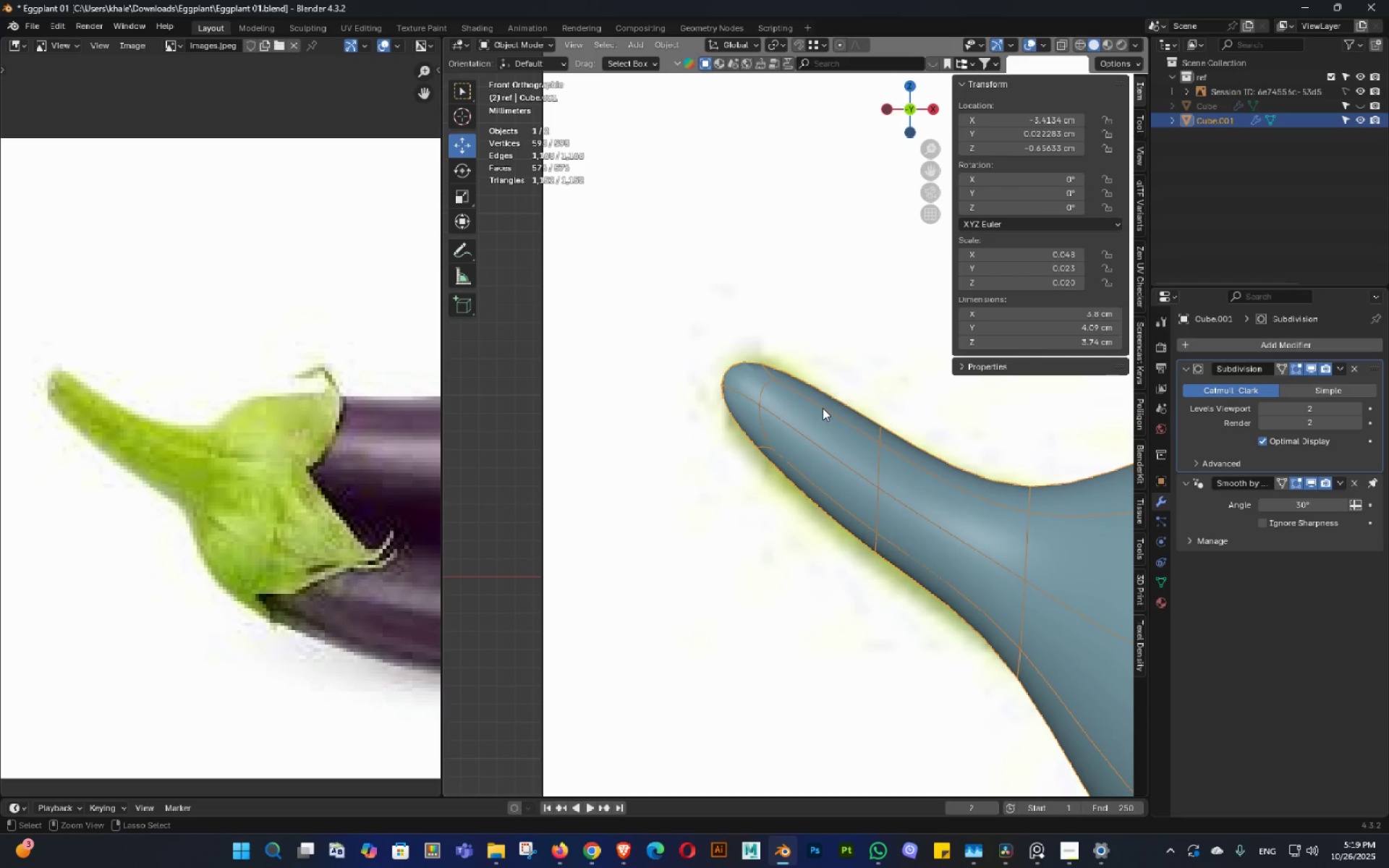 
key(Shift+ShiftLeft)
 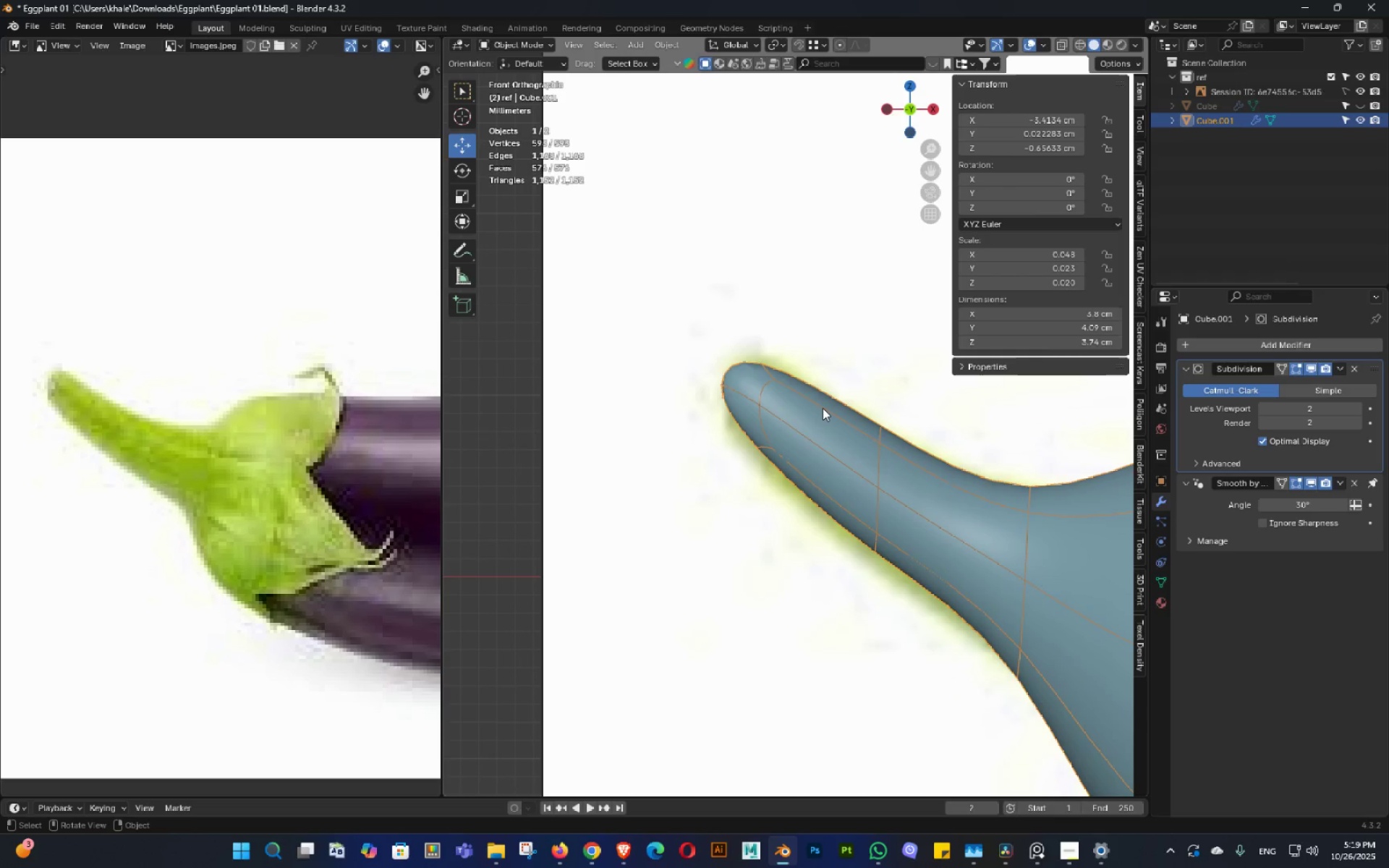 
hold_key(key=ControlLeft, duration=1.91)
 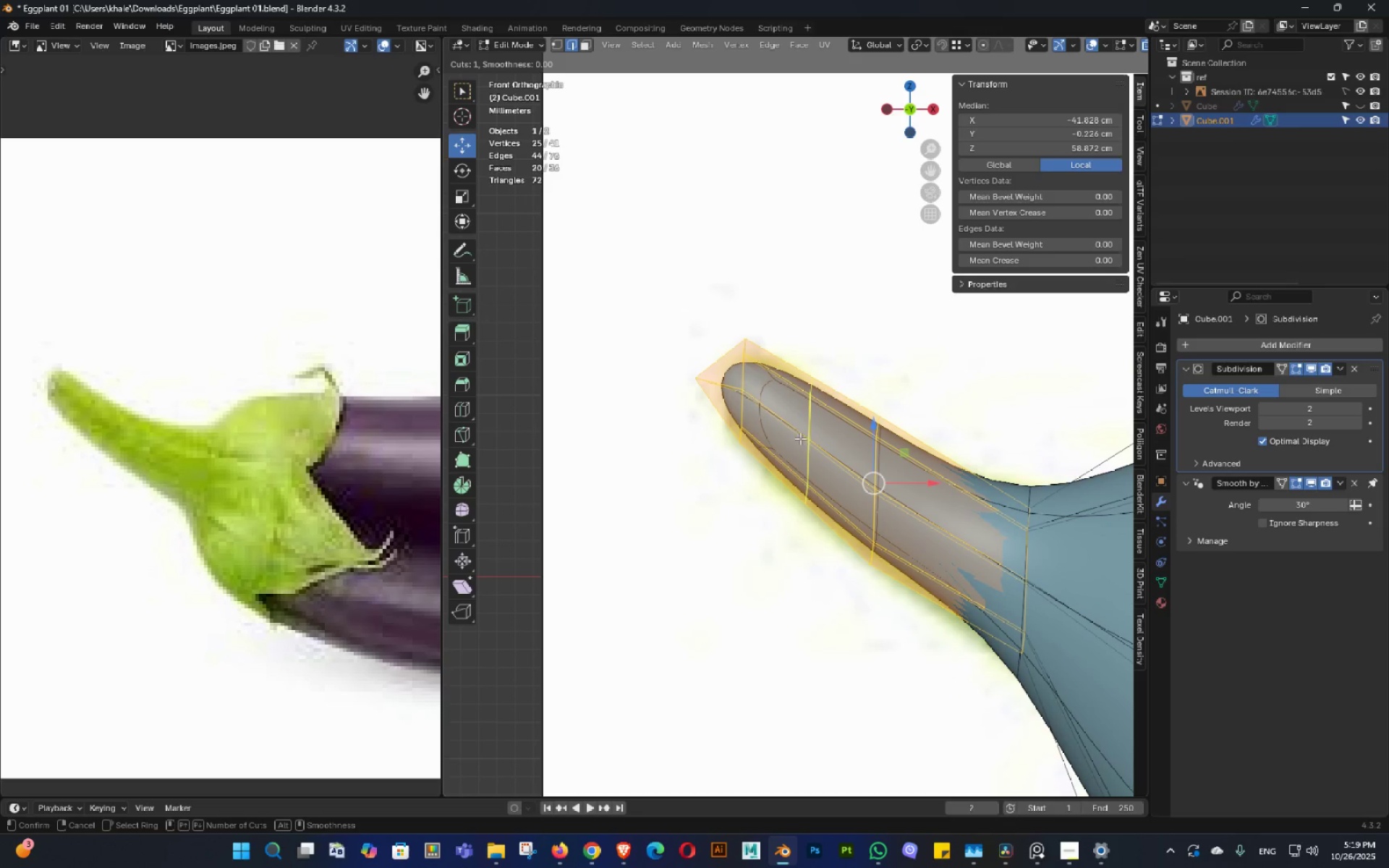 
hold_key(key=Tab, duration=0.72)
 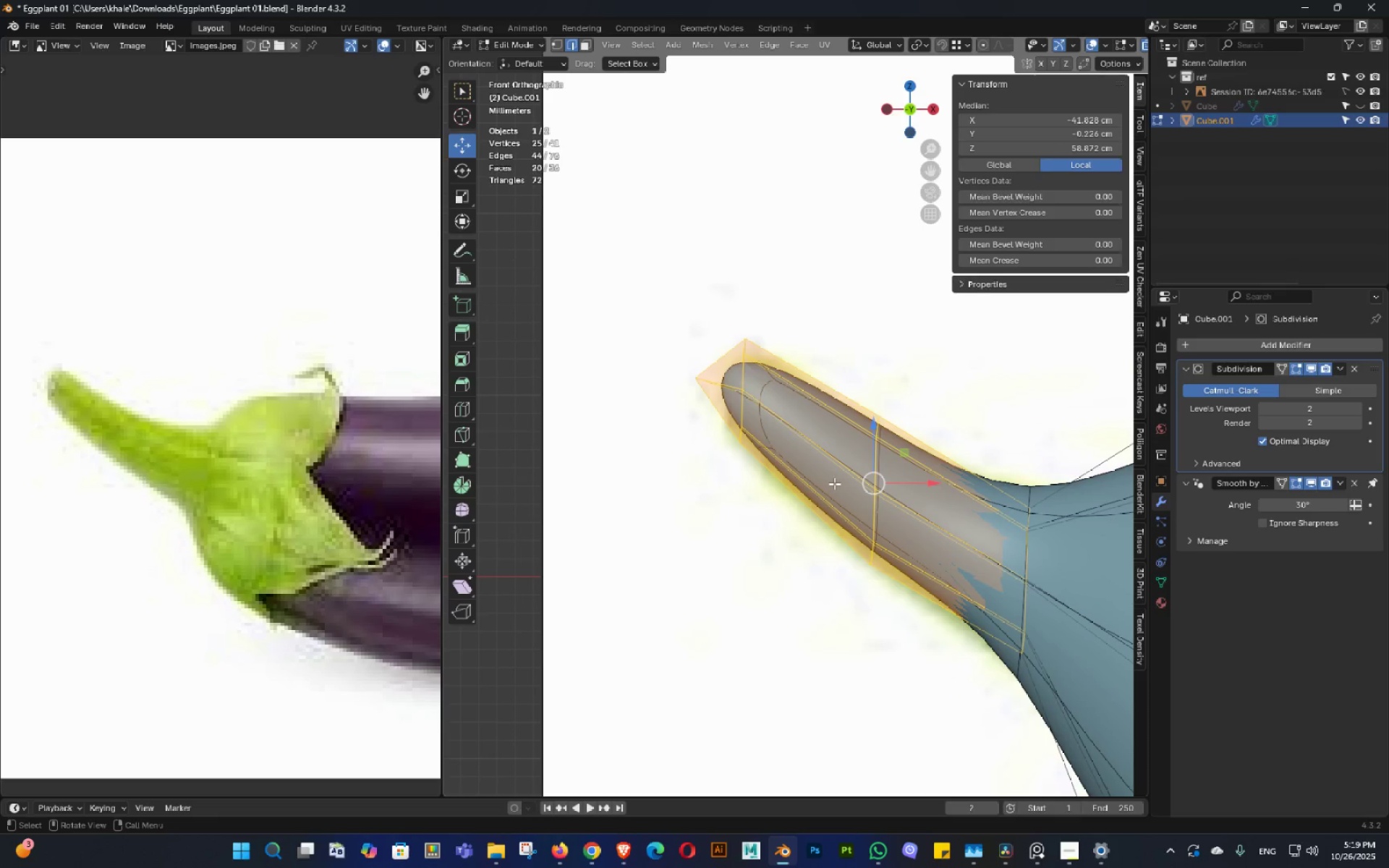 
key(Control+R)
 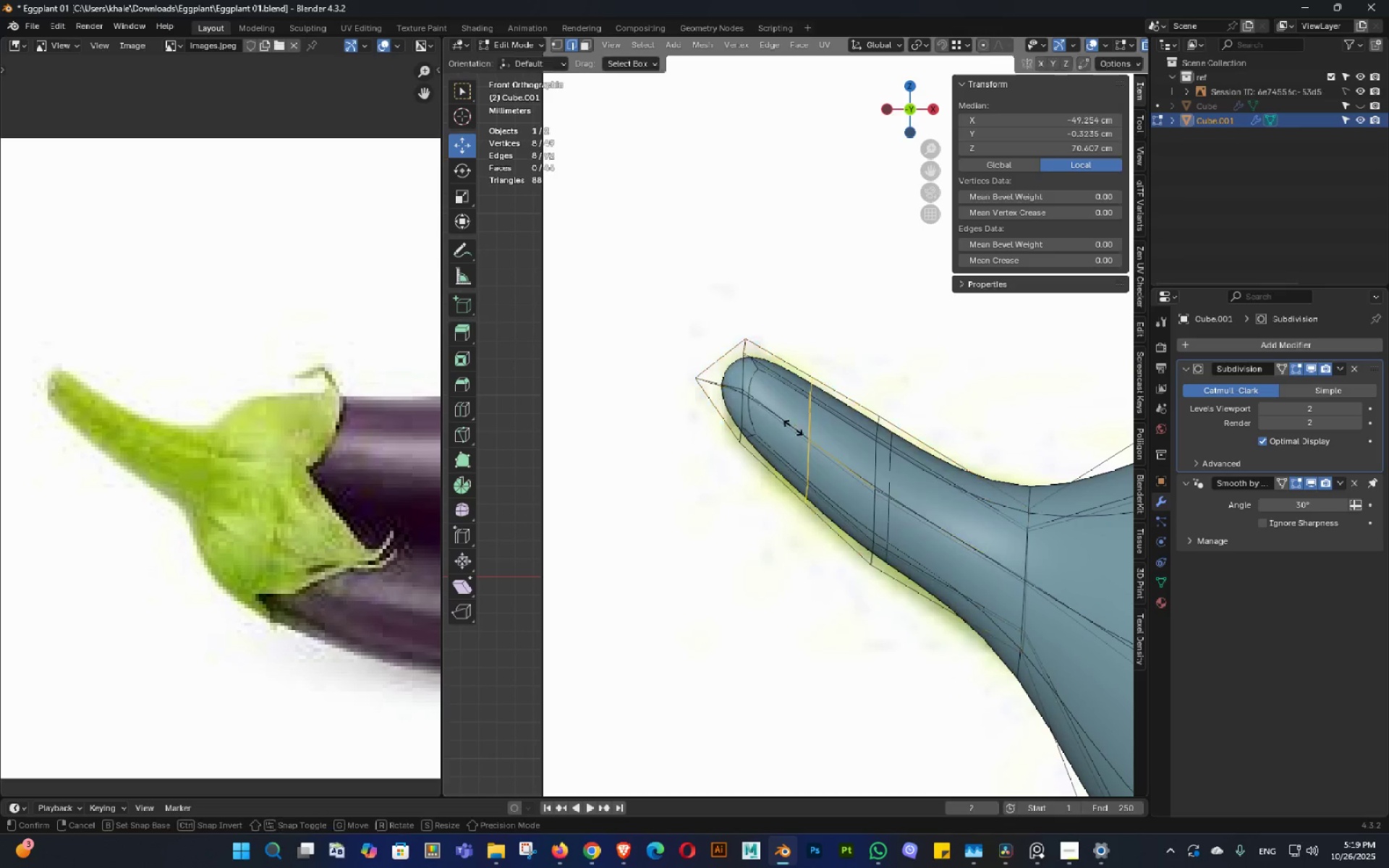 
left_click([793, 427])
 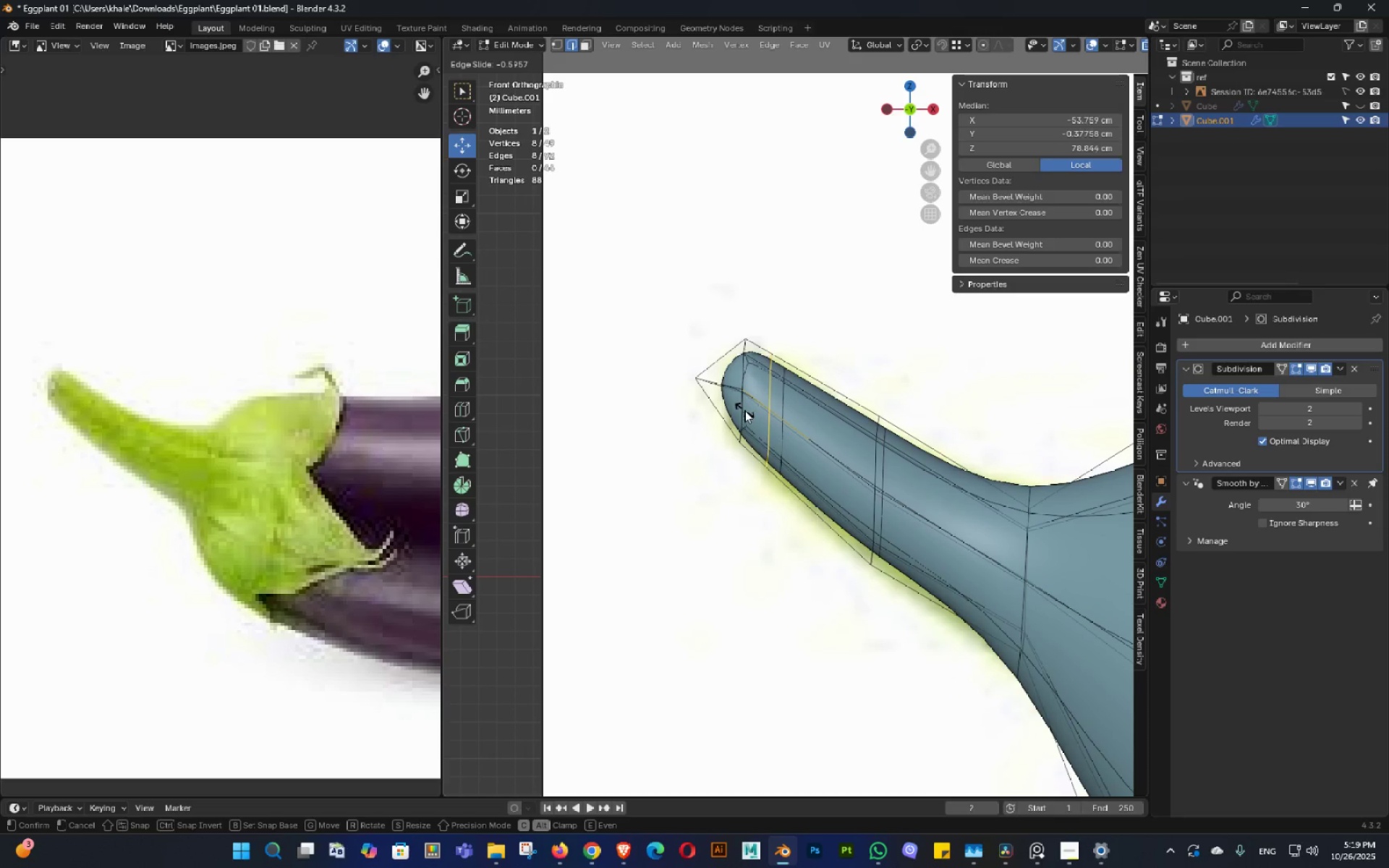 
left_click([744, 410])
 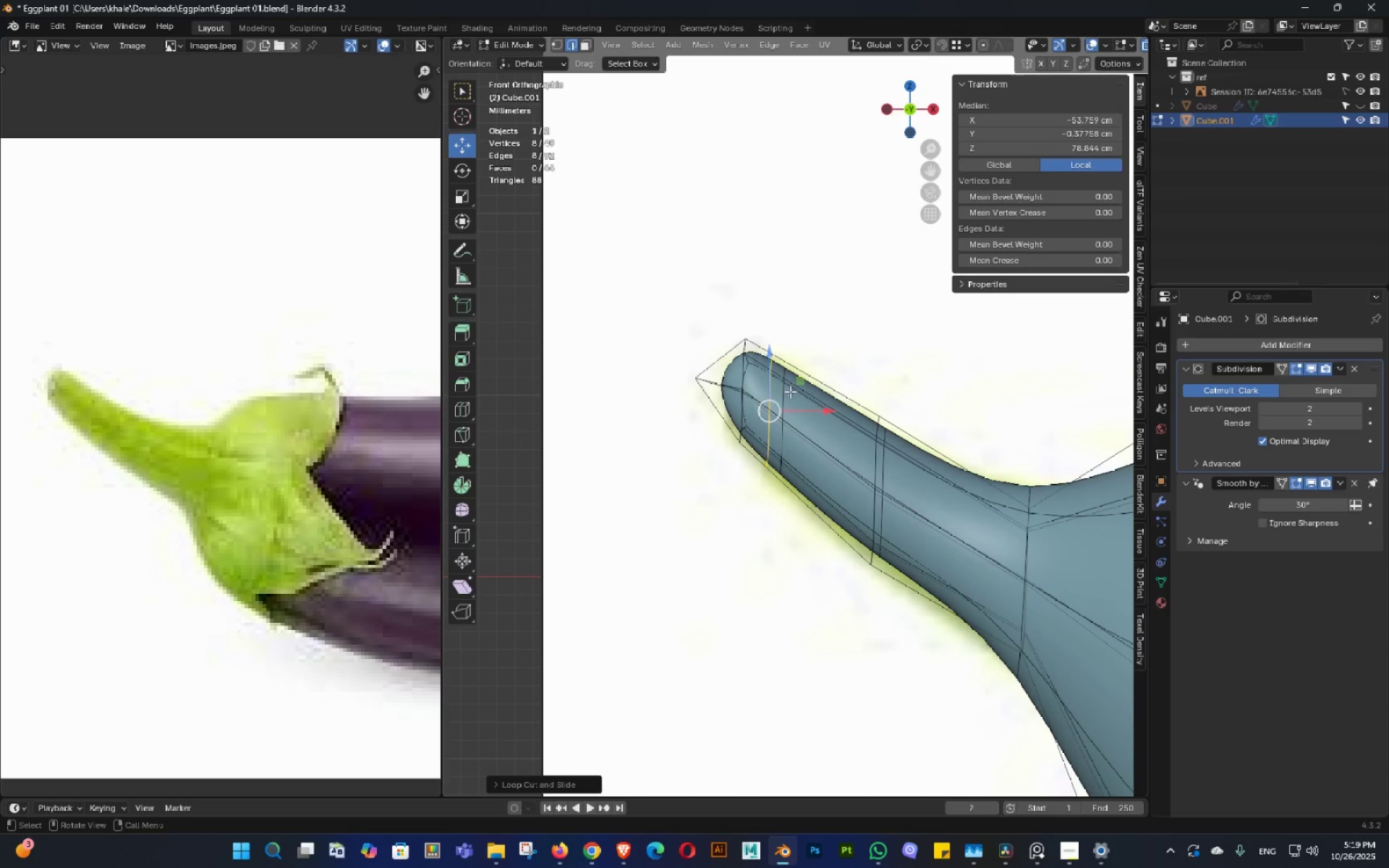 
key(Tab)
 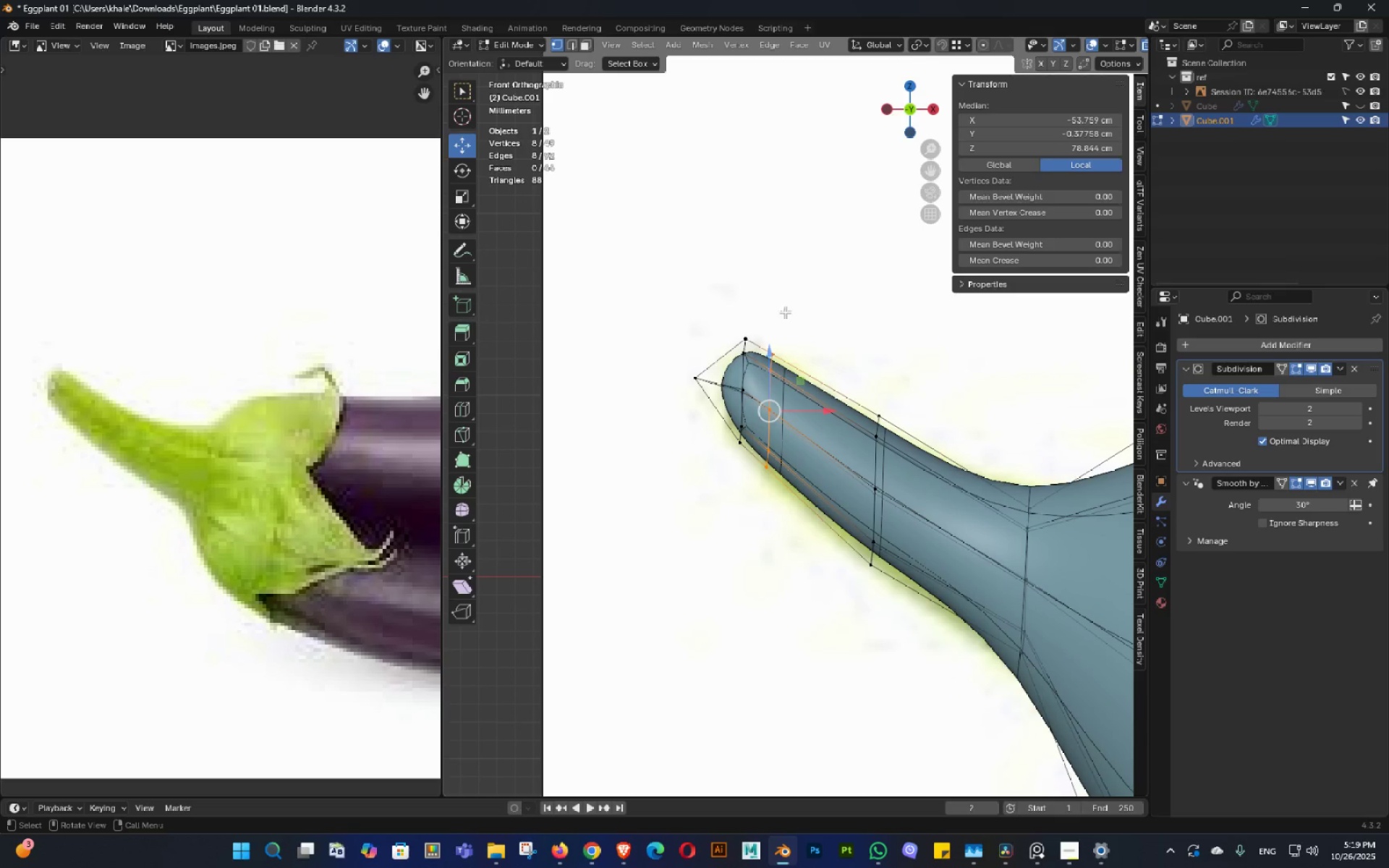 
left_click_drag(start_coordinate=[813, 291], to_coordinate=[643, 509])
 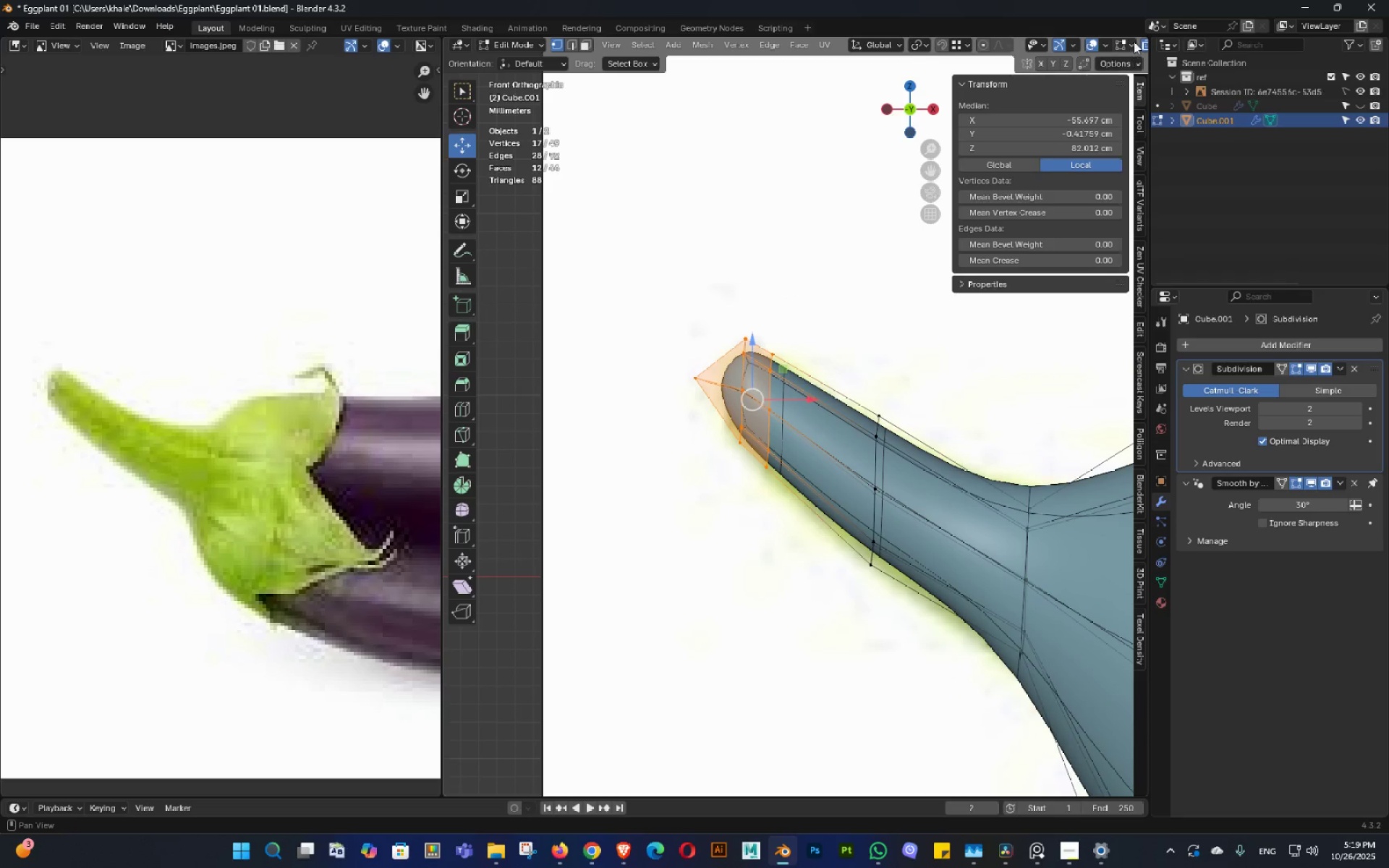 
scroll: coordinate [1116, 46], scroll_direction: down, amount: 7.0
 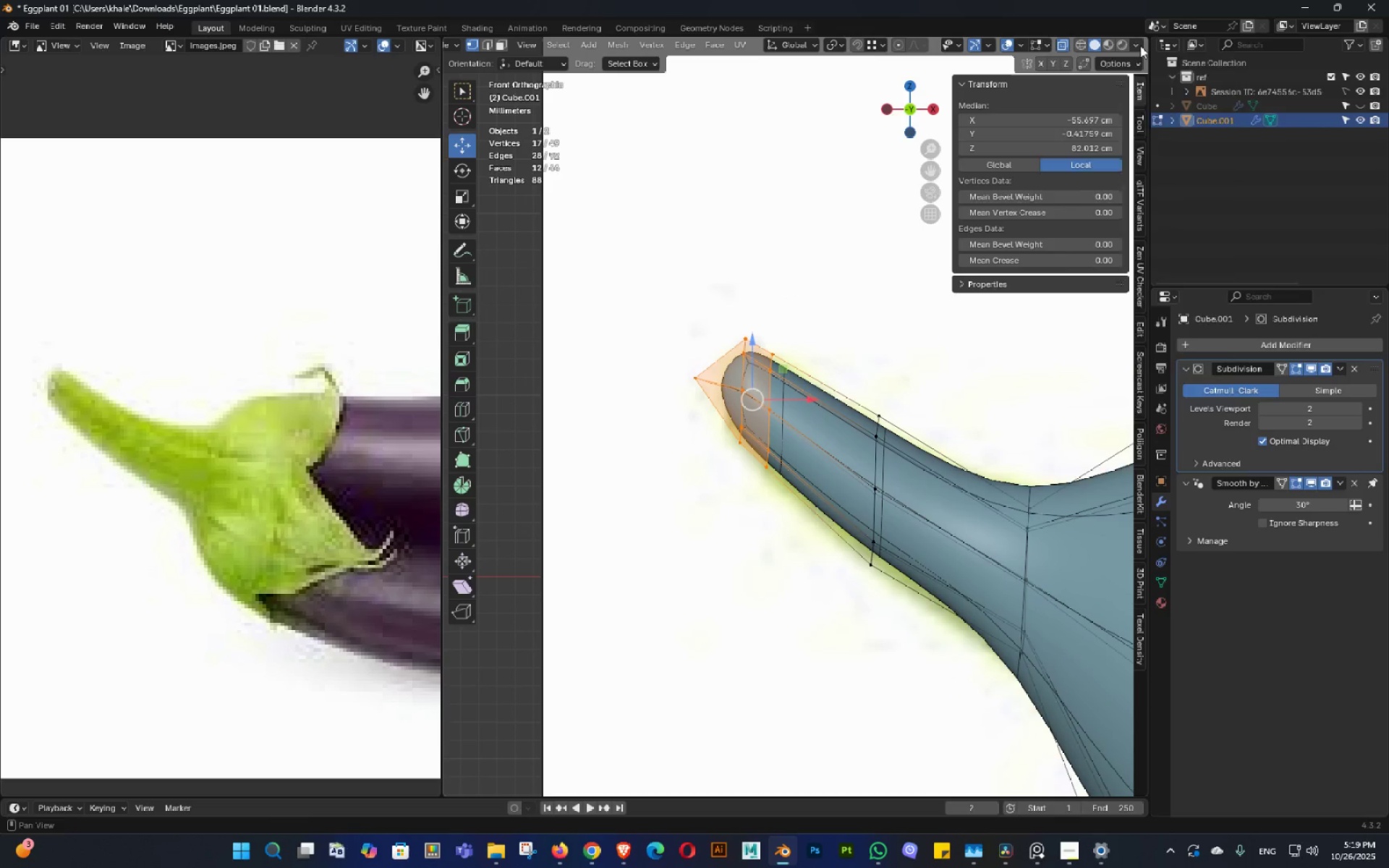 
left_click([1140, 46])
 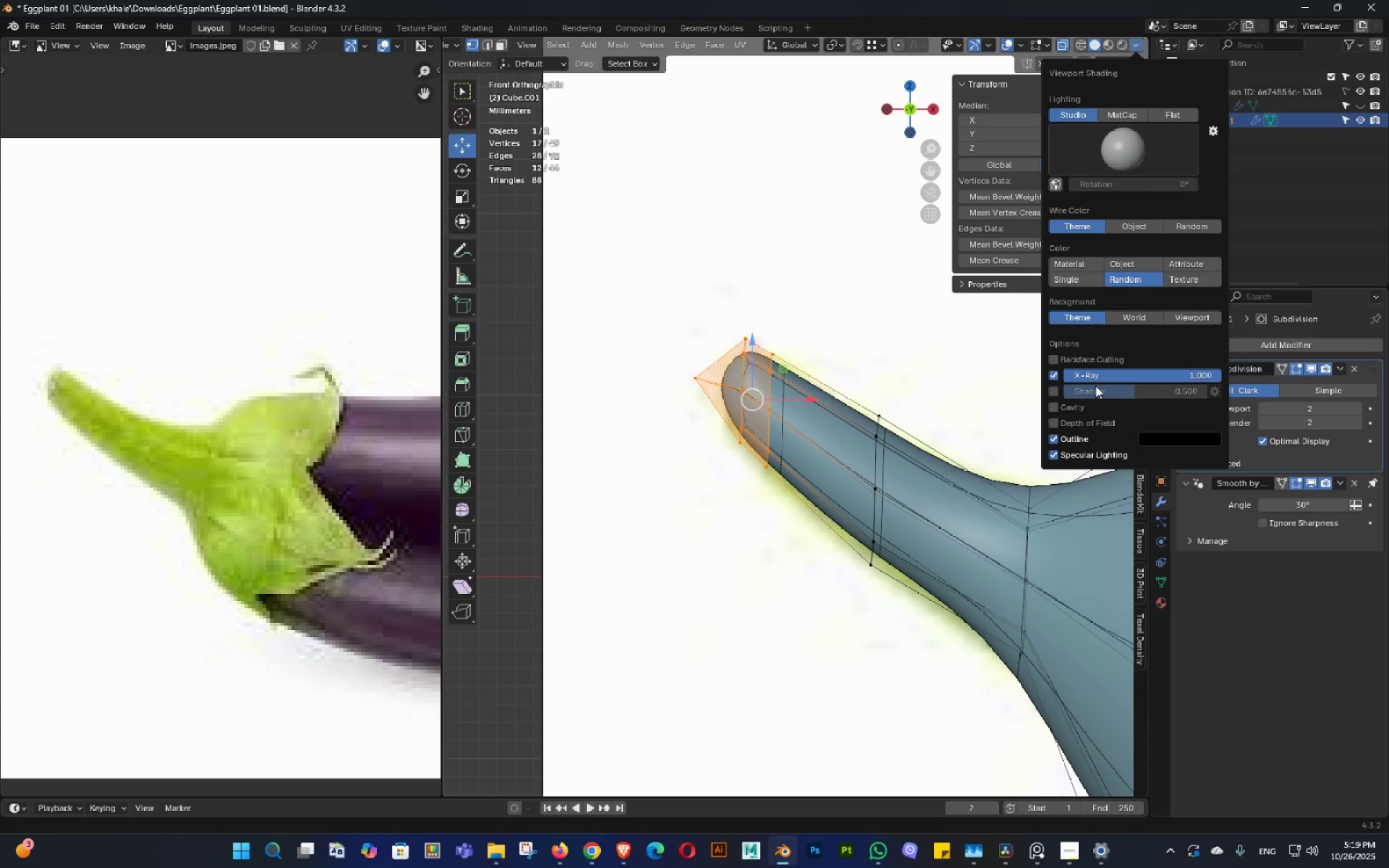 
left_click_drag(start_coordinate=[1091, 383], to_coordinate=[1067, 379])
 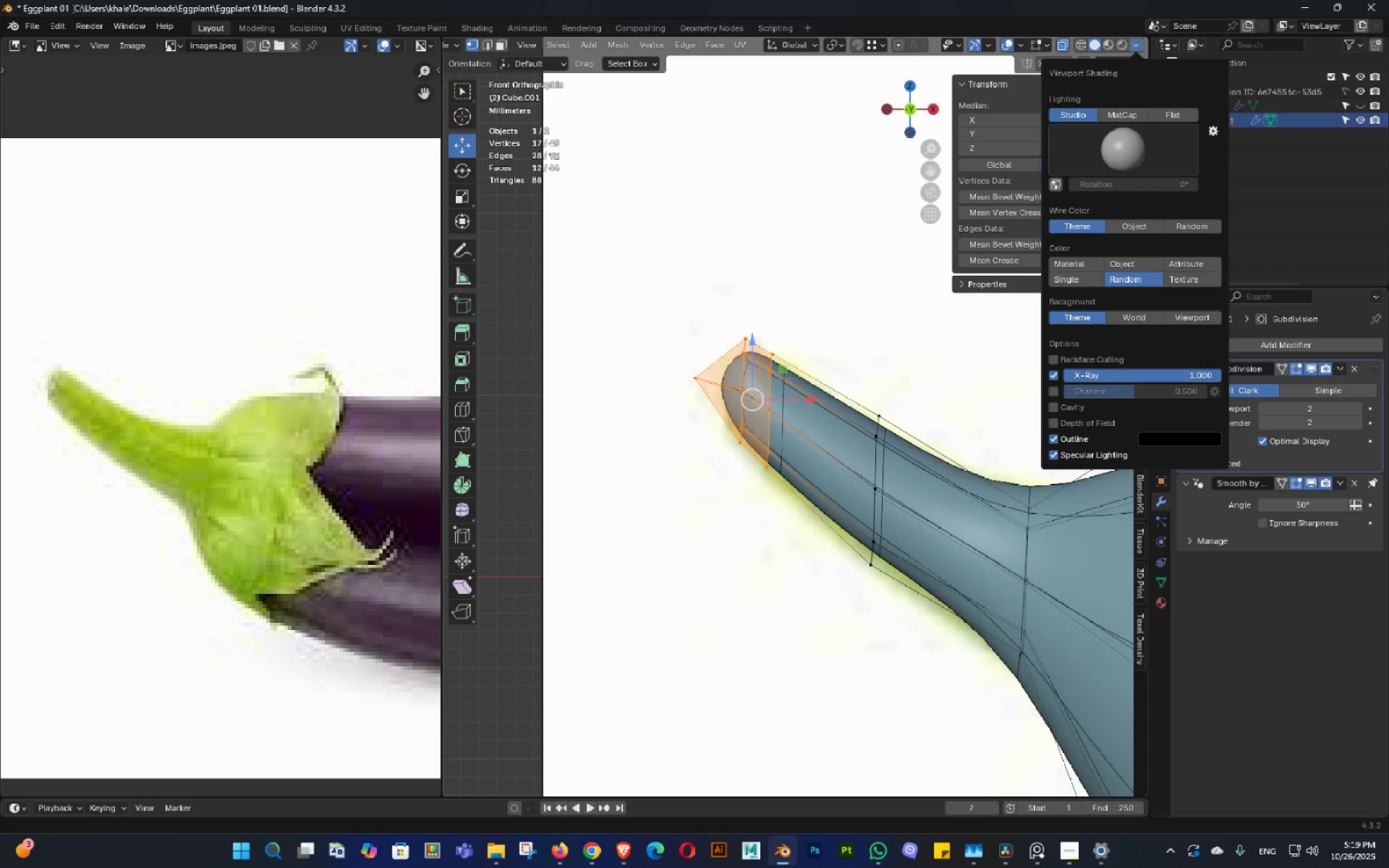 
left_click_drag(start_coordinate=[1134, 380], to_coordinate=[1014, 380])
 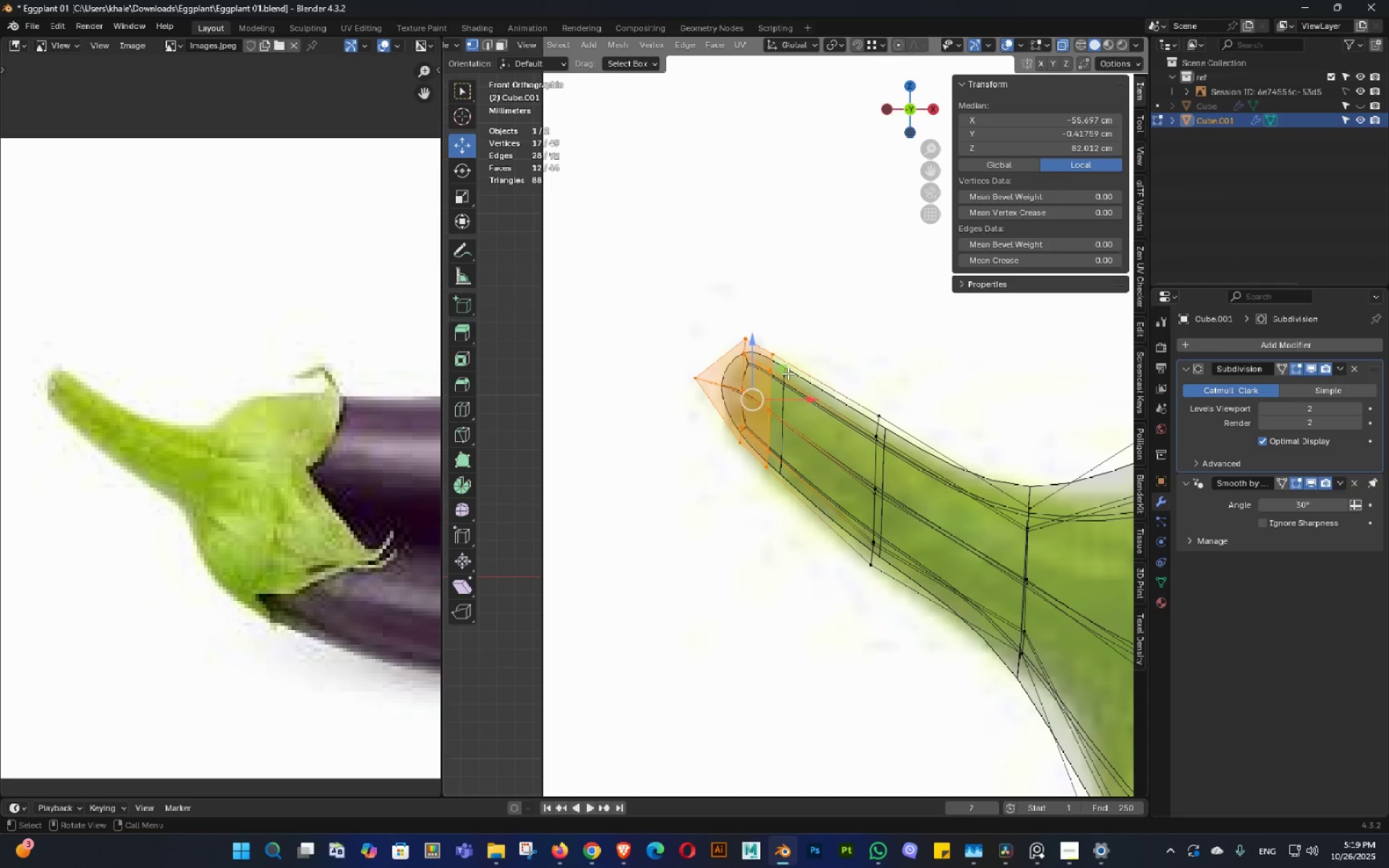 
left_click_drag(start_coordinate=[786, 370], to_coordinate=[798, 378])
 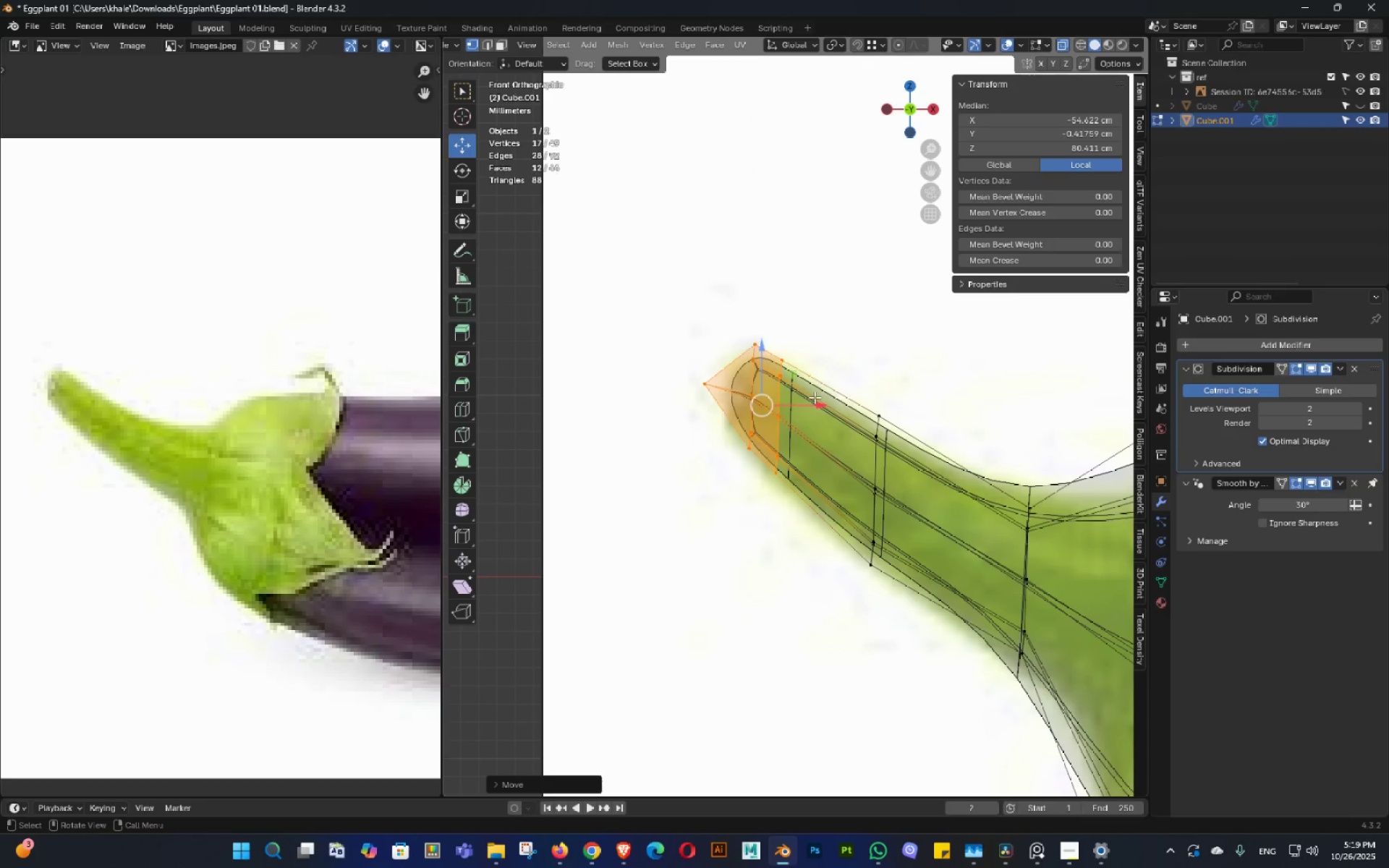 
key(Tab)
 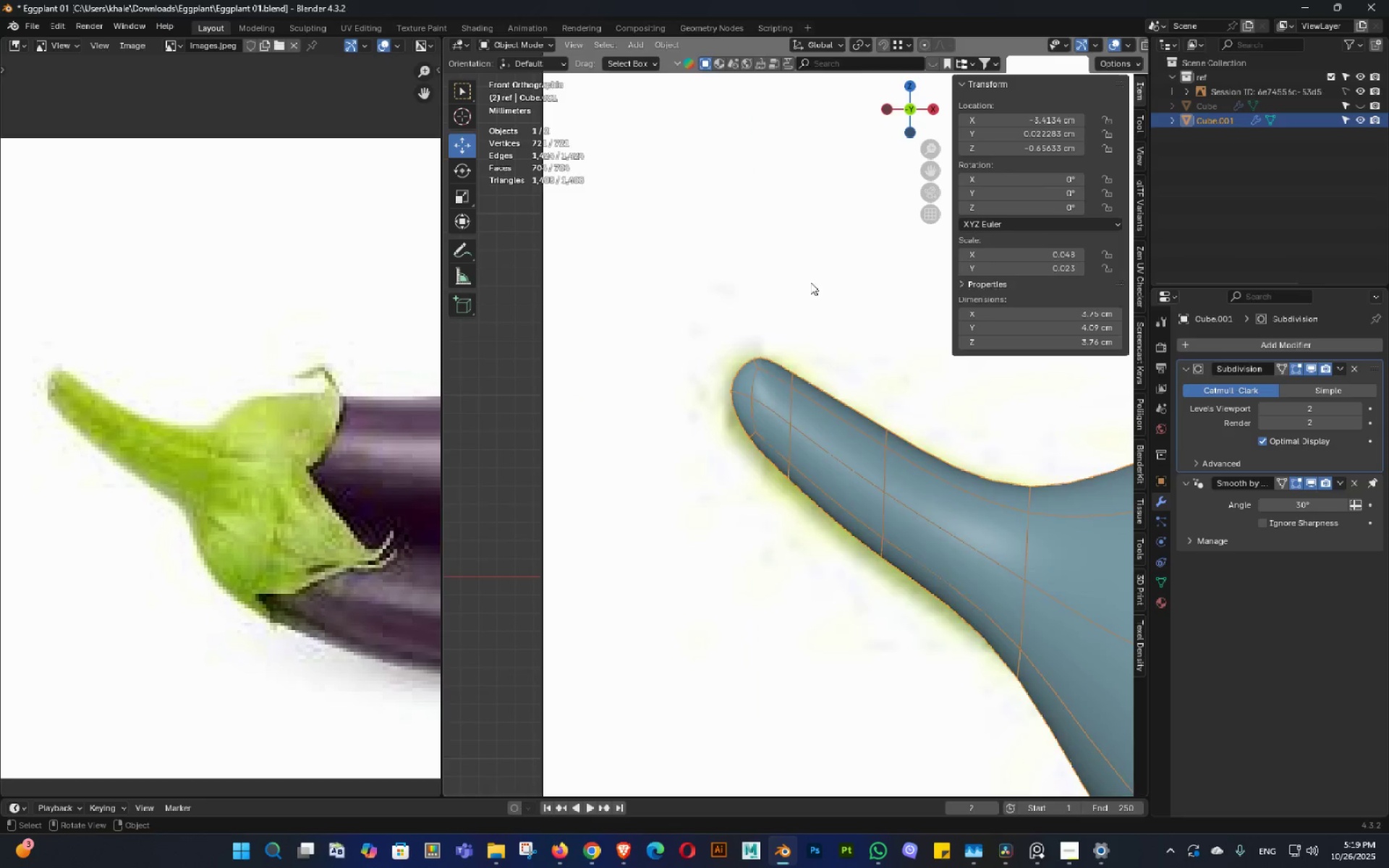 
scroll: coordinate [815, 307], scroll_direction: down, amount: 4.0
 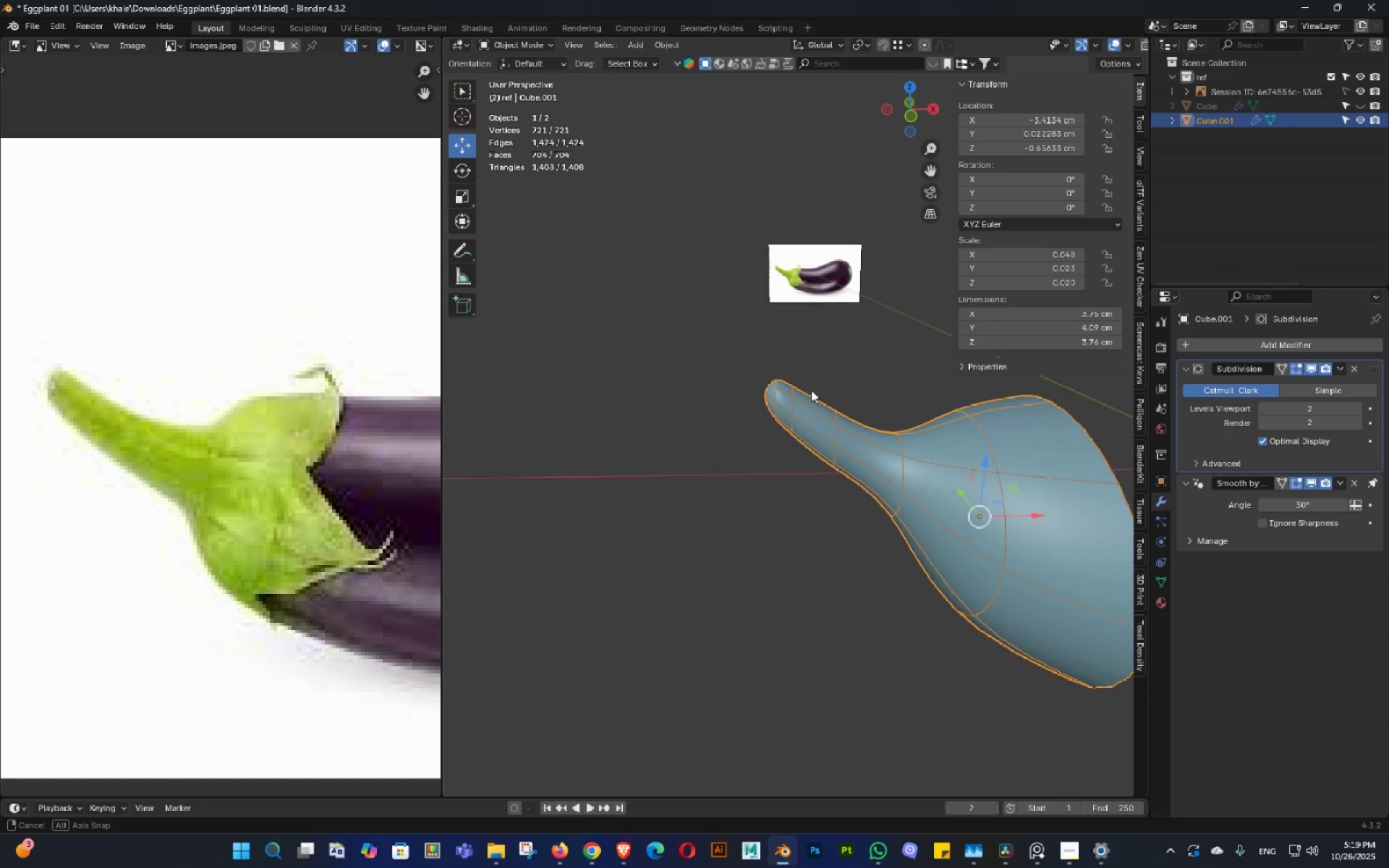 
double_click([825, 401])
 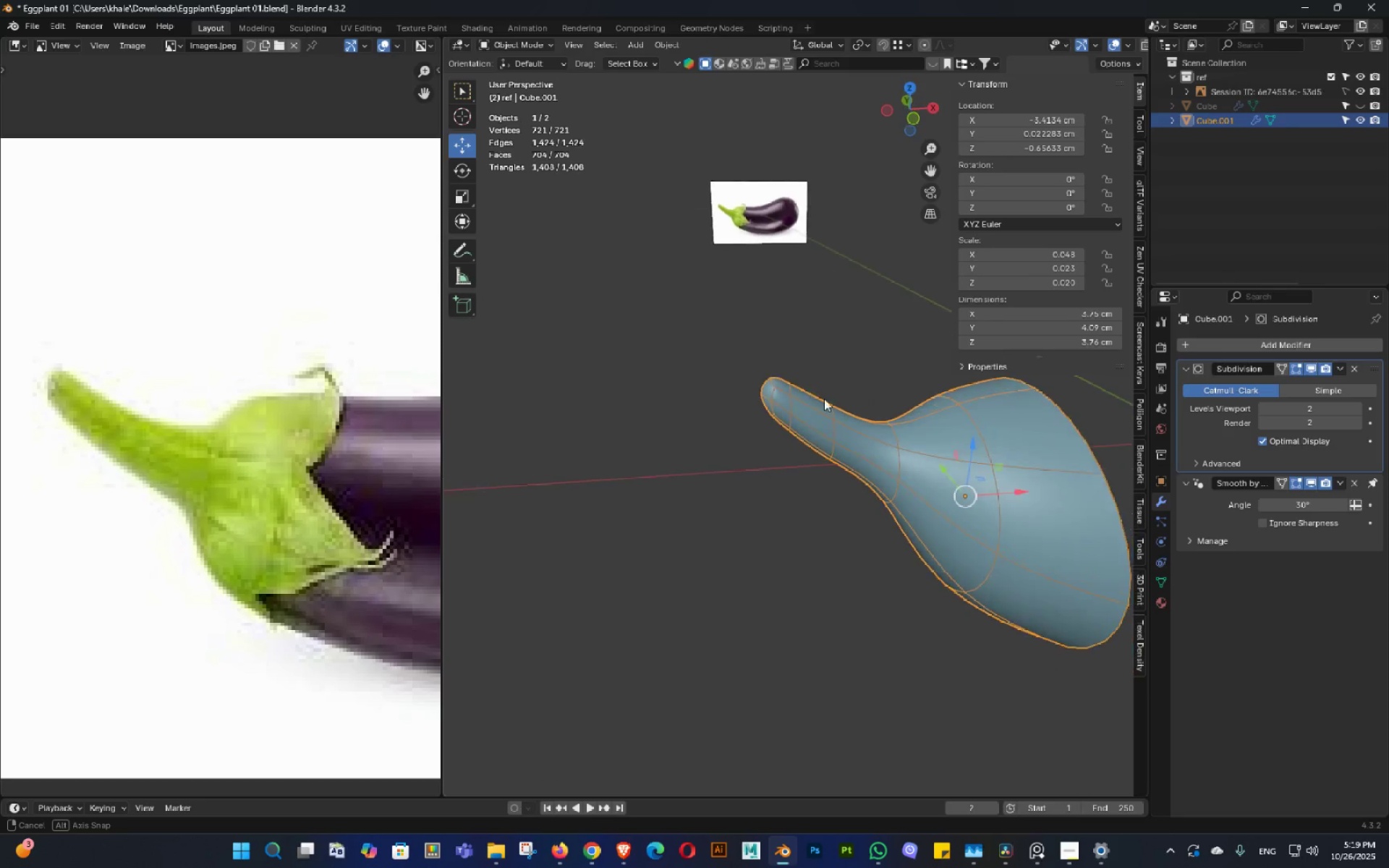 
key(Control+ControlLeft)
 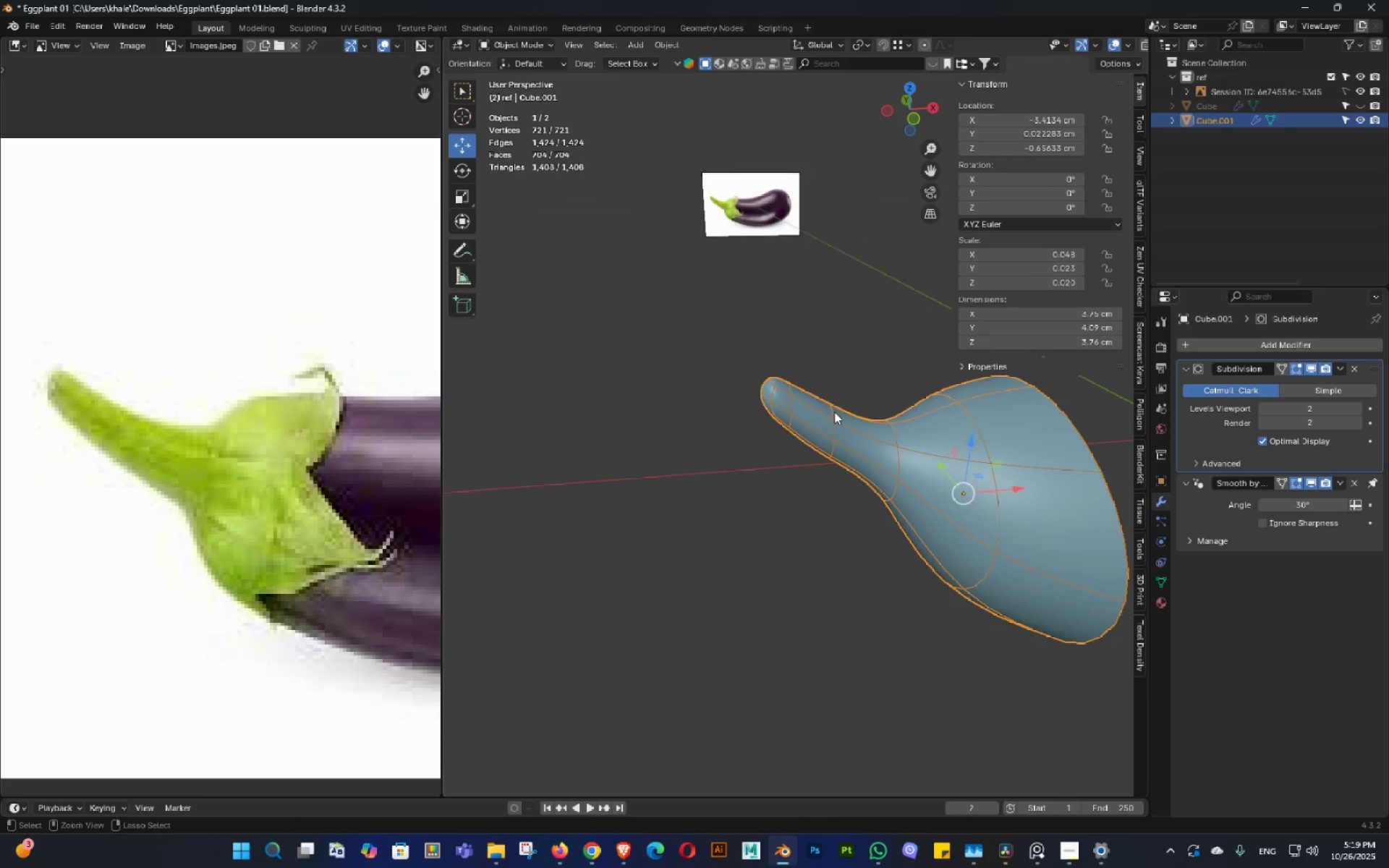 
key(Control+S)
 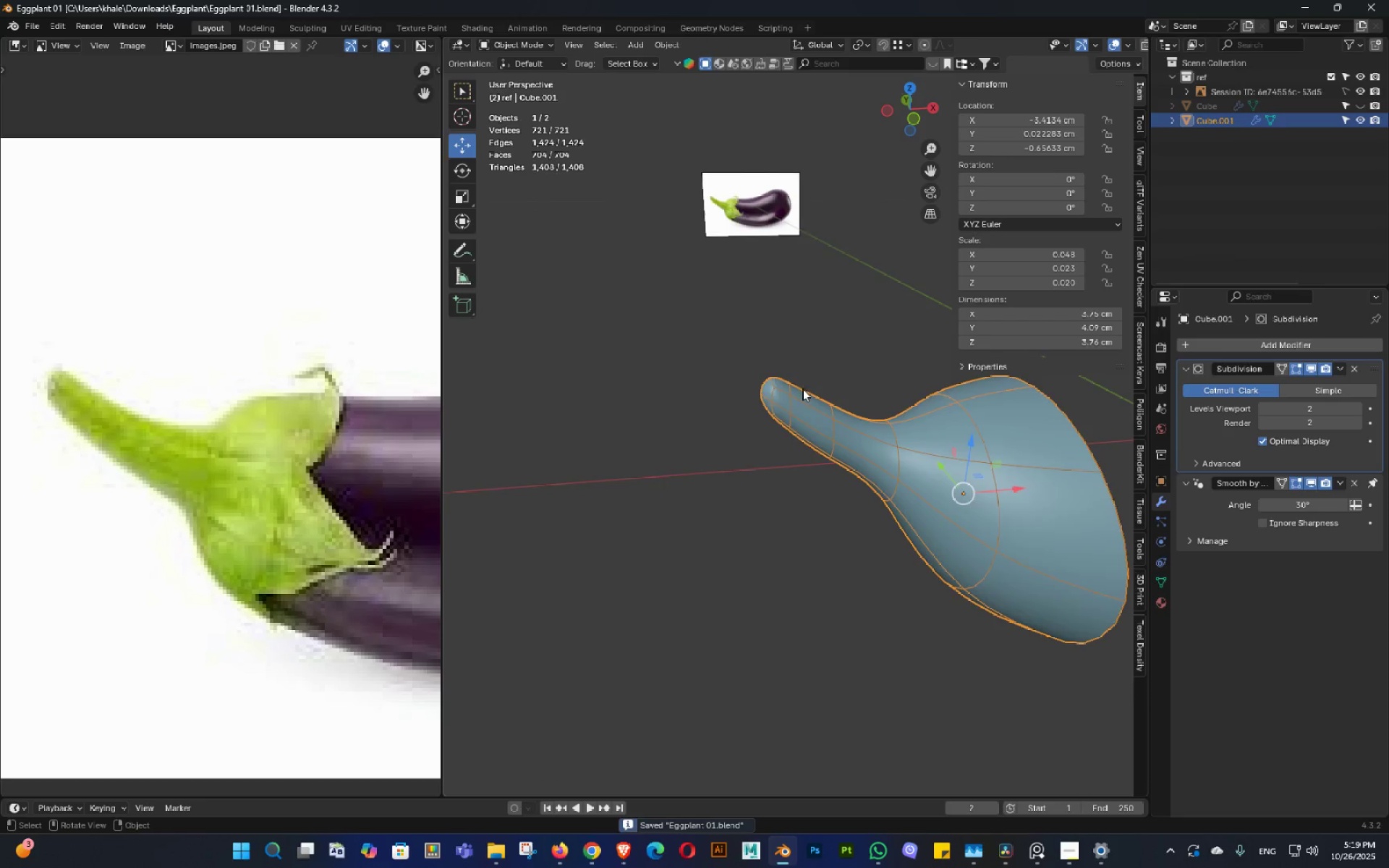 
scroll: coordinate [802, 383], scroll_direction: up, amount: 3.0
 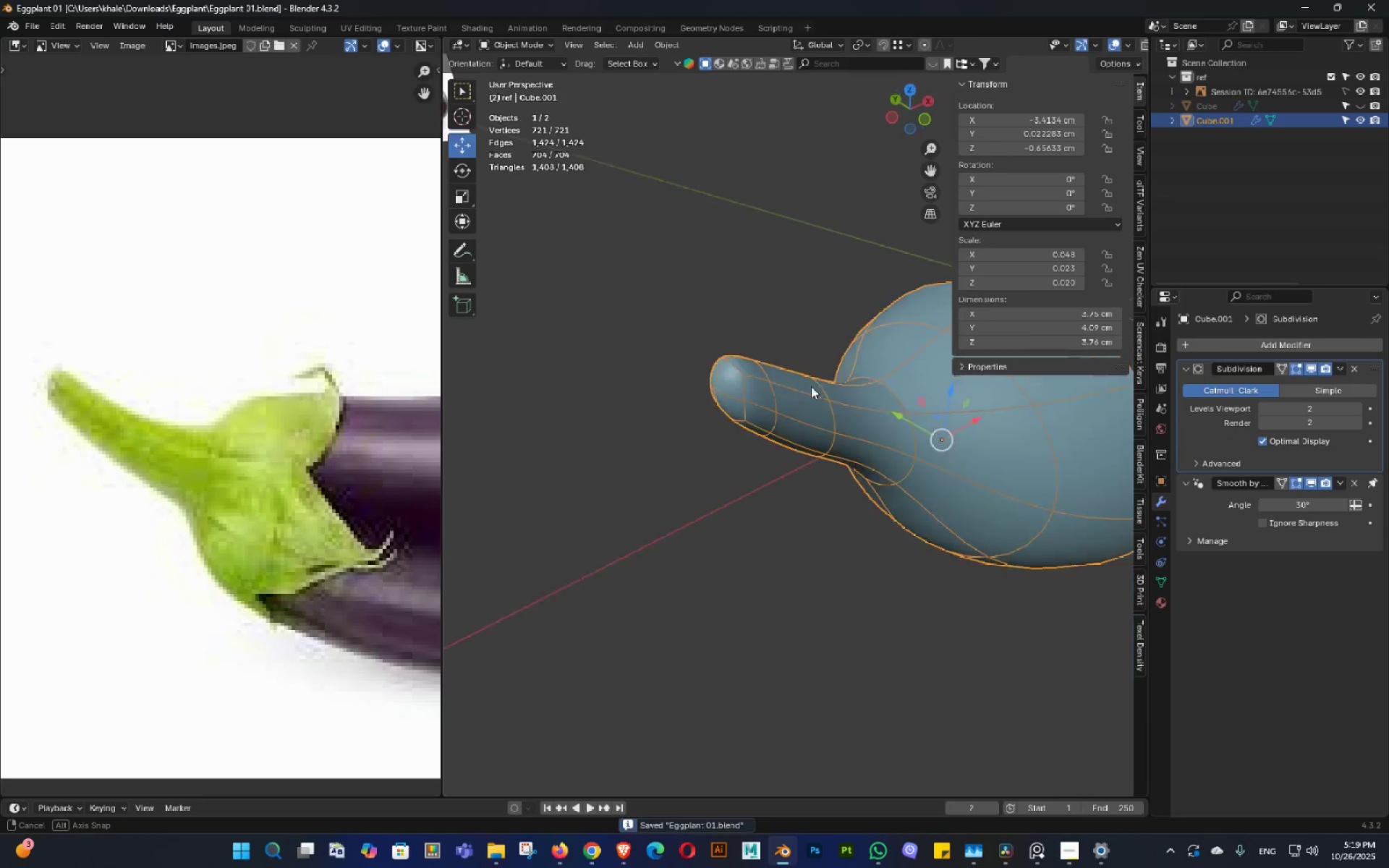 
key(Control+ControlLeft)
 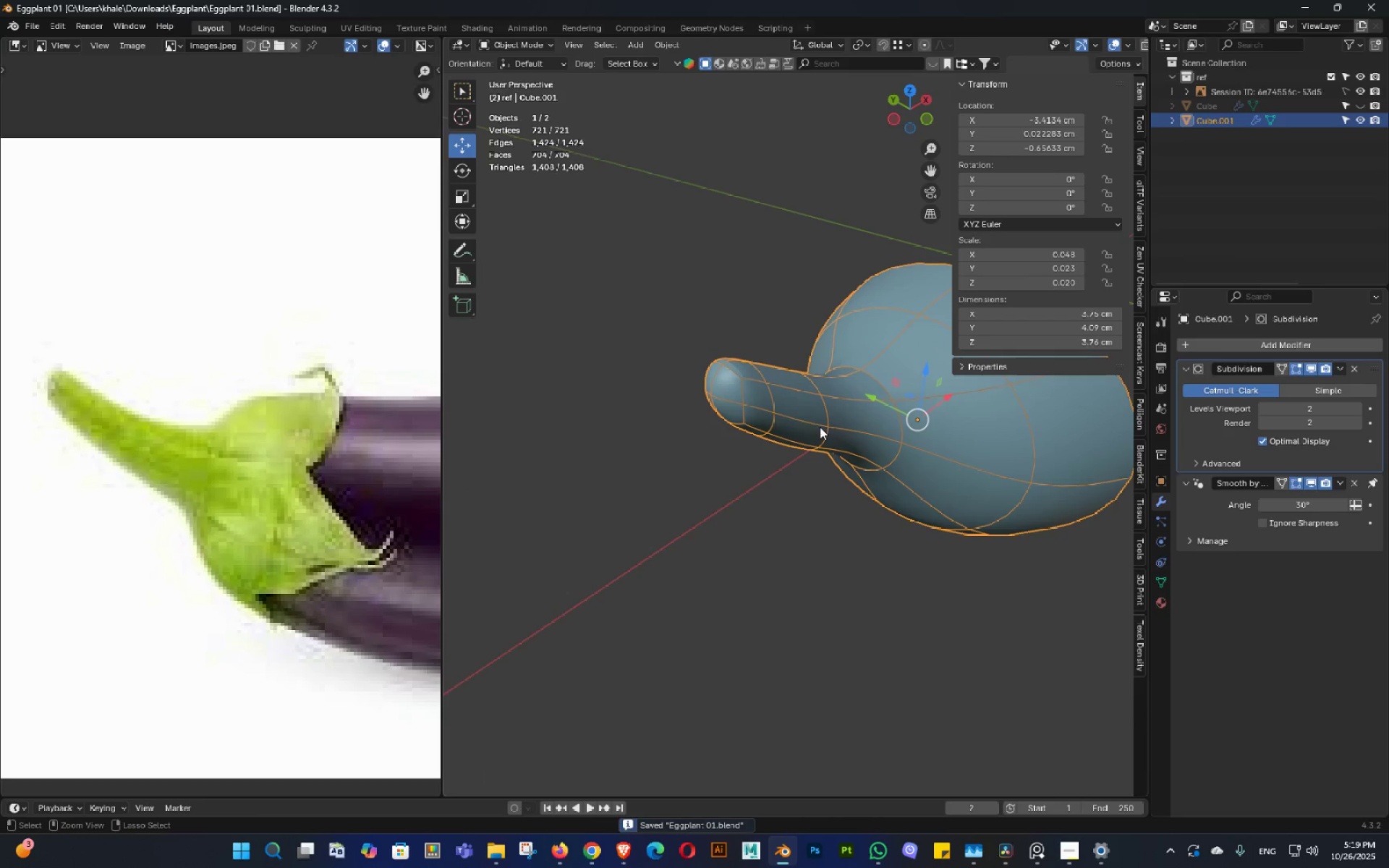 
key(Control+S)
 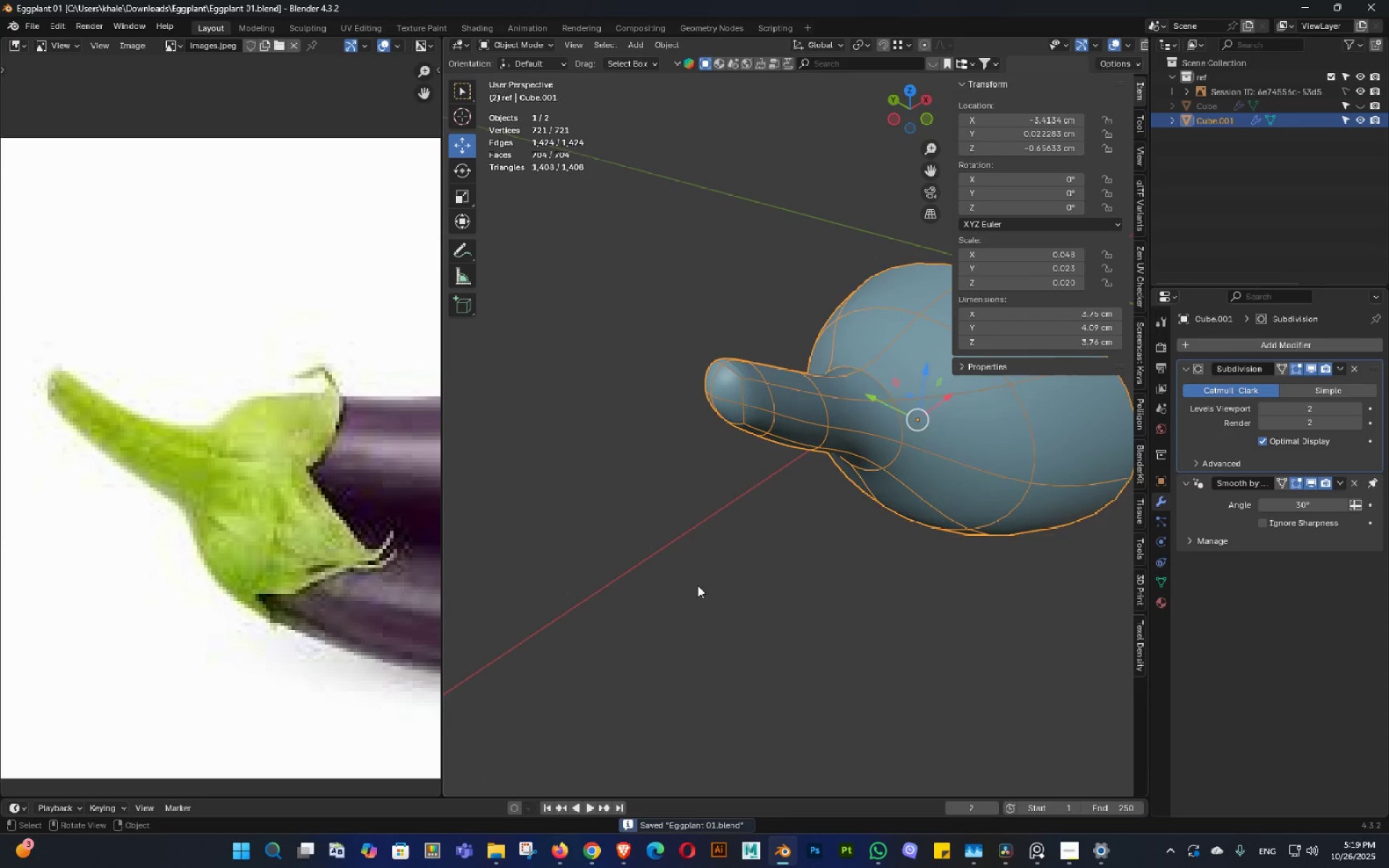 
left_click_drag(start_coordinate=[696, 585], to_coordinate=[710, 584])
 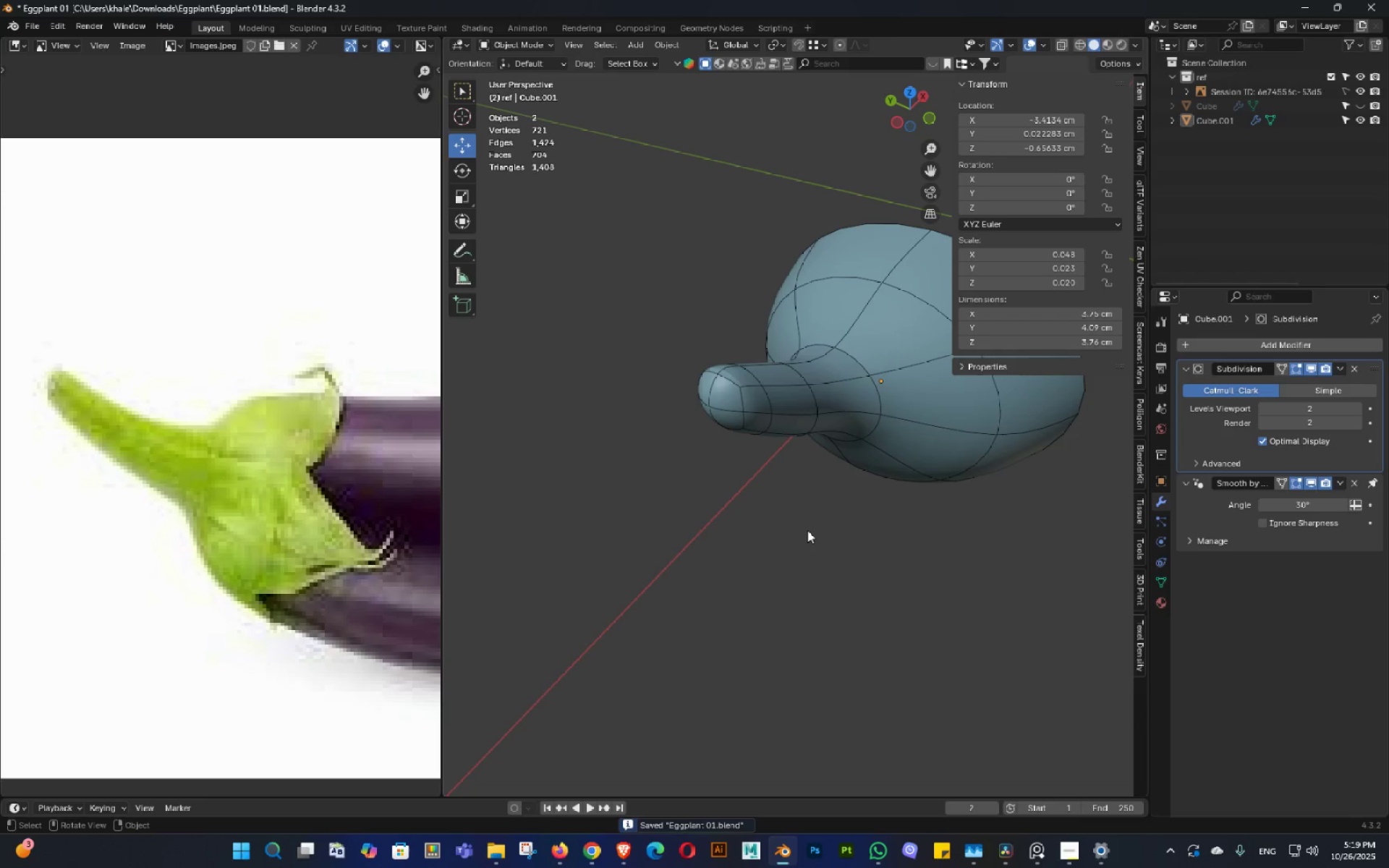 
key(E)
 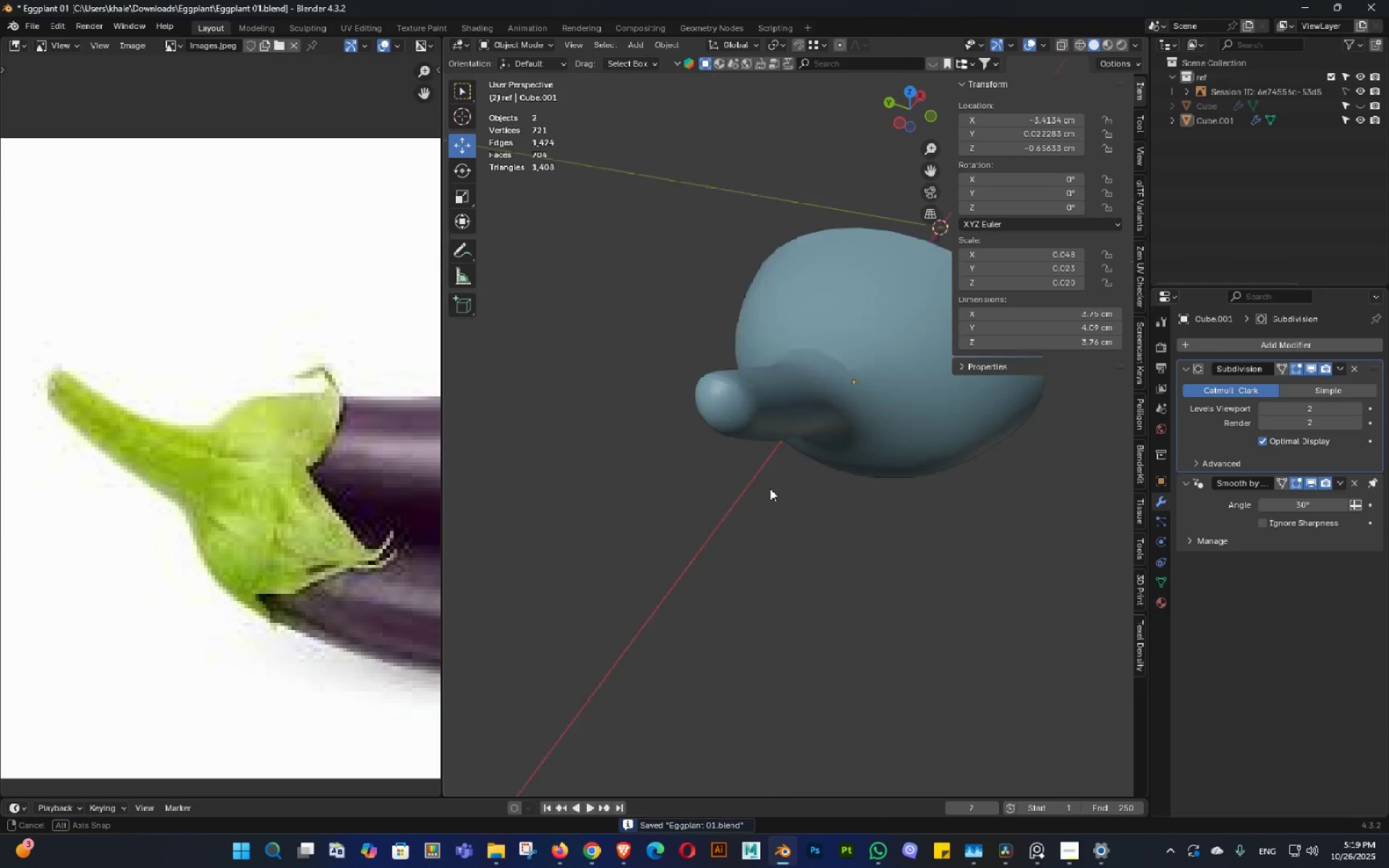 
scroll: coordinate [743, 461], scroll_direction: up, amount: 2.0
 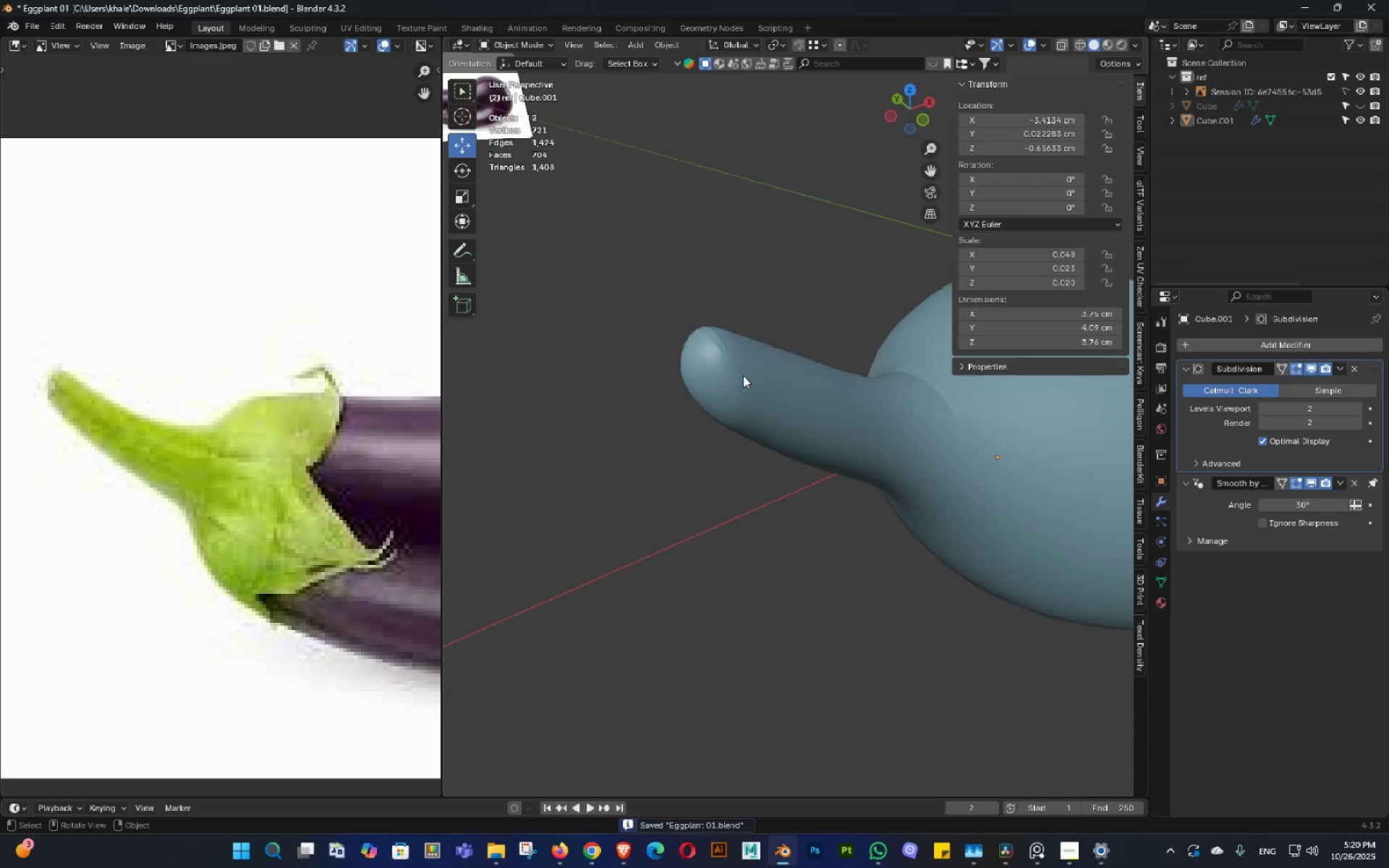 
left_click([743, 375])
 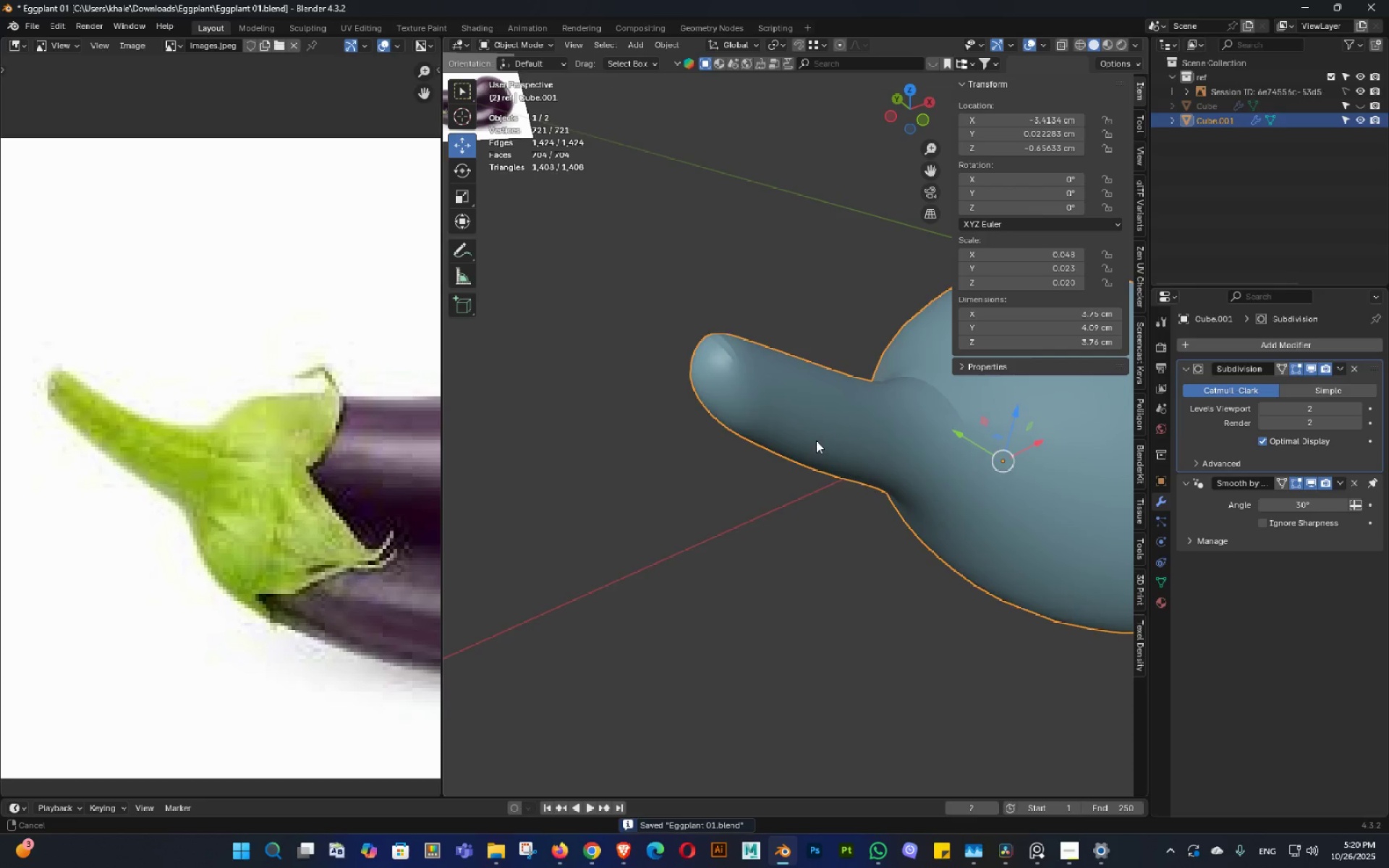 
key(Shift+ShiftLeft)
 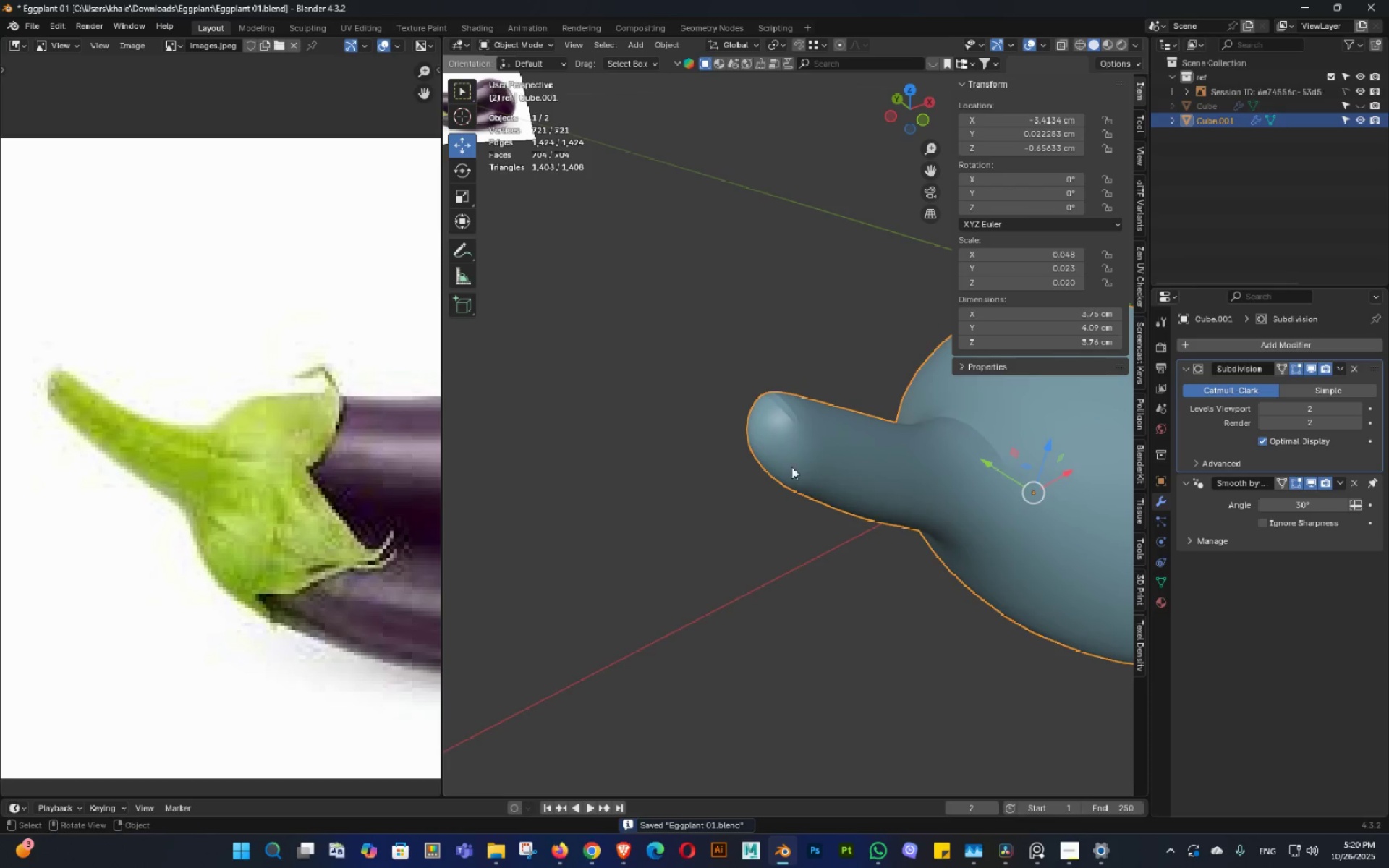 
scroll: coordinate [779, 450], scroll_direction: up, amount: 2.0
 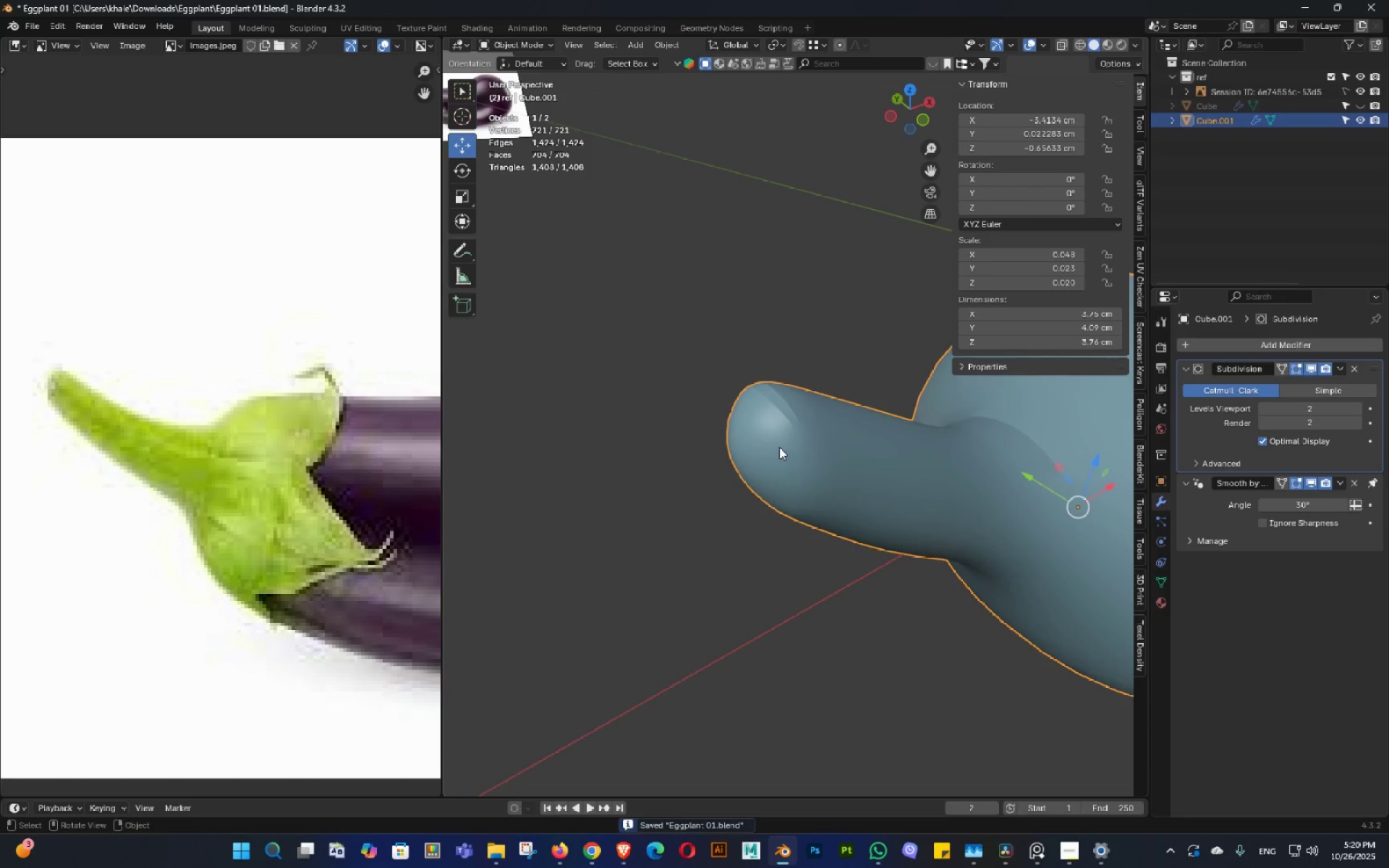 
key(Tab)
 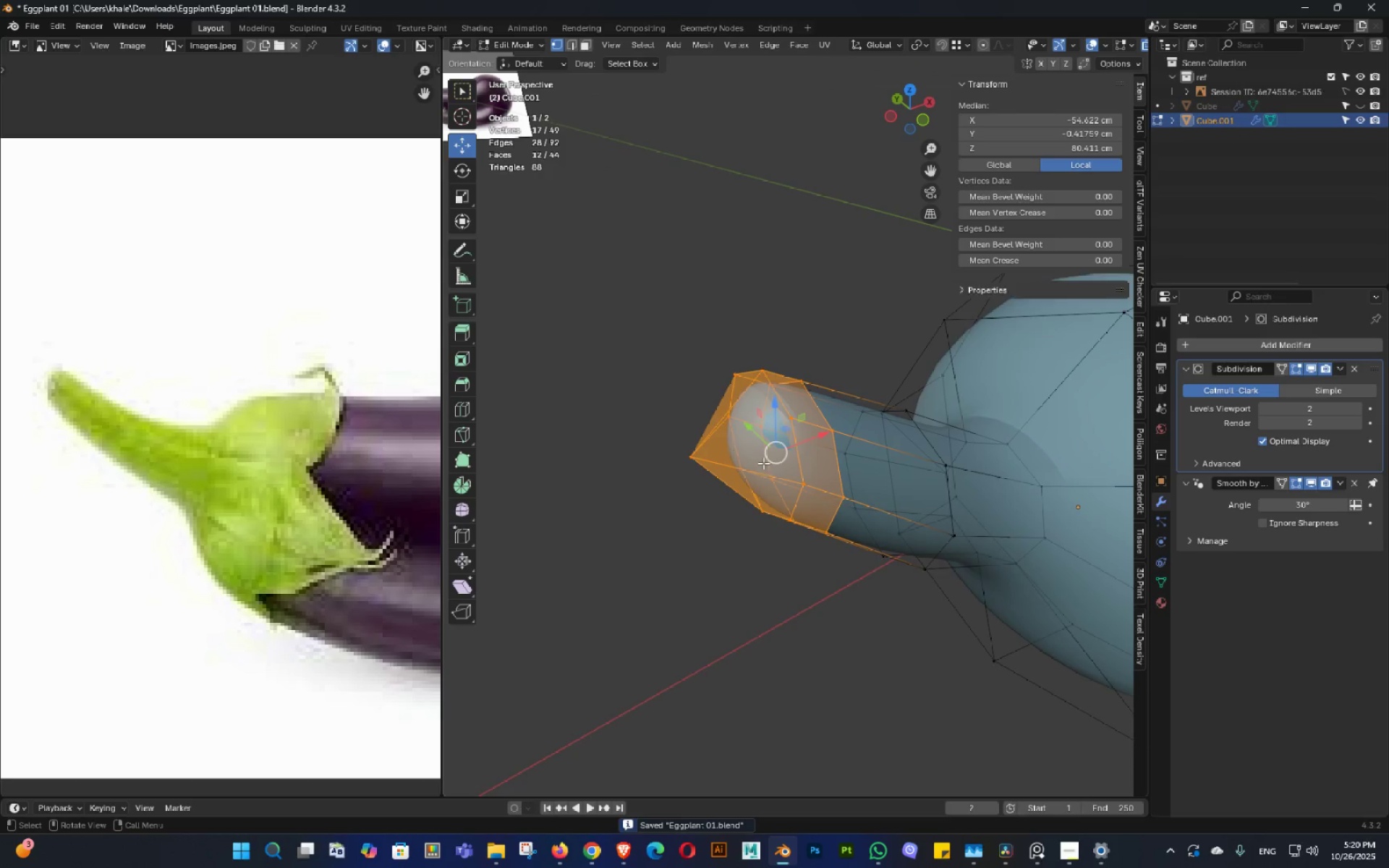 
scroll: coordinate [771, 463], scroll_direction: up, amount: 3.0
 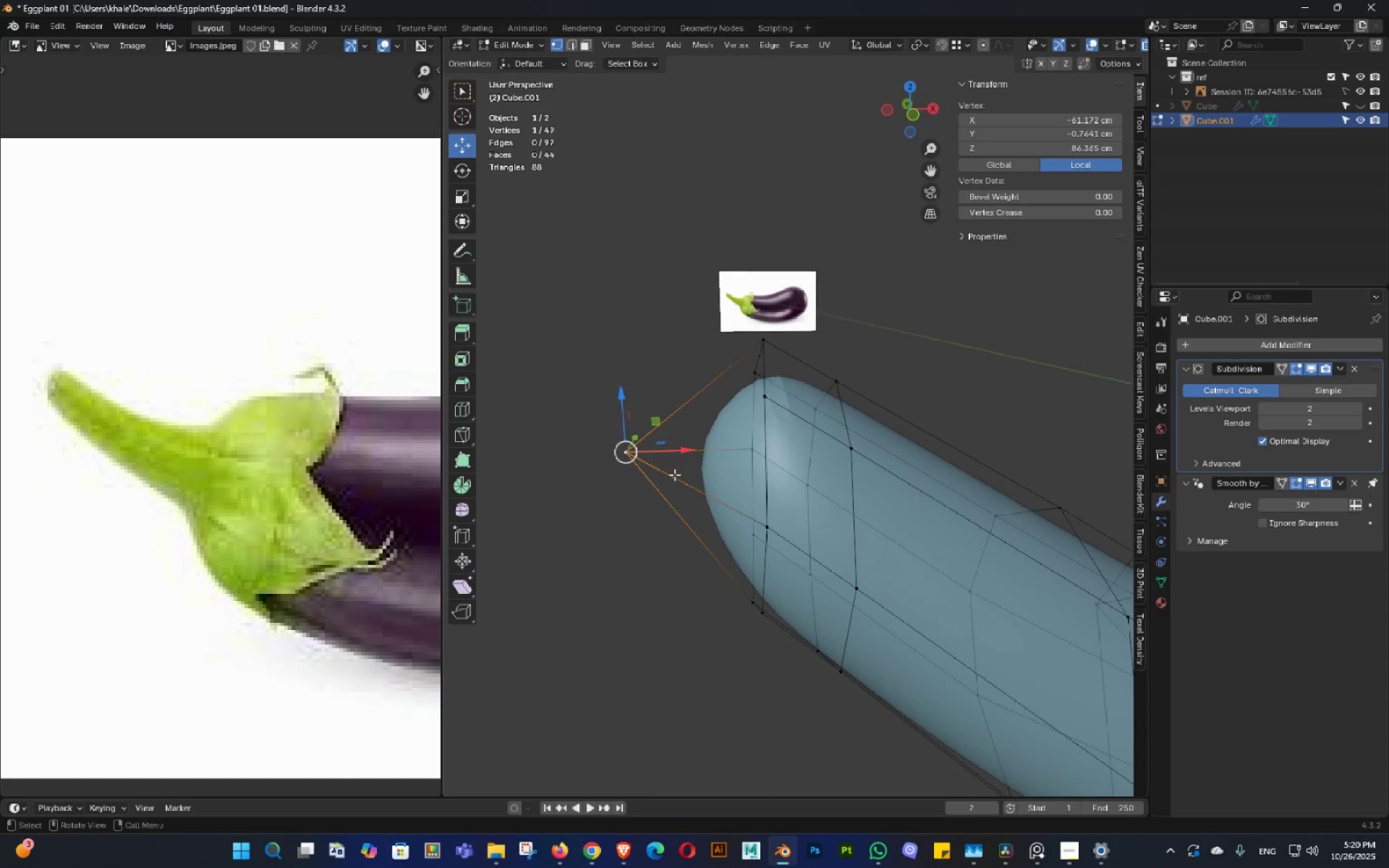 
left_click_drag(start_coordinate=[675, 453], to_coordinate=[742, 454])
 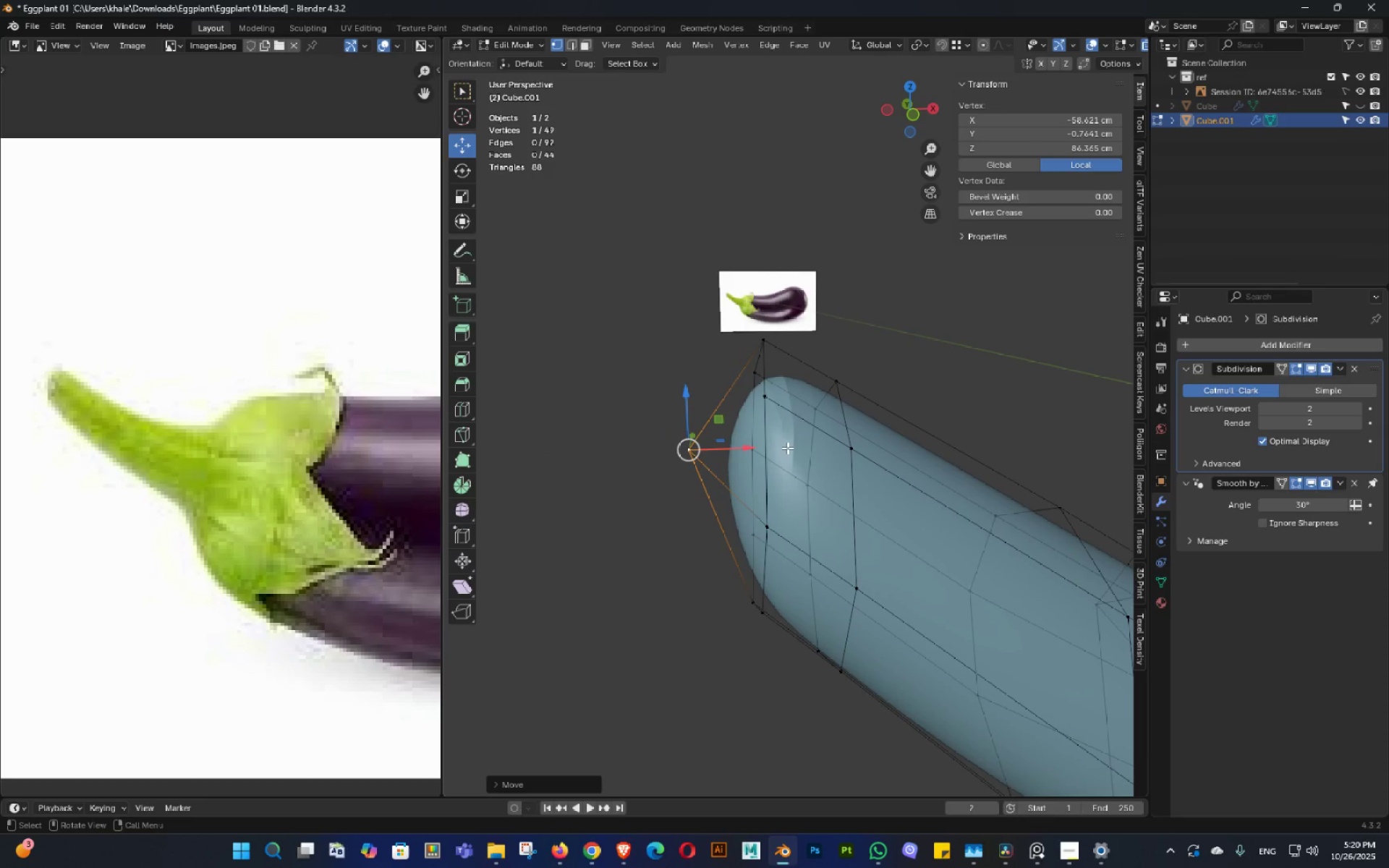 
key(Tab)
 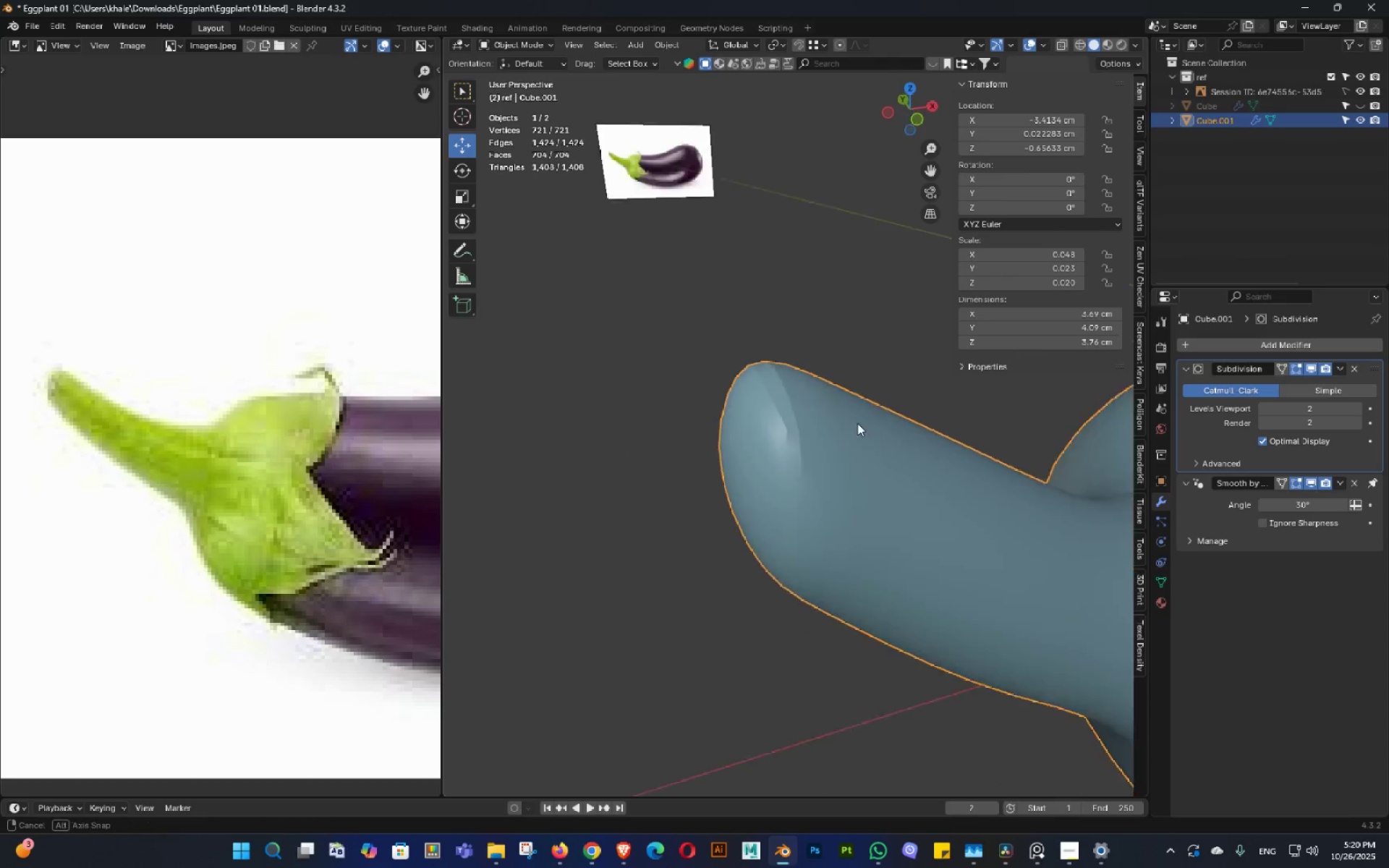 
key(Control+ControlLeft)
 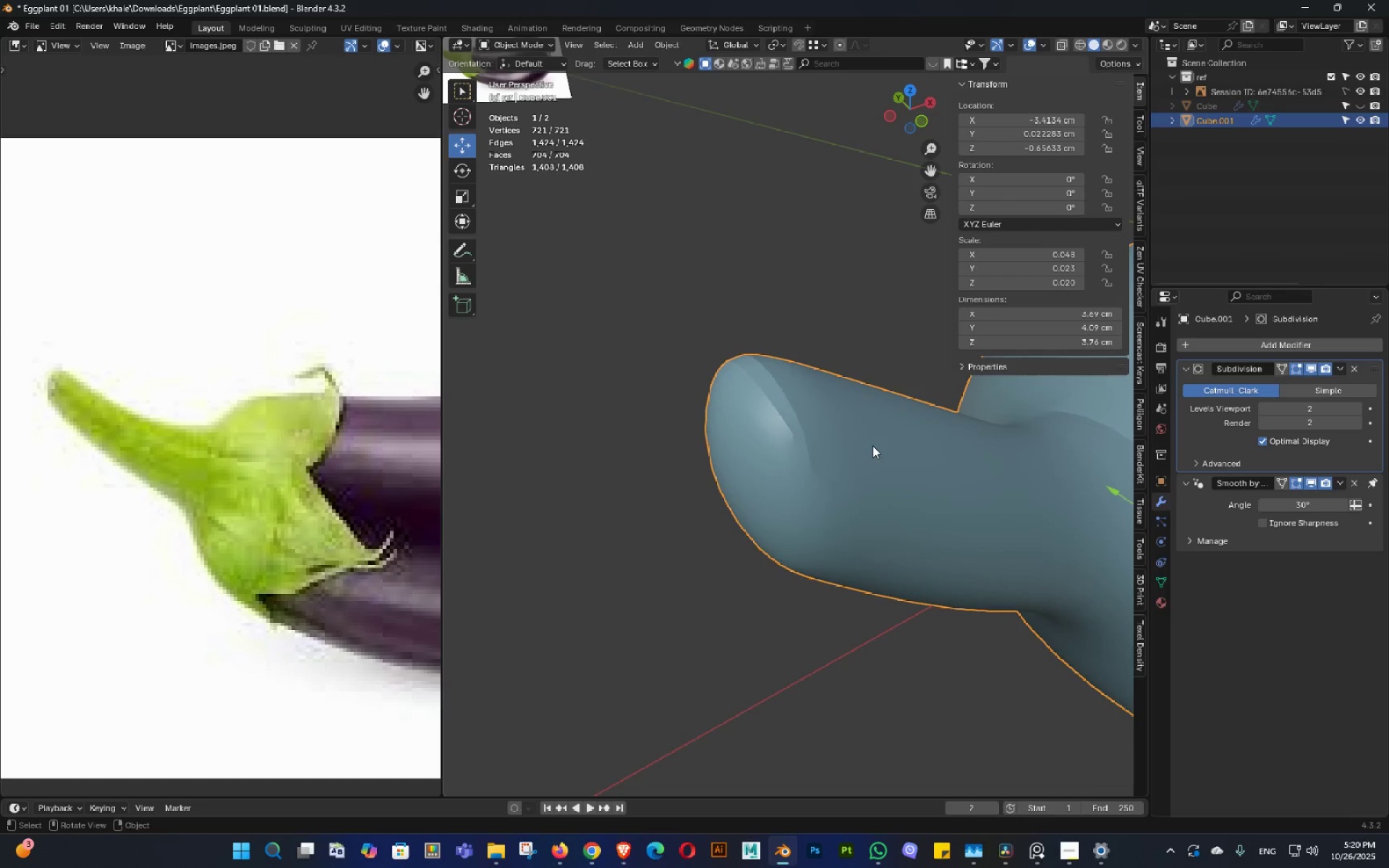 
key(Control+S)
 